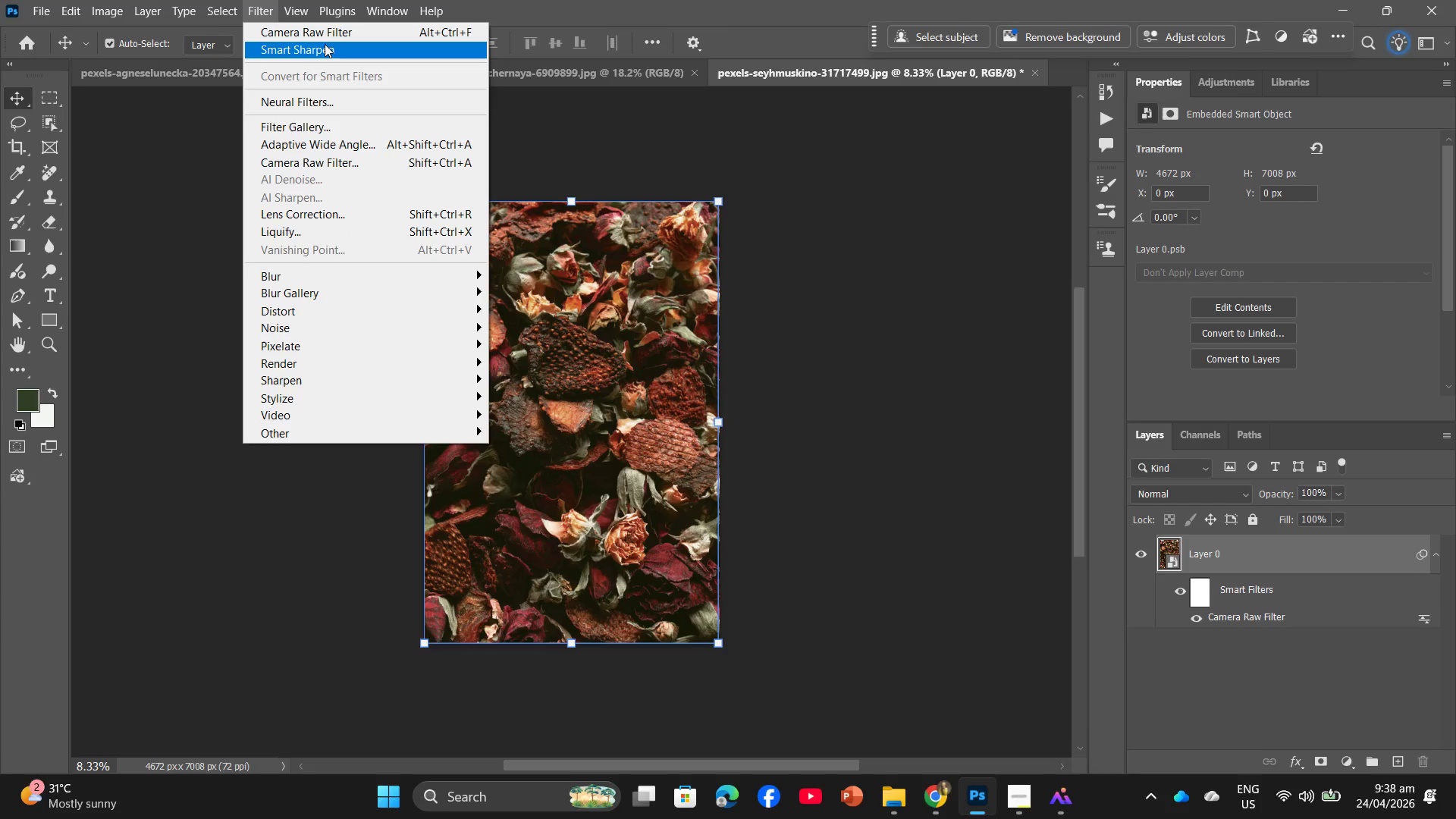 
left_click([327, 47])
 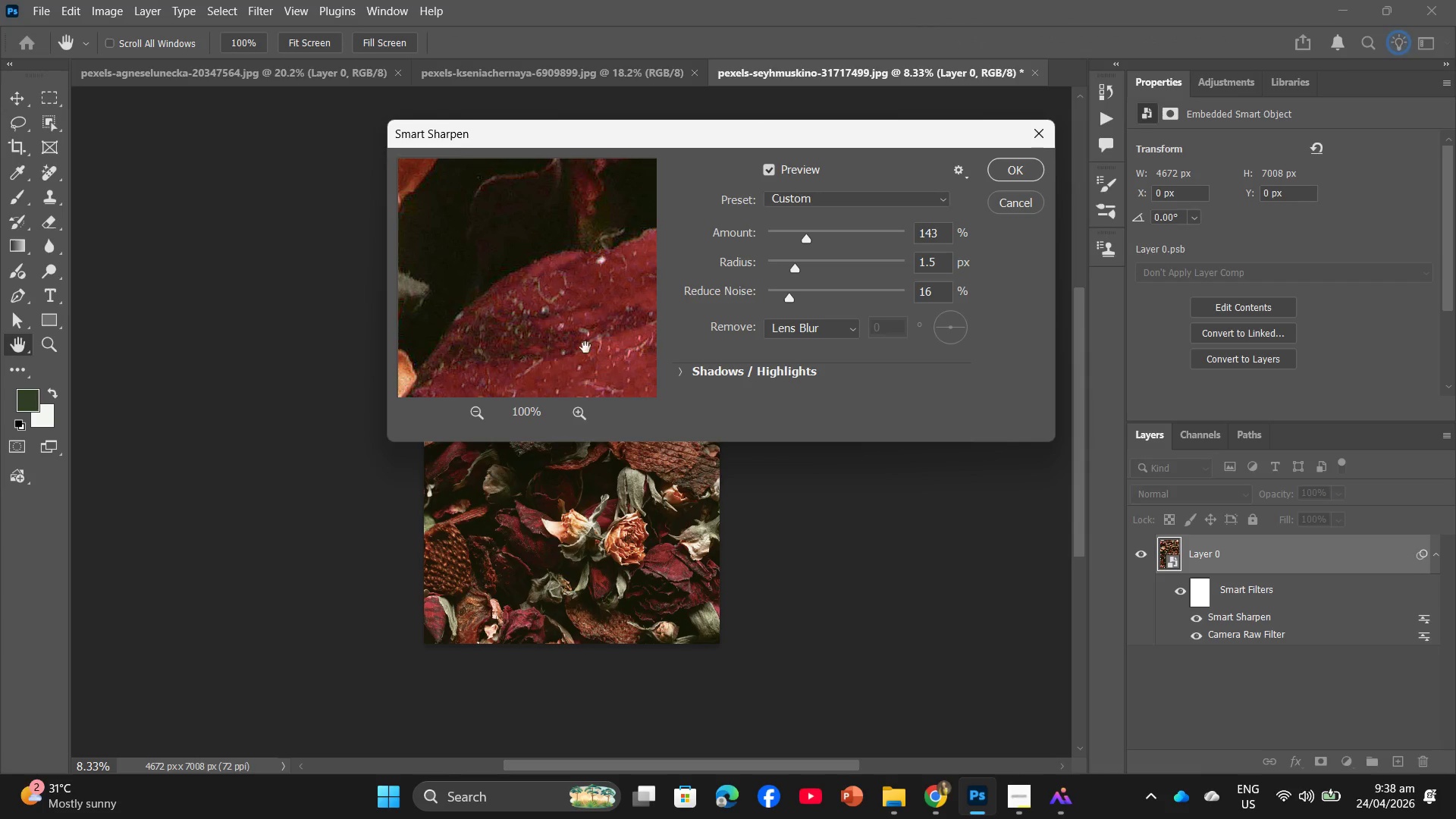 
double_click([486, 413])
 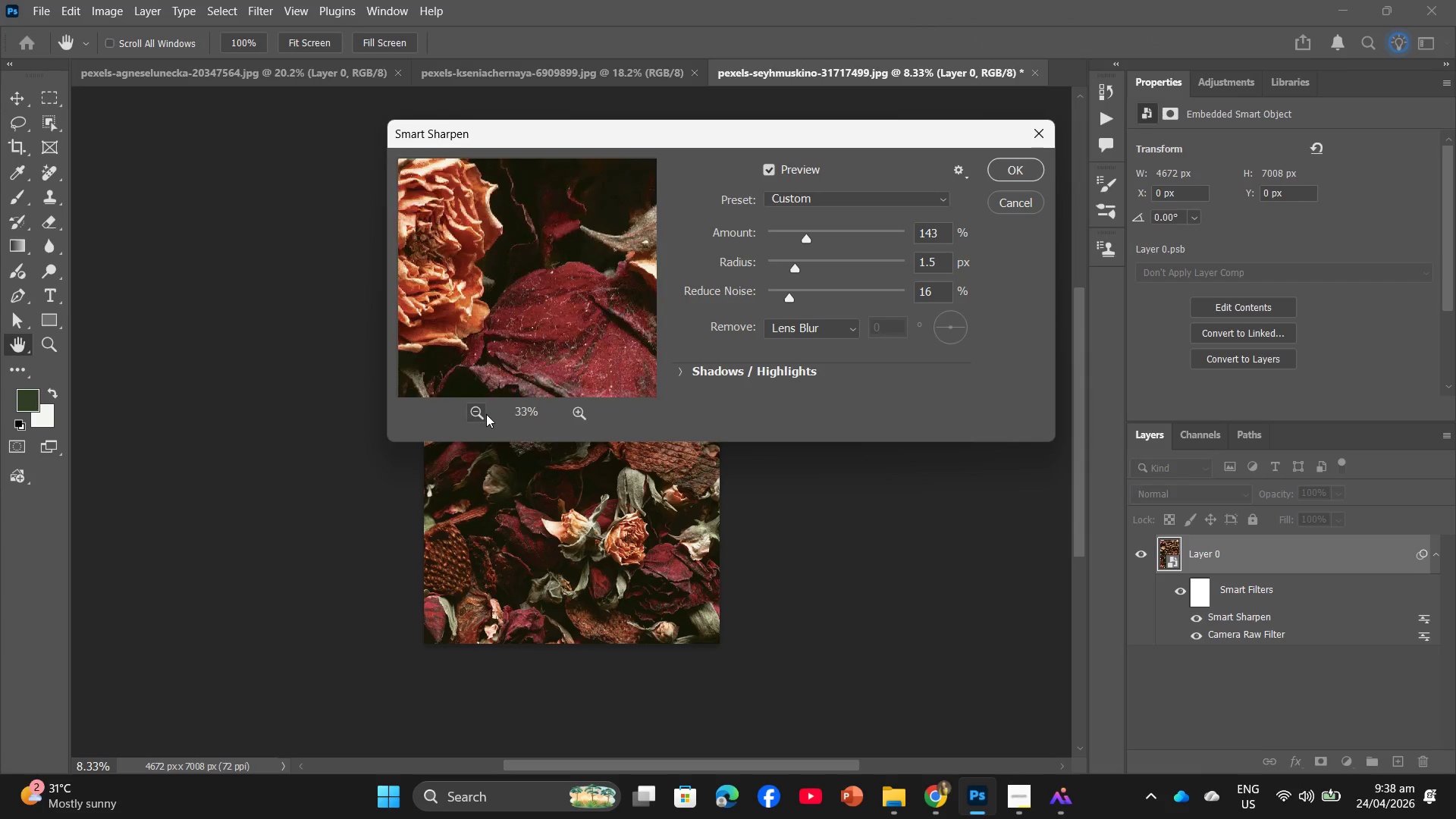 
triple_click([486, 414])
 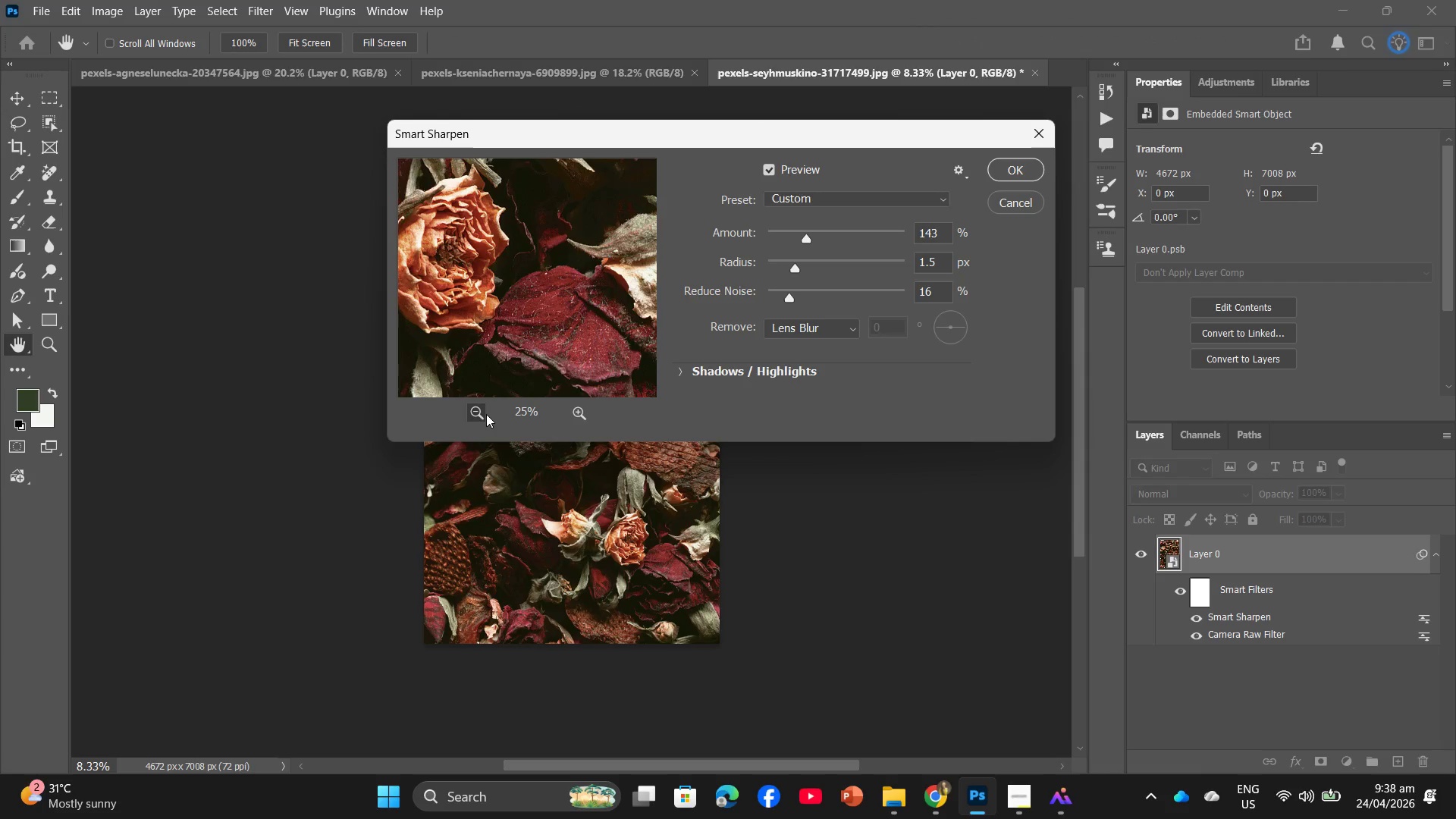 
triple_click([486, 414])
 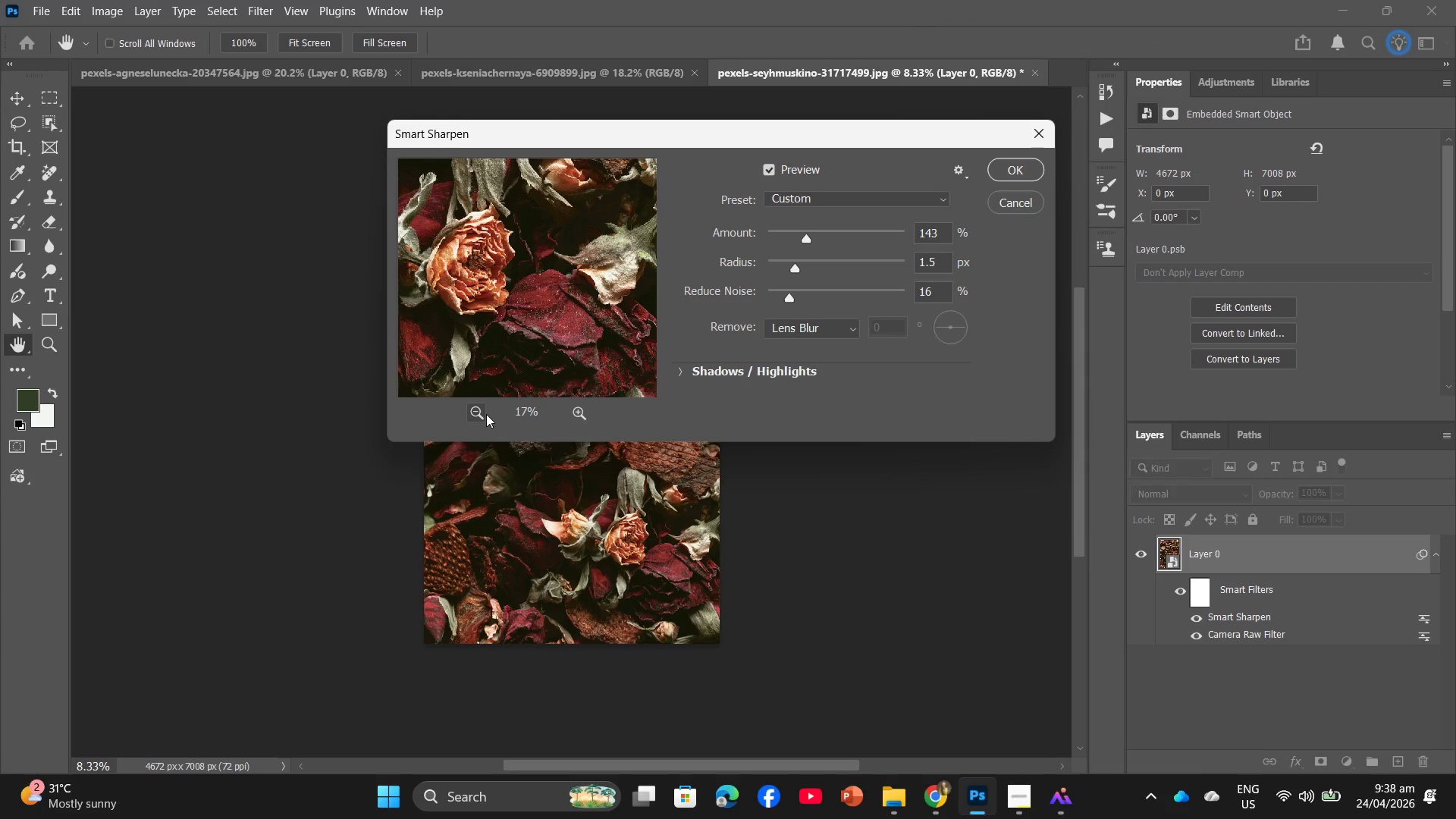 
left_click([486, 414])
 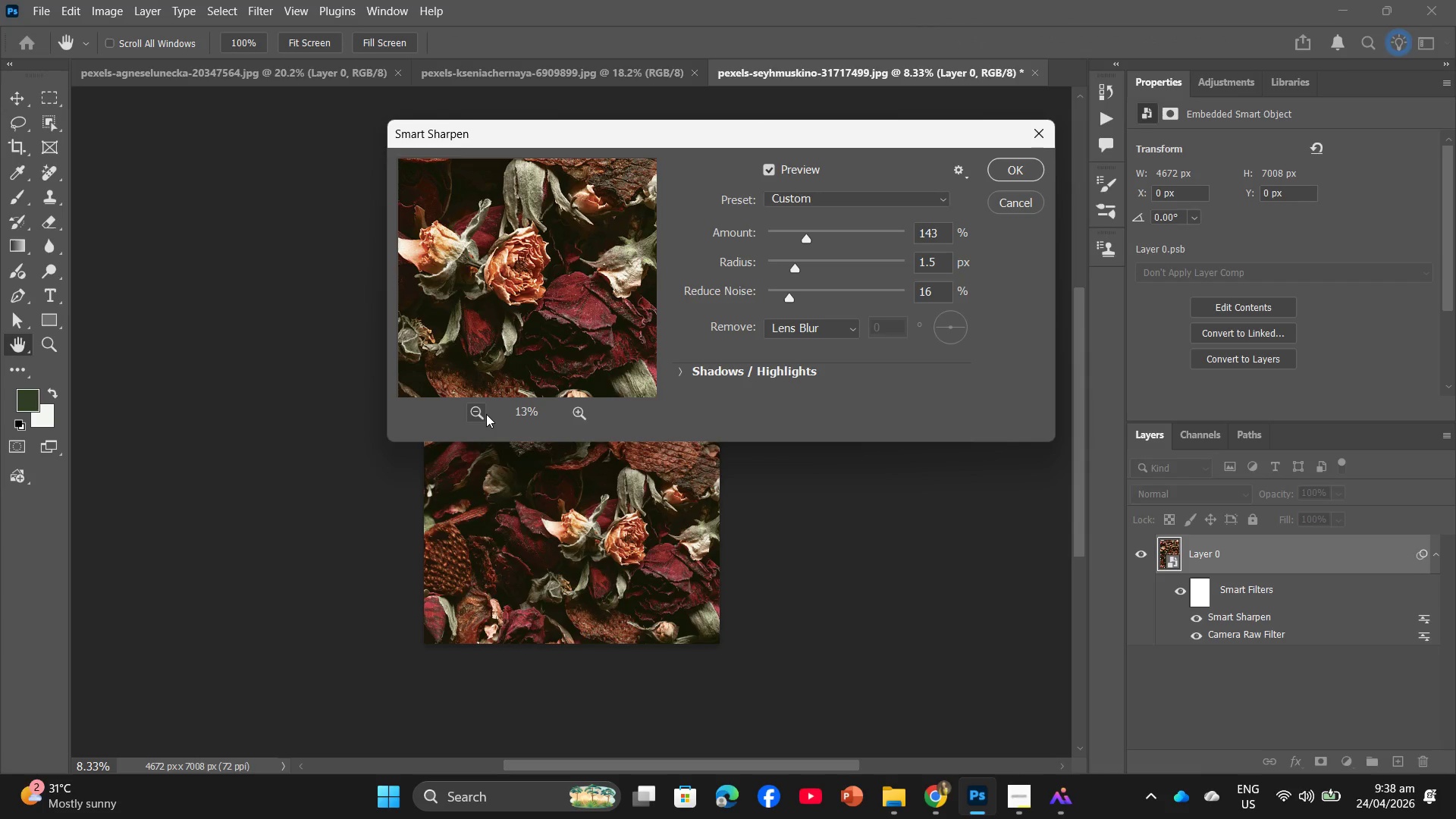 
left_click([486, 414])
 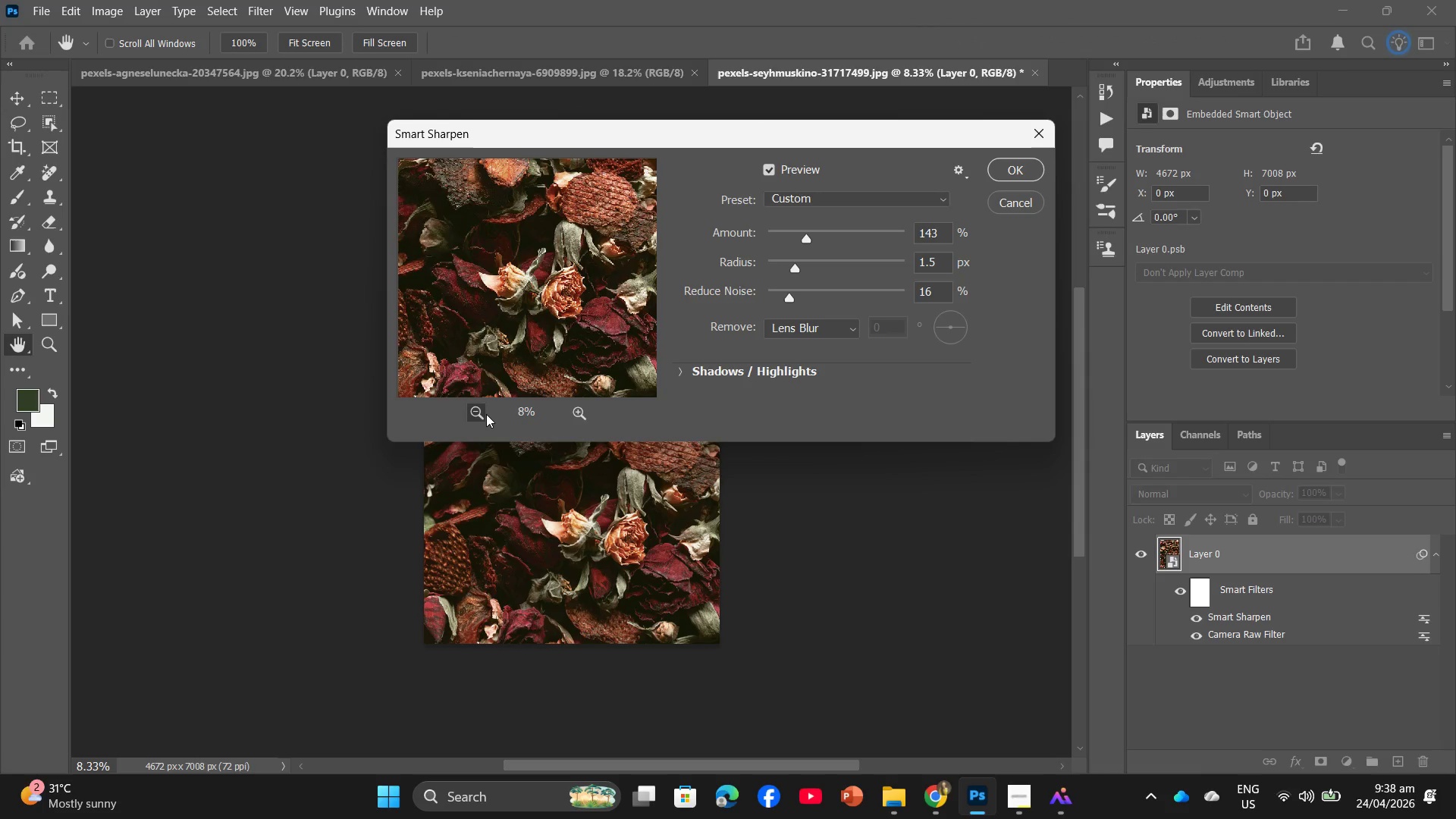 
left_click([486, 414])
 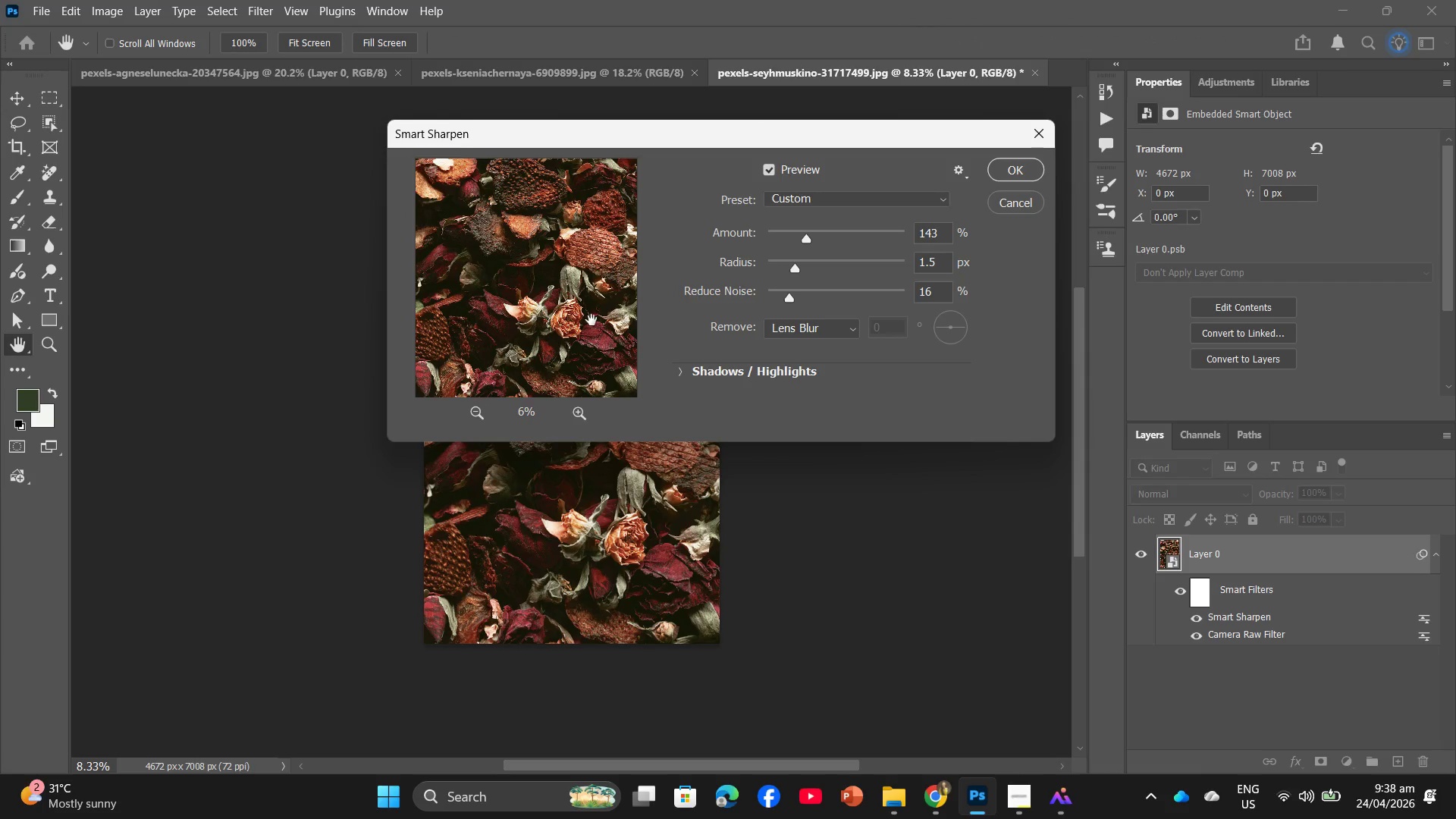 
left_click_drag(start_coordinate=[581, 316], to_coordinate=[587, 386])
 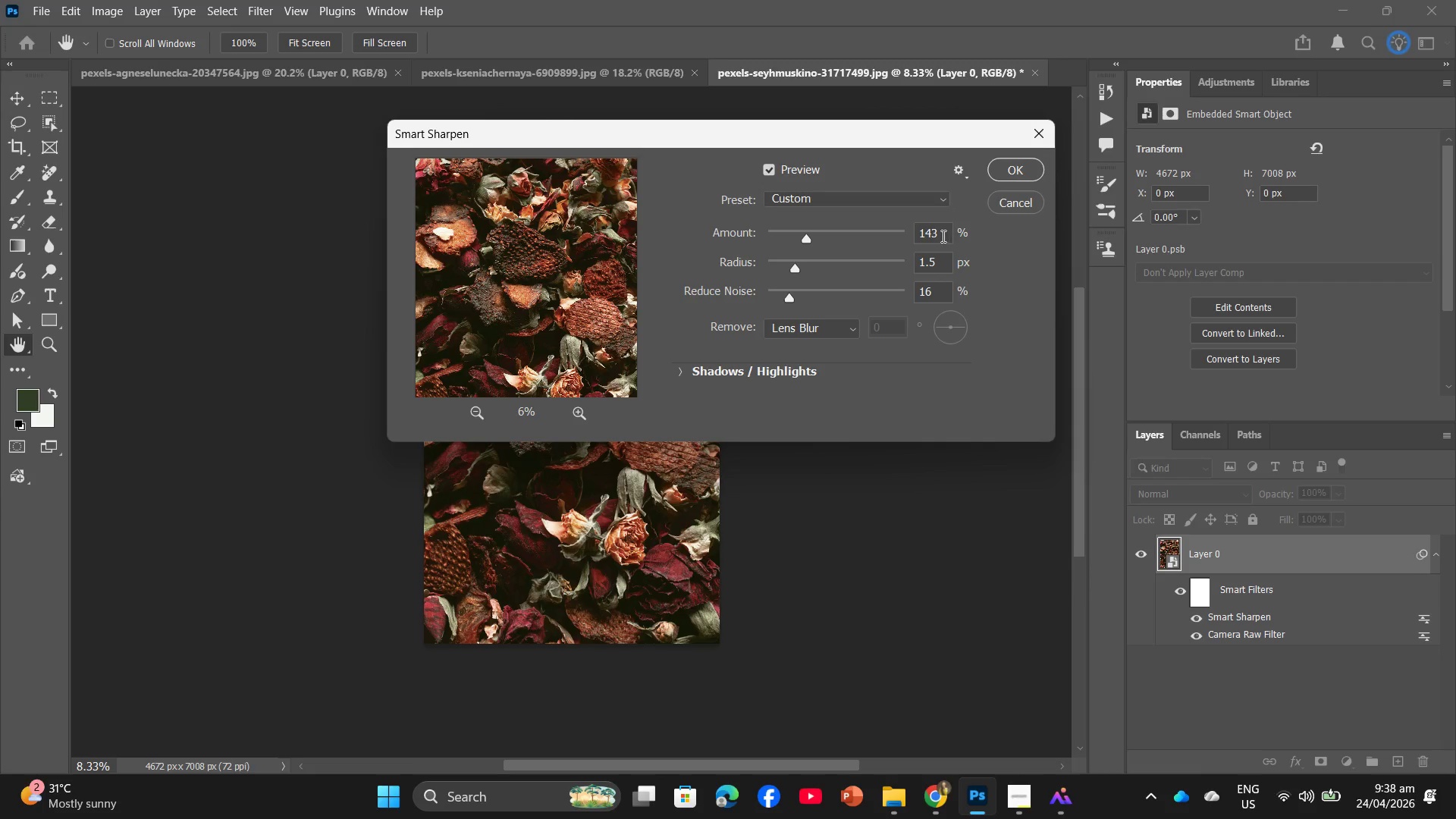 
left_click_drag(start_coordinate=[939, 236], to_coordinate=[890, 246])
 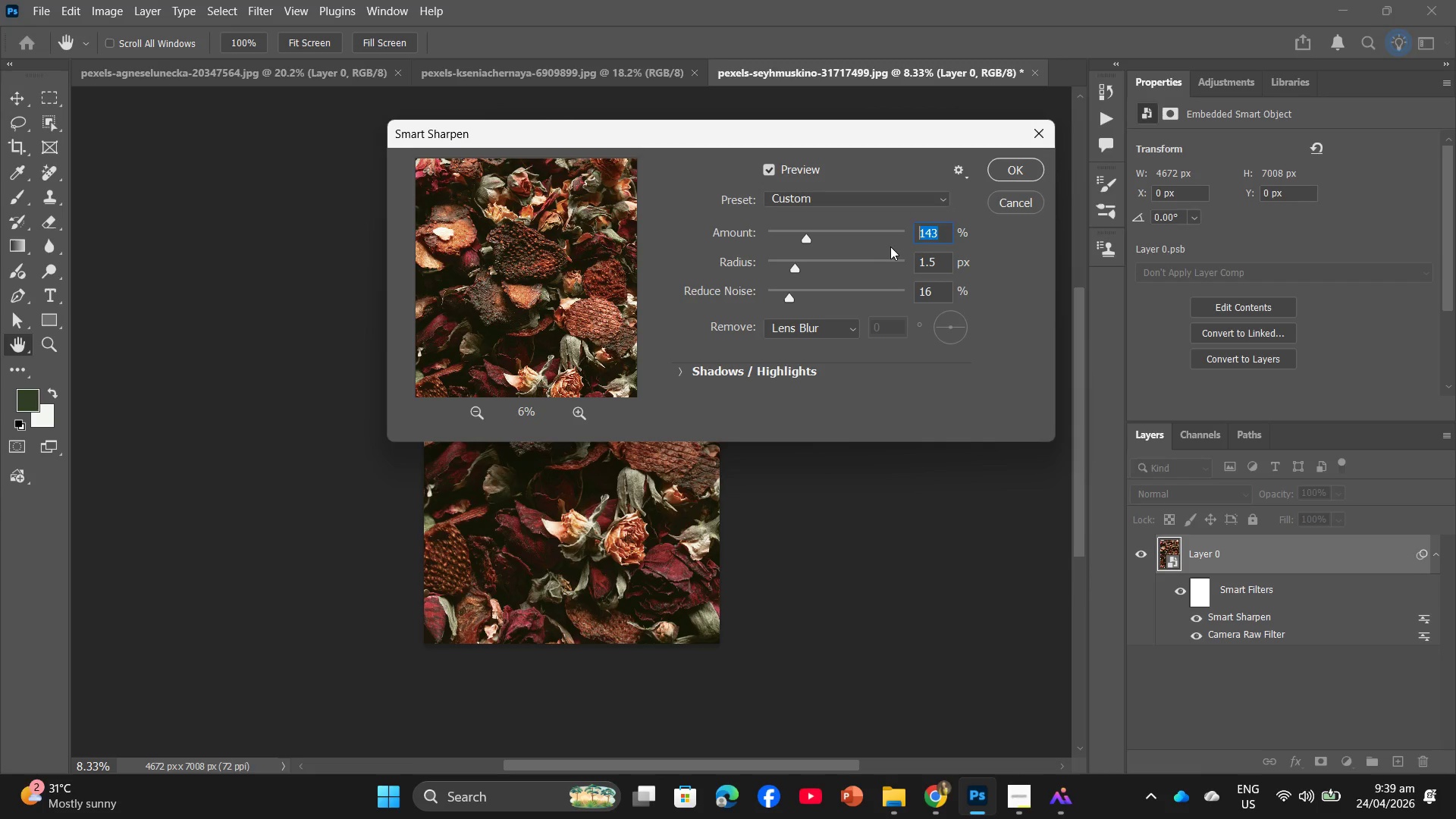 
key(Numpad1)
 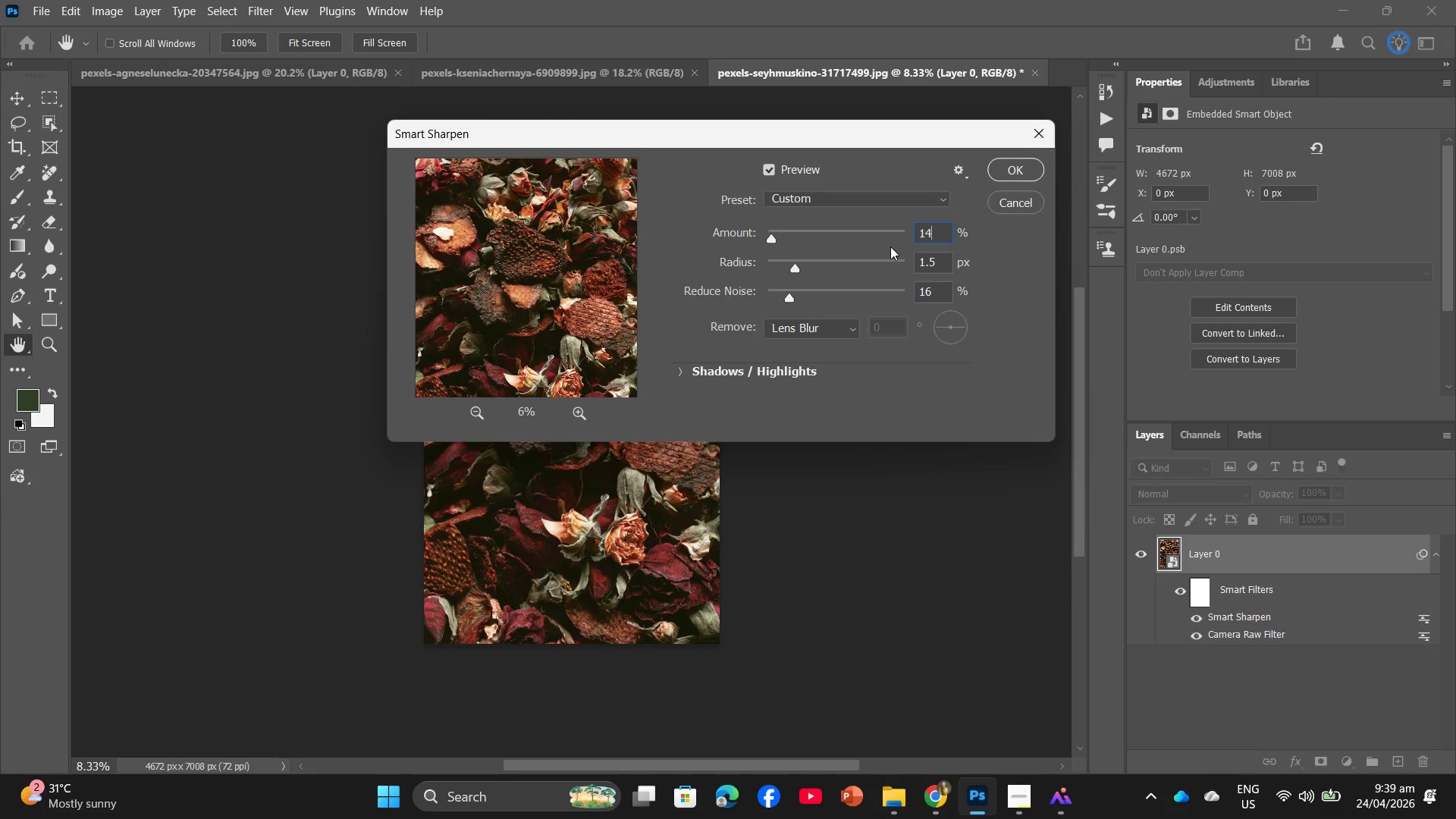 
key(Numpad4)
 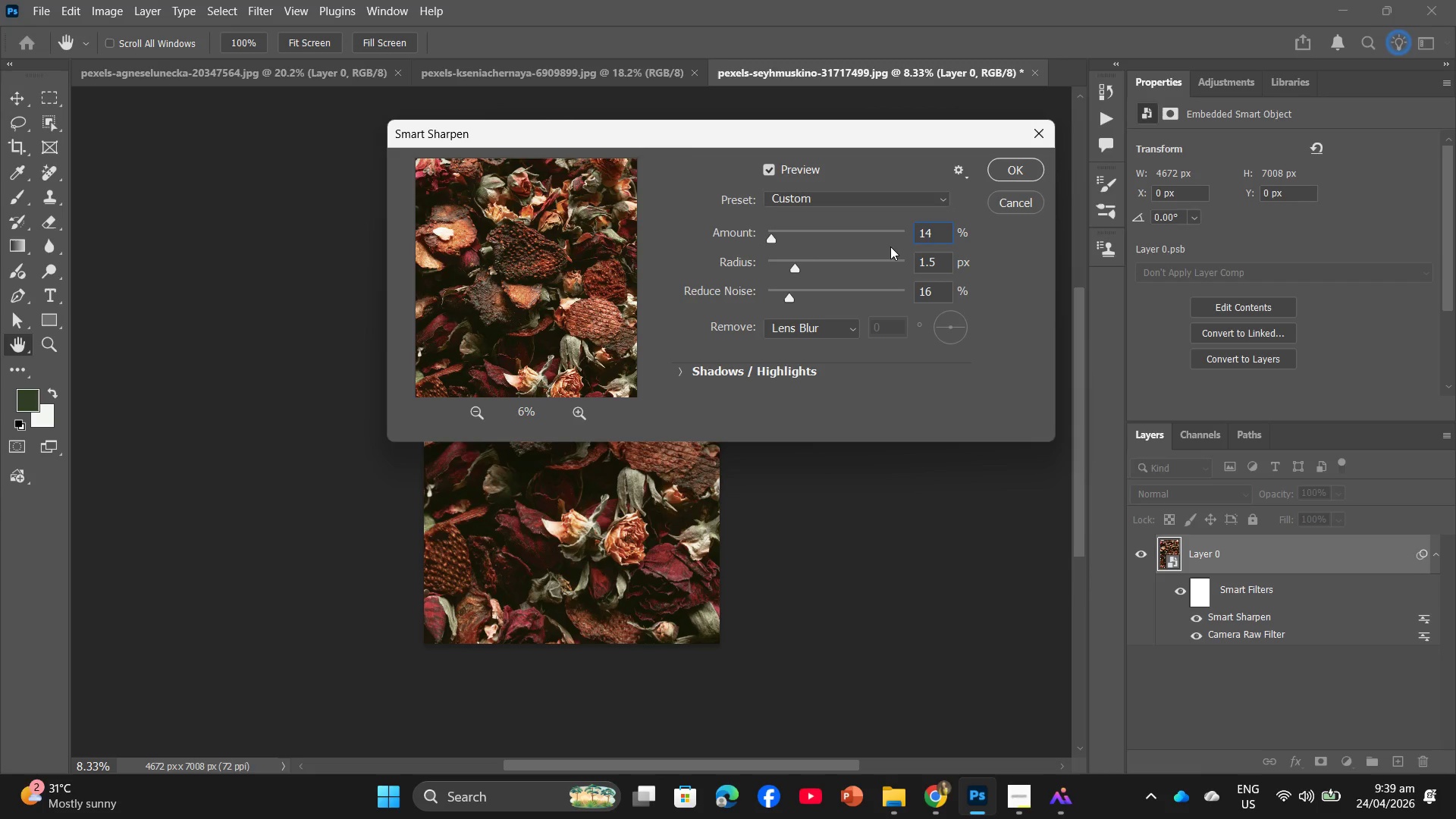 
key(Numpad3)
 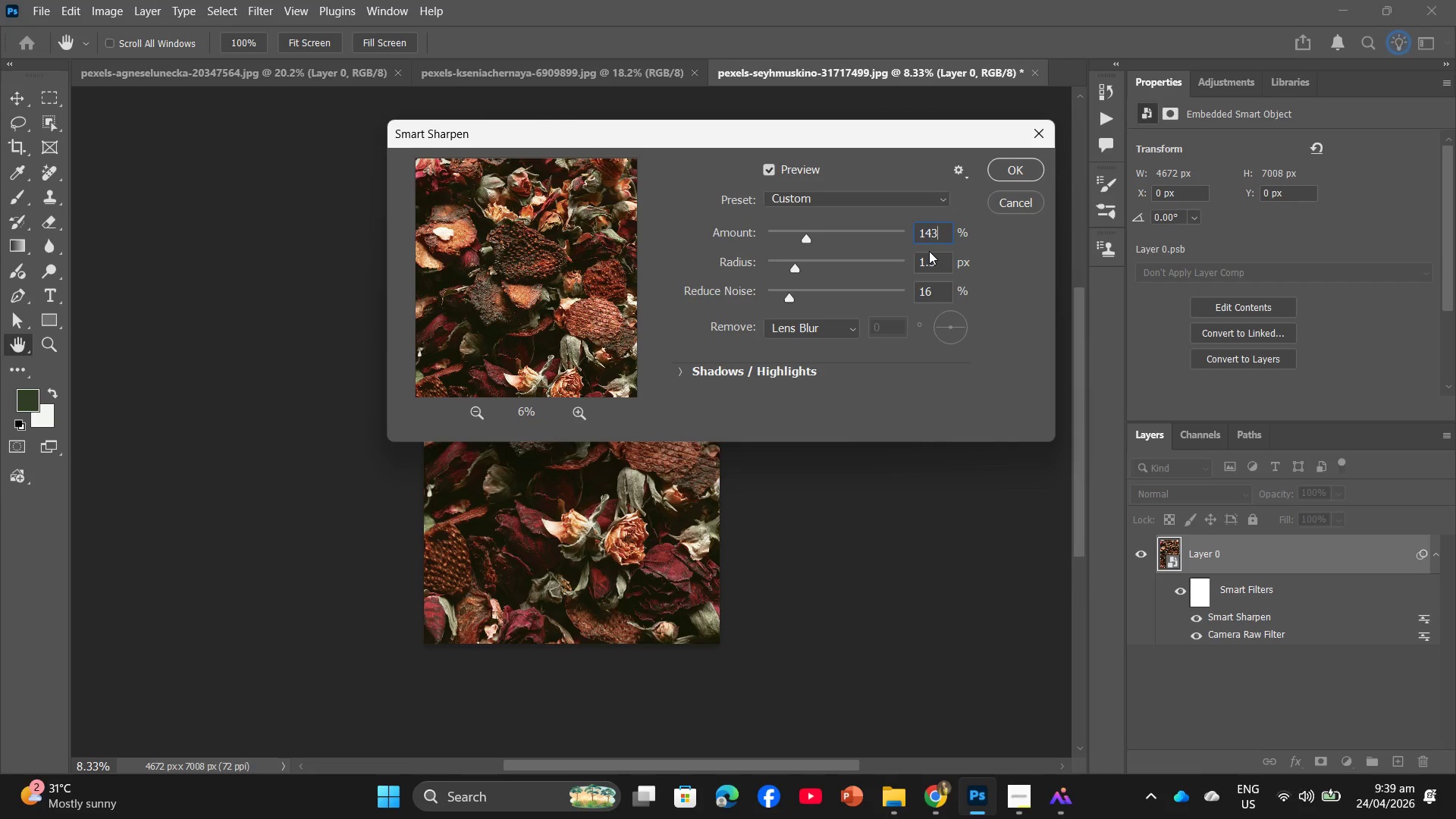 
left_click([943, 260])
 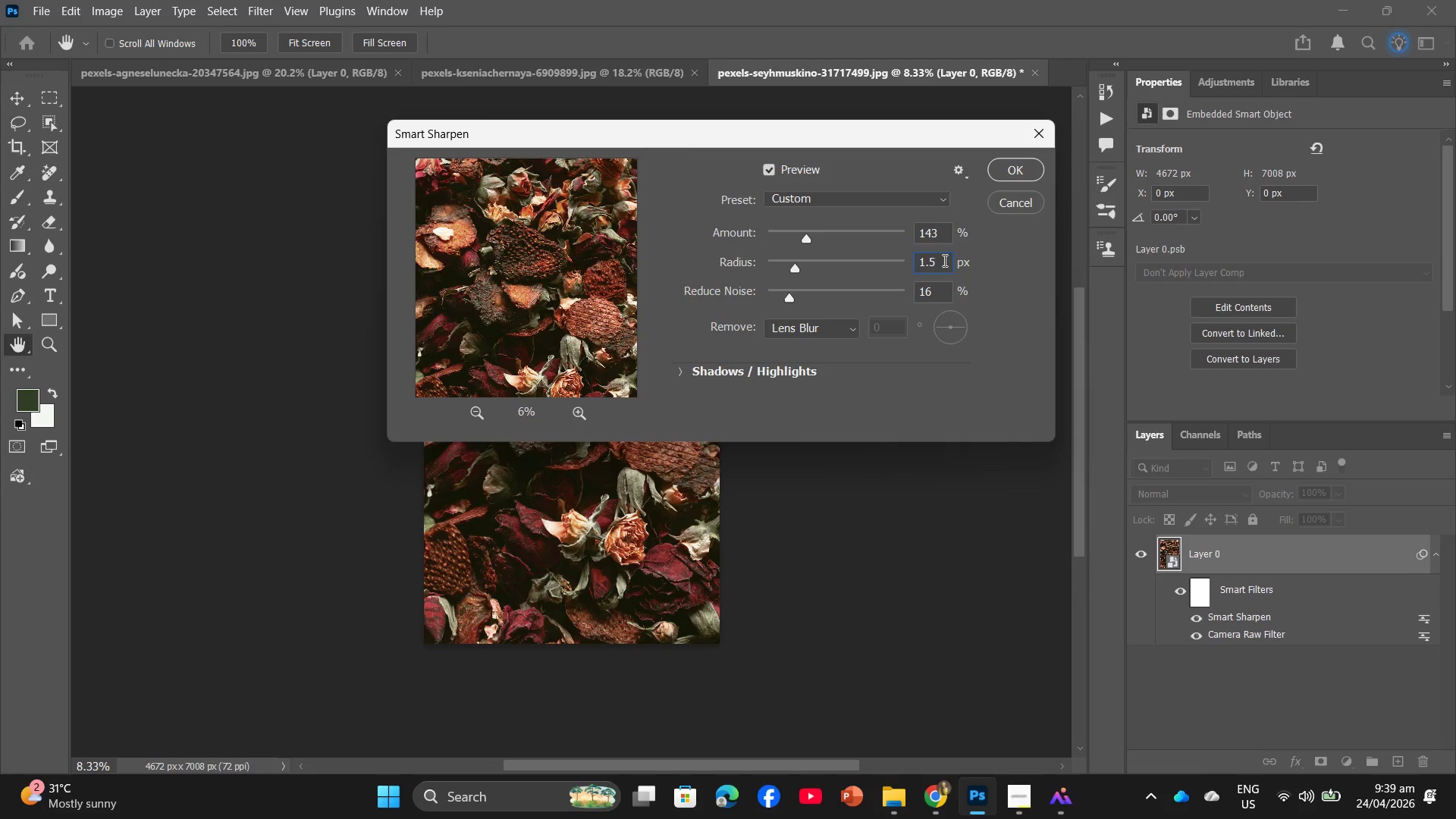 
key(Backspace)
 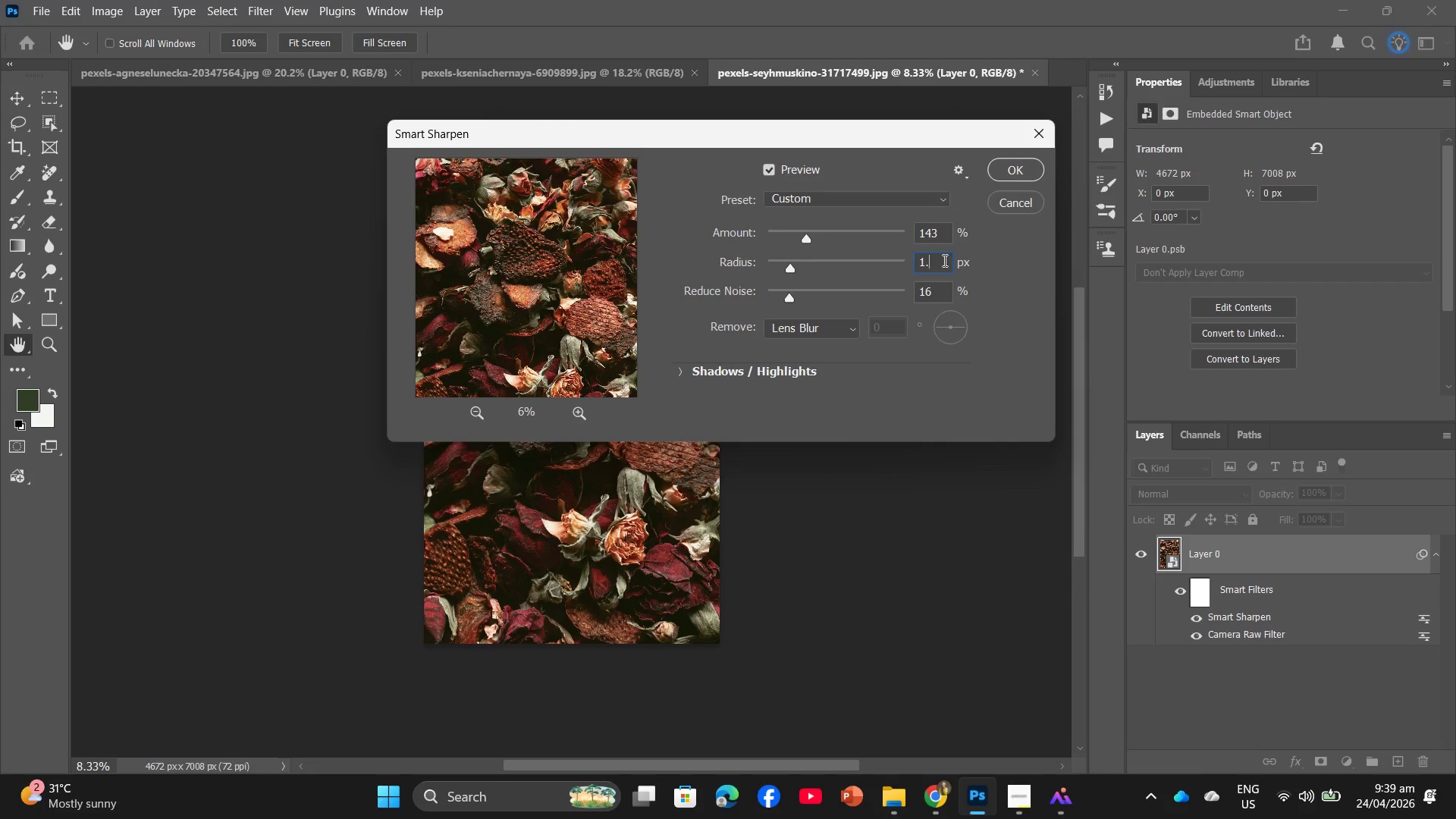 
key(Numpad2)
 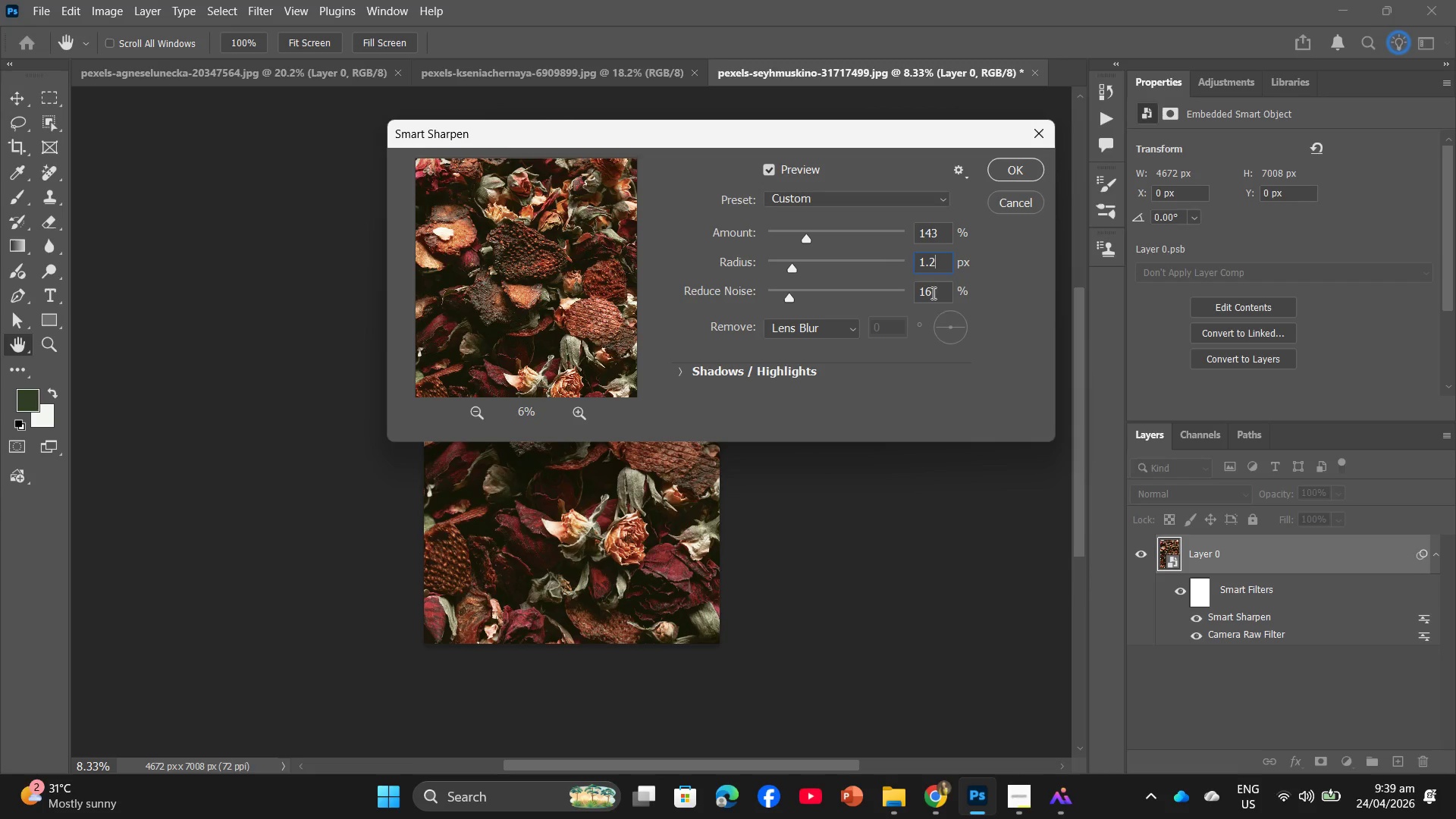 
left_click_drag(start_coordinate=[933, 293], to_coordinate=[905, 300])
 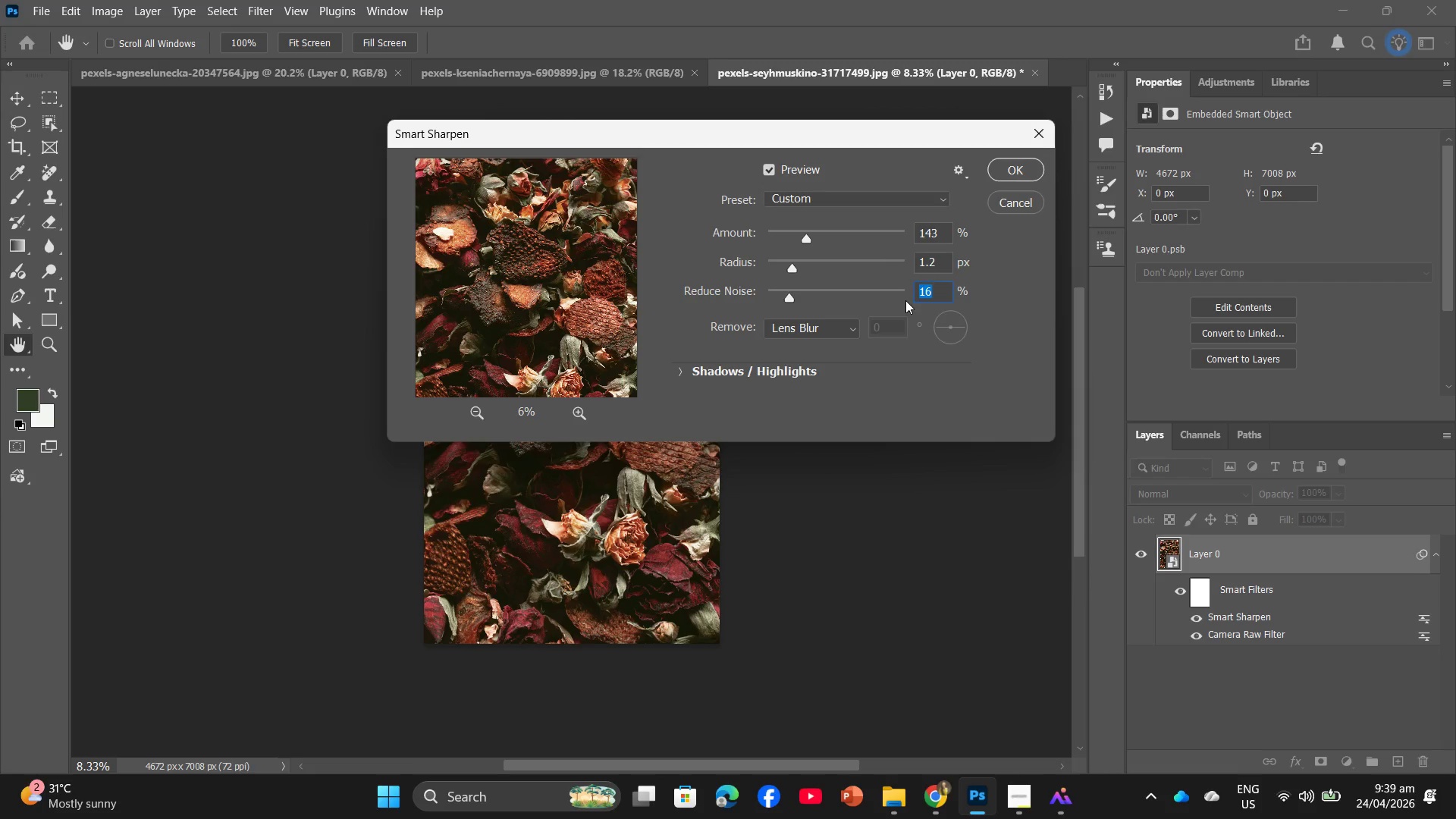 
key(Numpad1)
 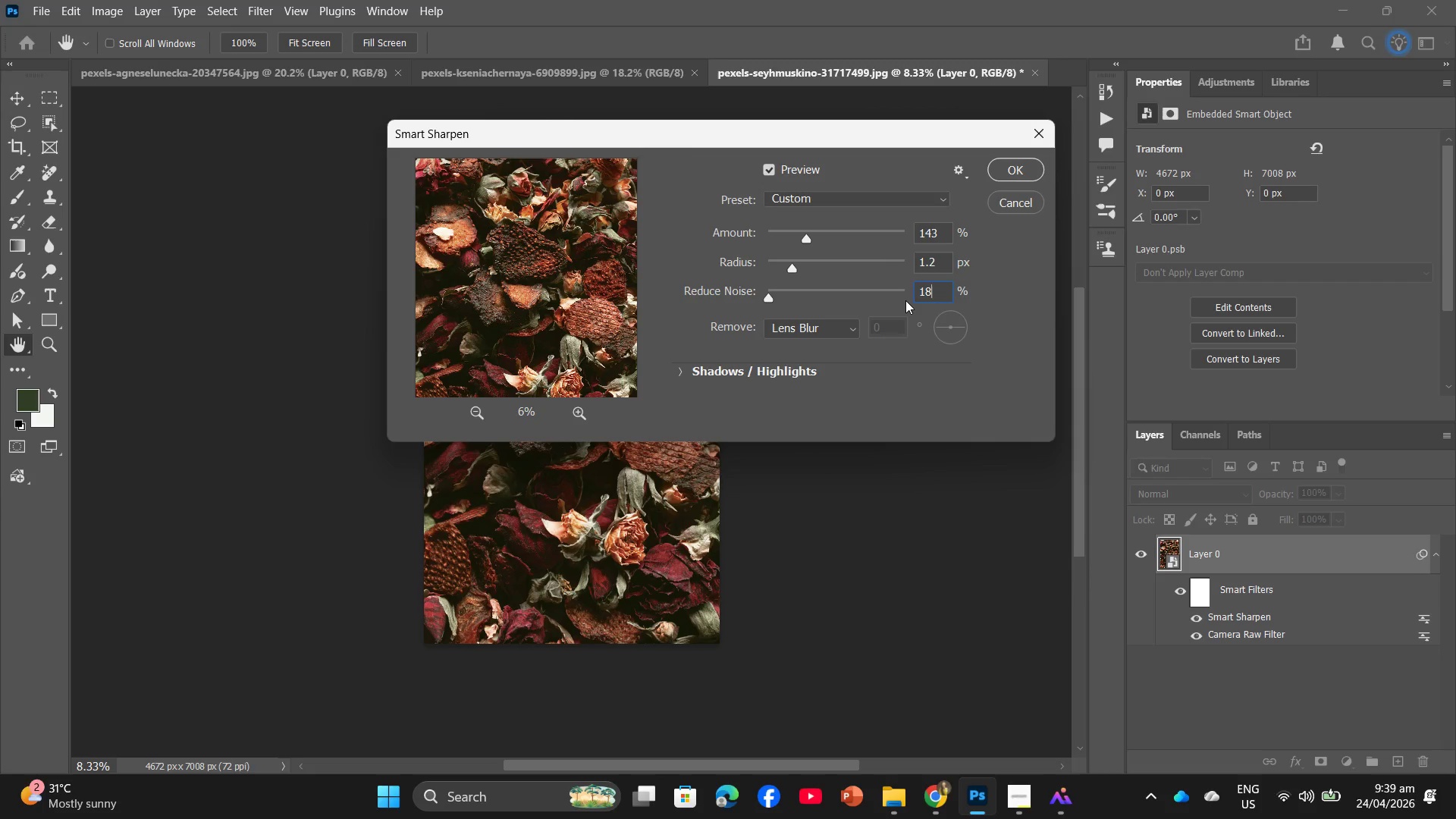 
key(Numpad8)
 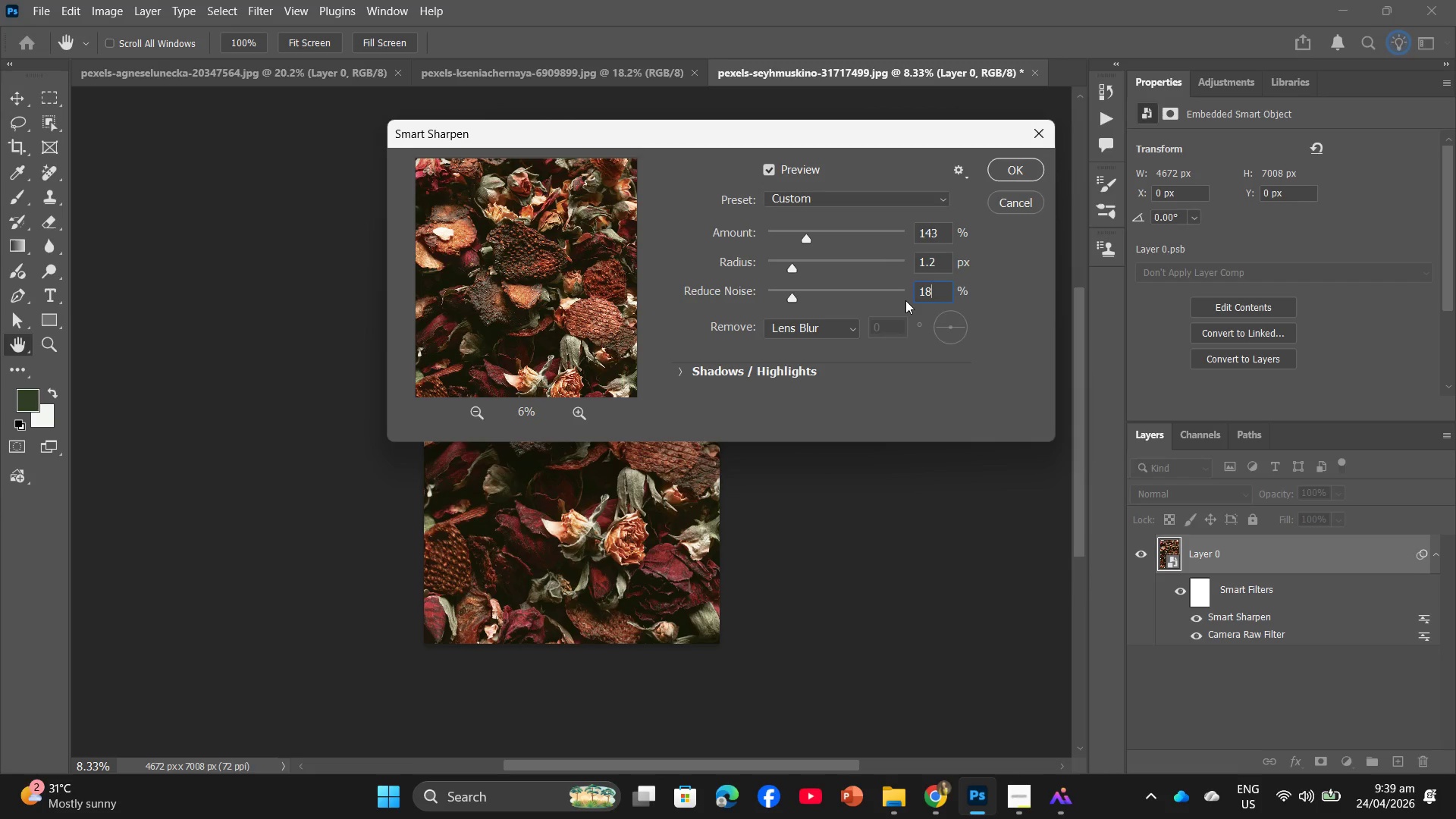 
key(PrintScreen)
 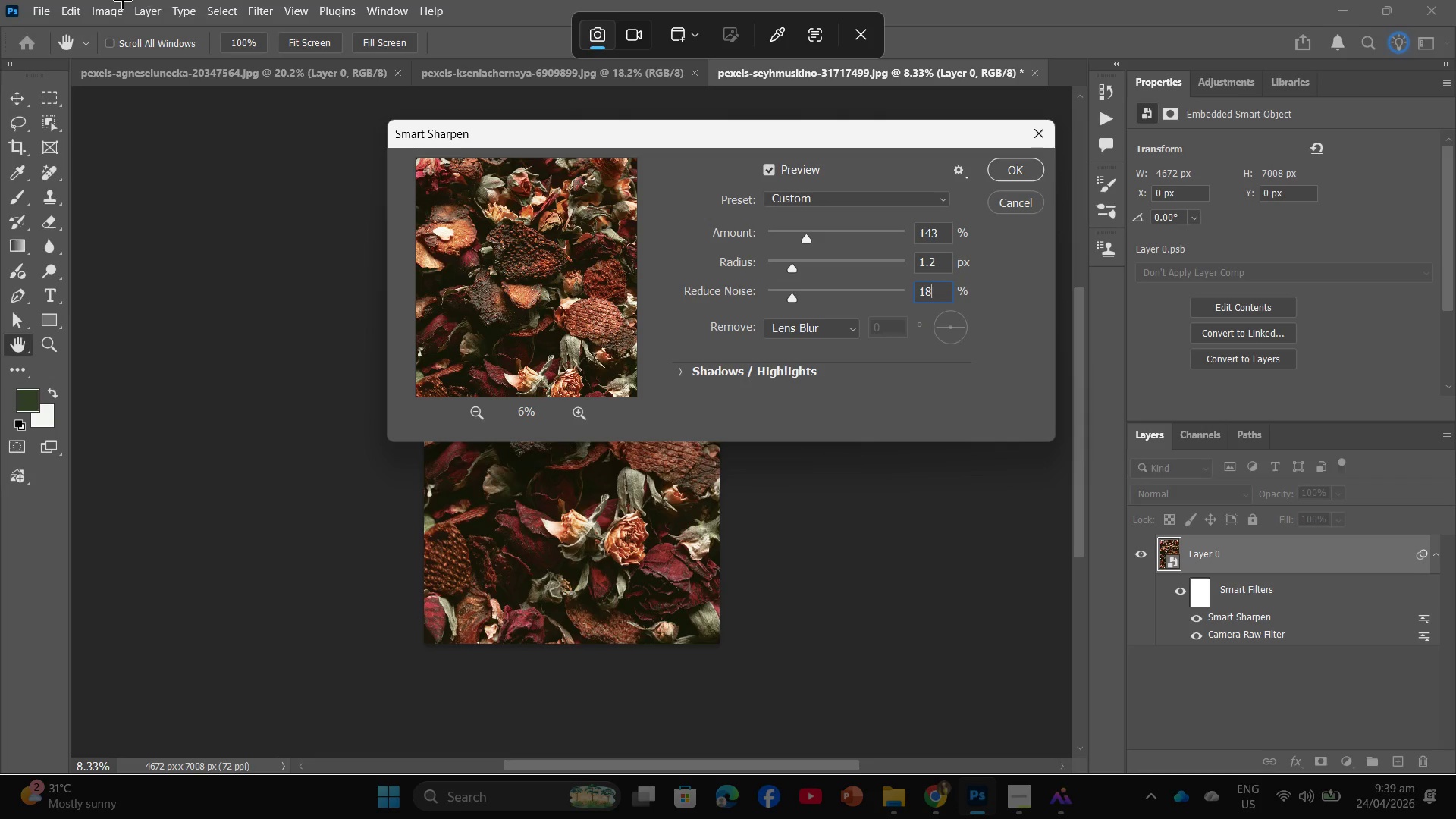 
left_click_drag(start_coordinate=[0, 2], to_coordinate=[1455, 769])
 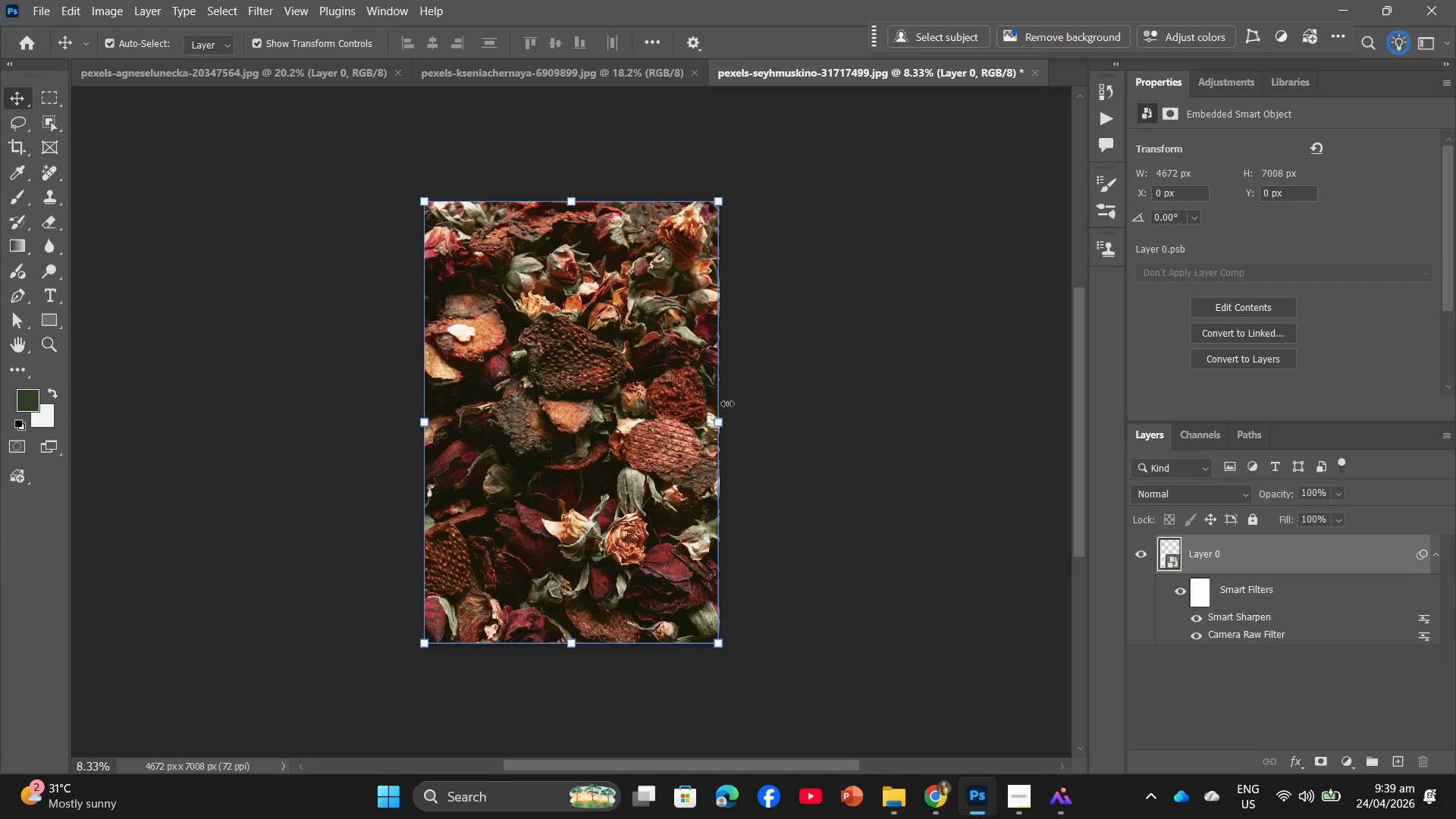 
wait(7.2)
 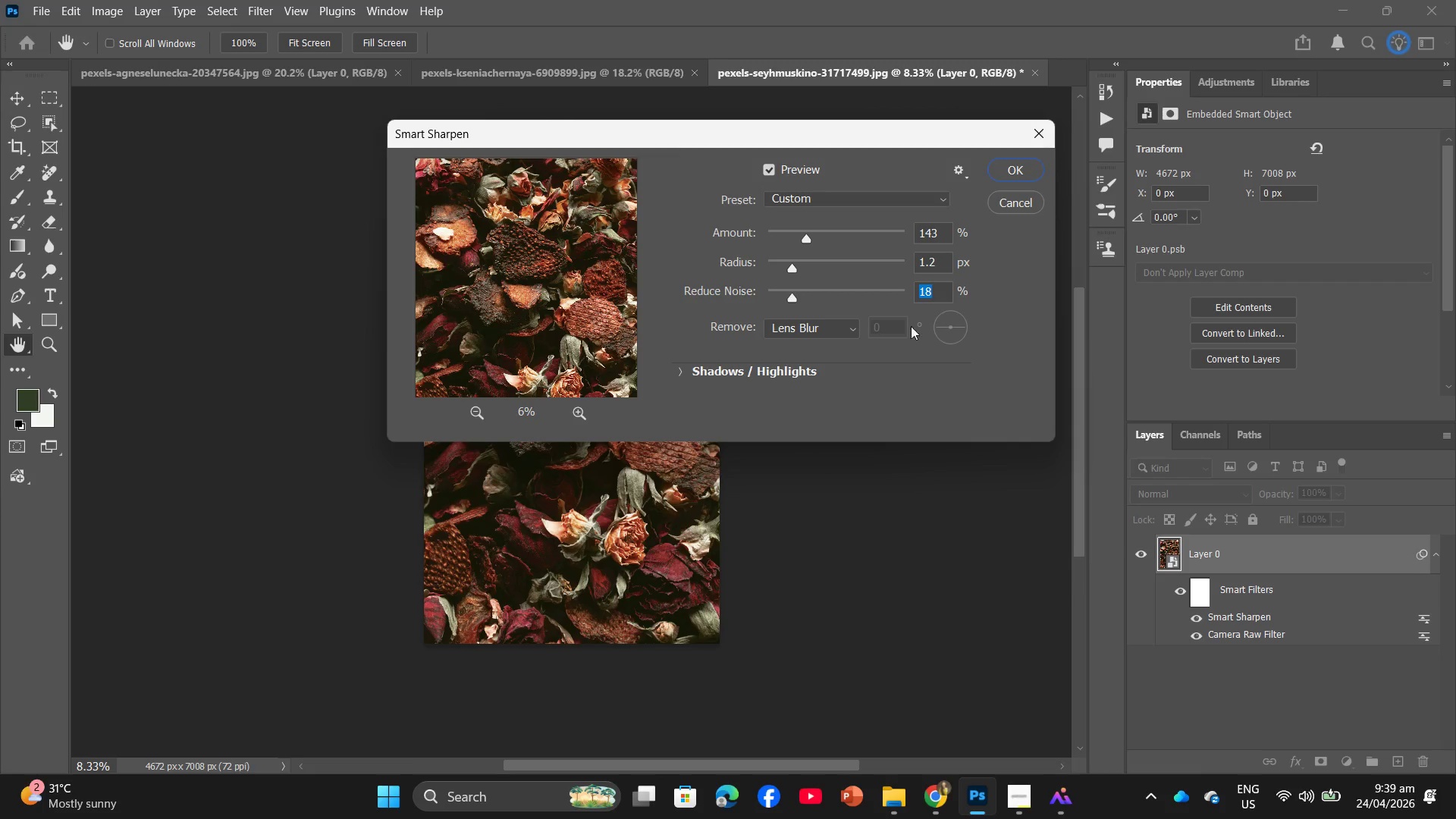 
scroll: coordinate [585, 332], scroll_direction: up, amount: 1.0
 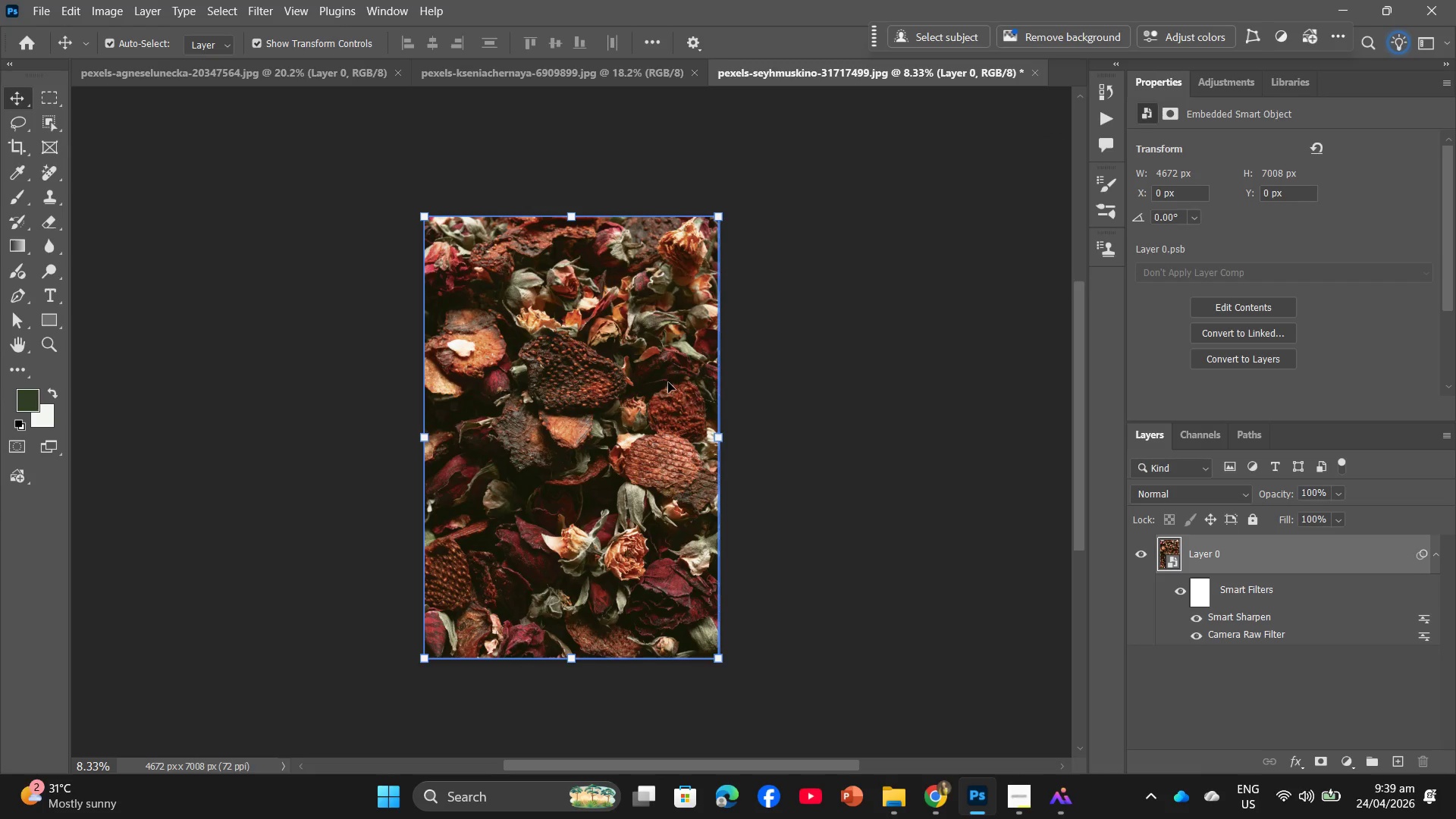 
scroll: coordinate [668, 384], scroll_direction: down, amount: 3.0
 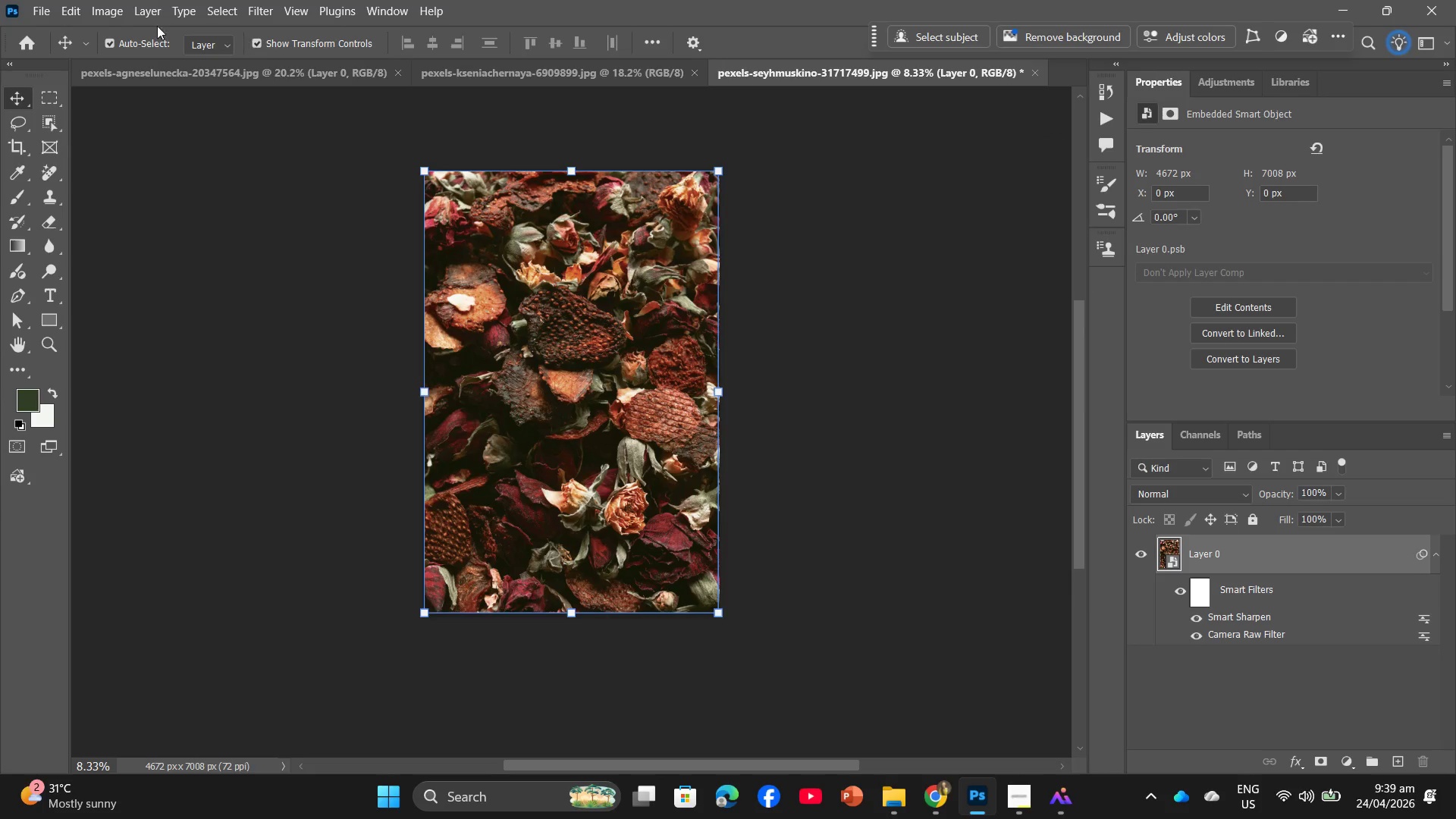 
left_click([93, 11])
 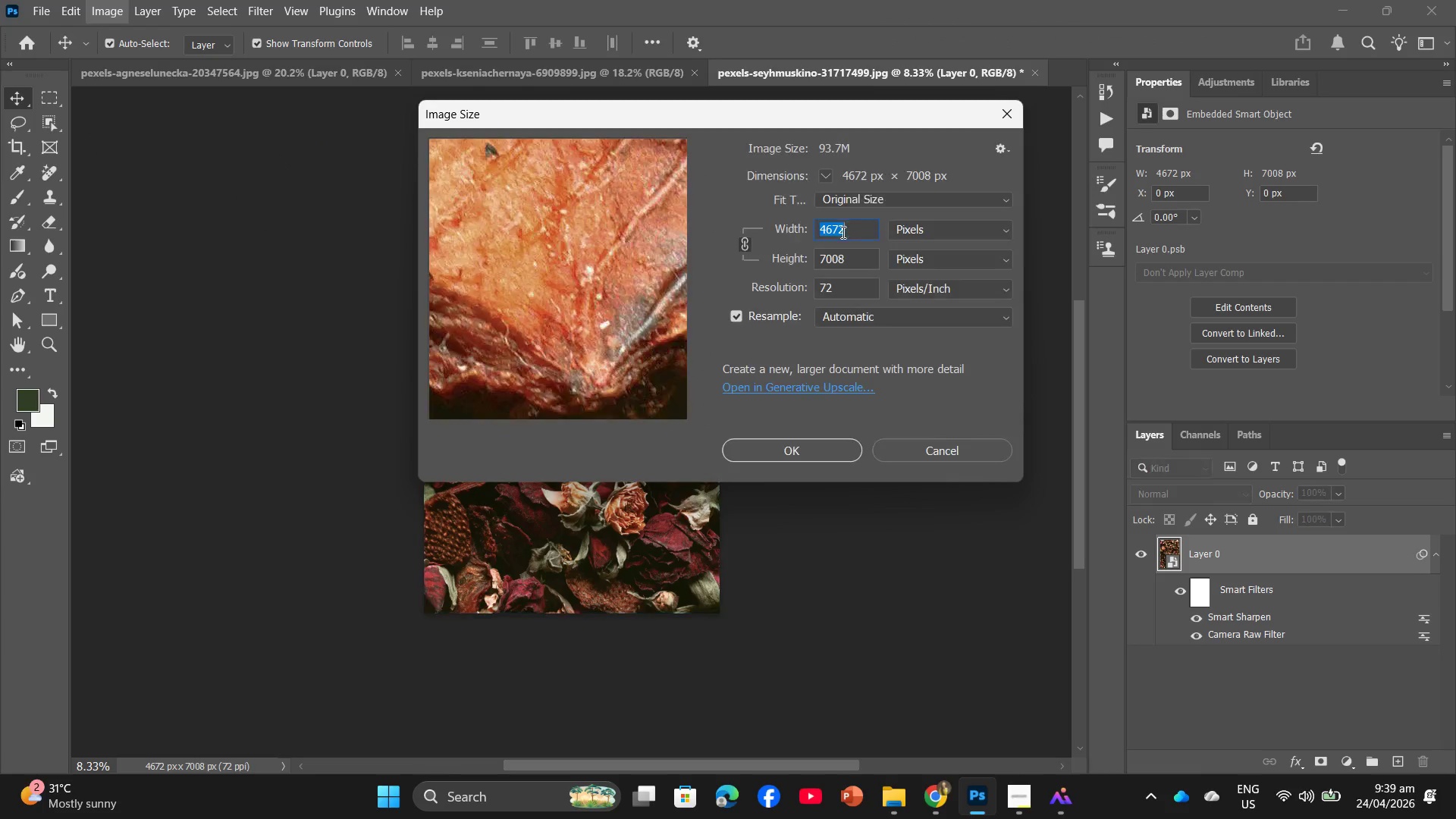 
key(Numpad2)
 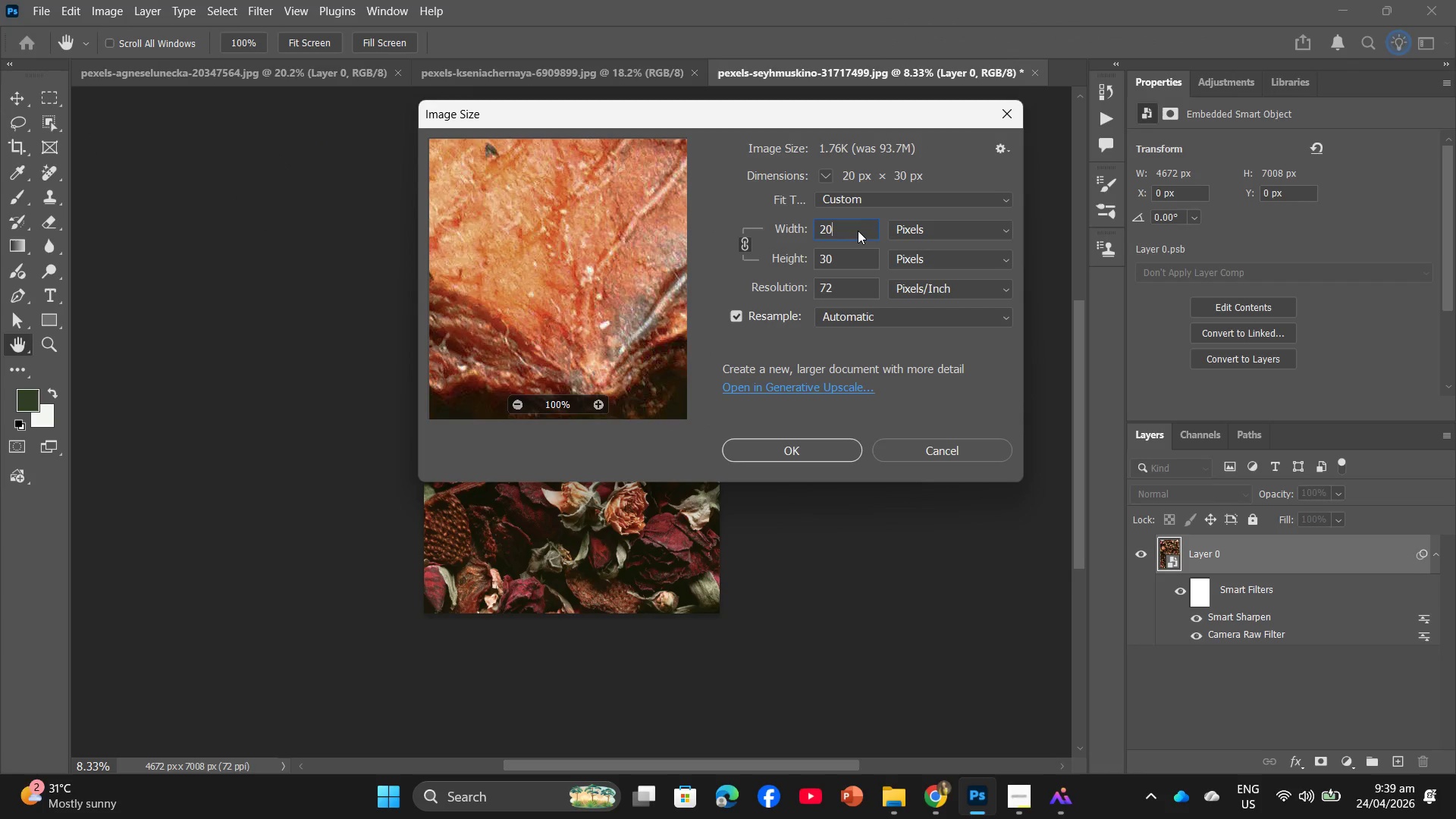 
key(Numpad0)
 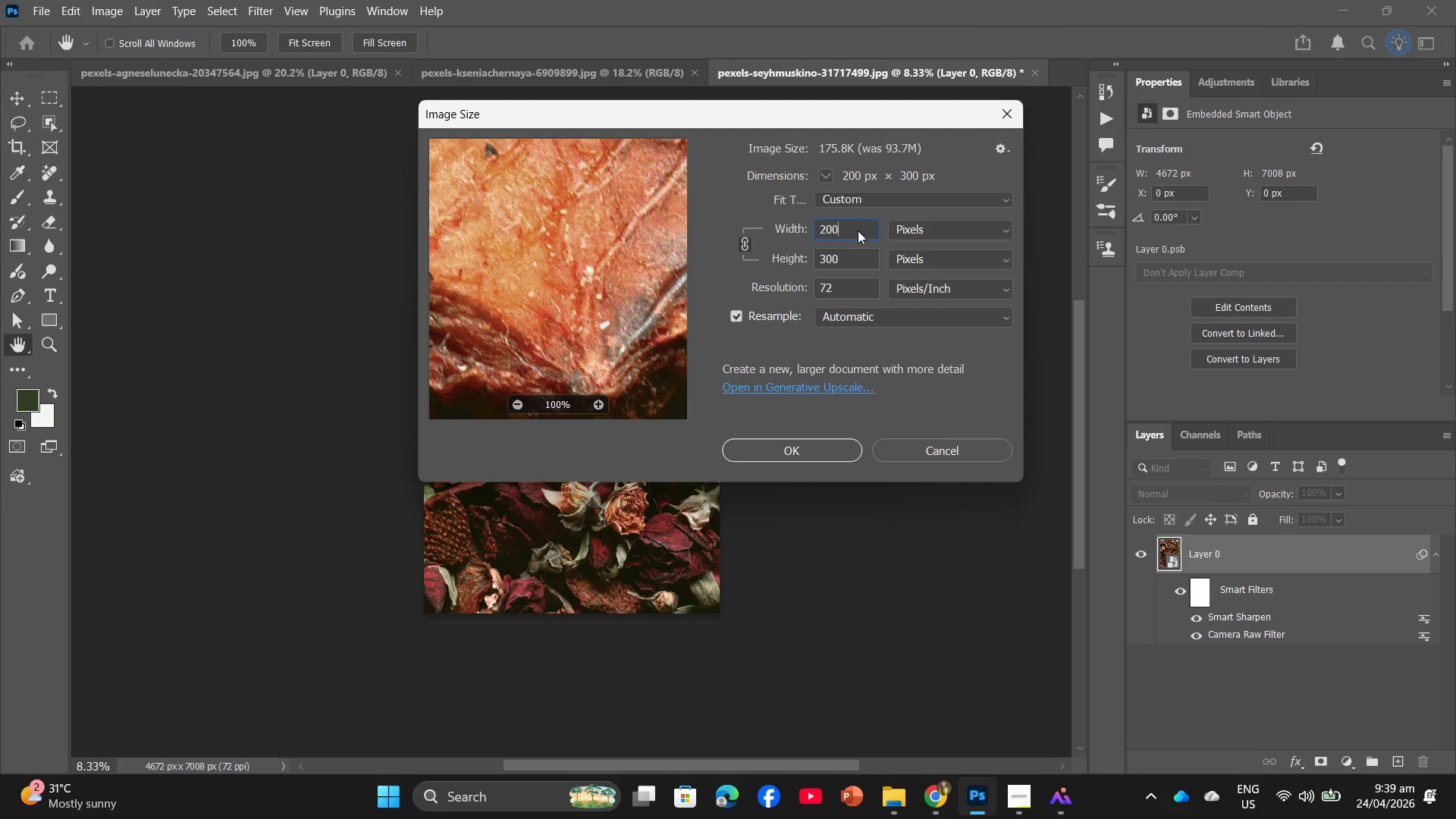 
key(Numpad0)
 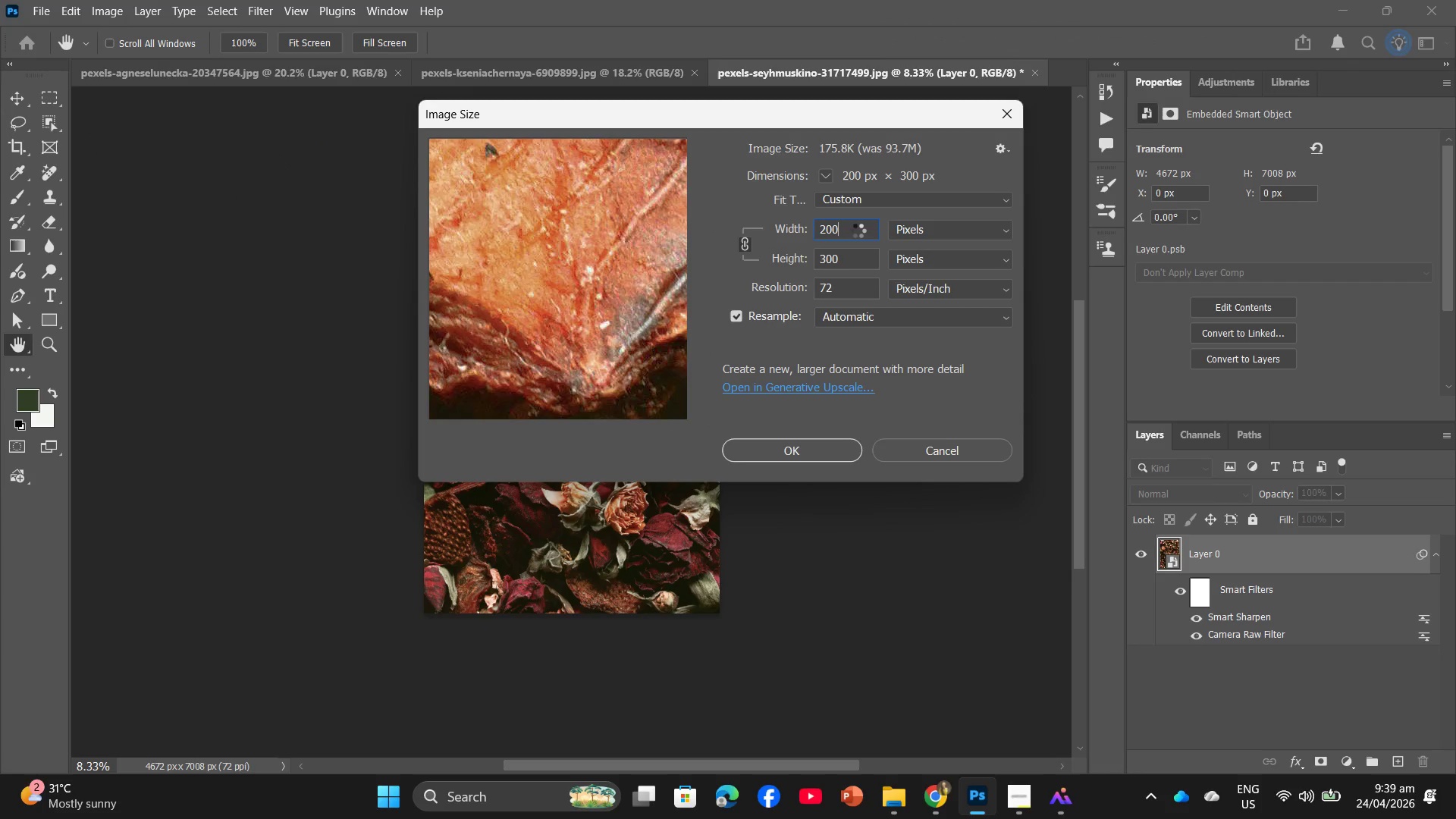 
key(Numpad0)
 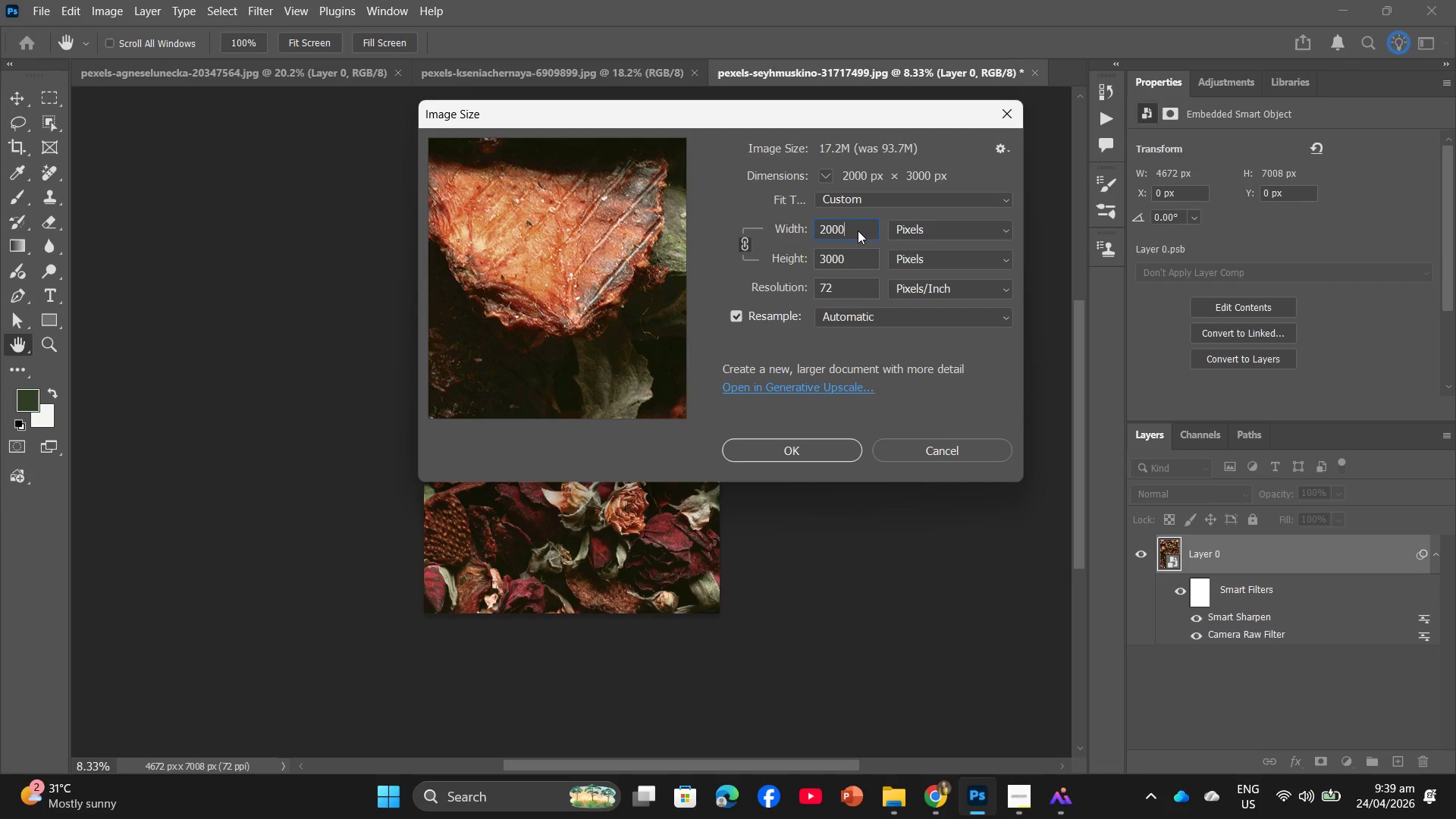 
key(NumpadEnter)
 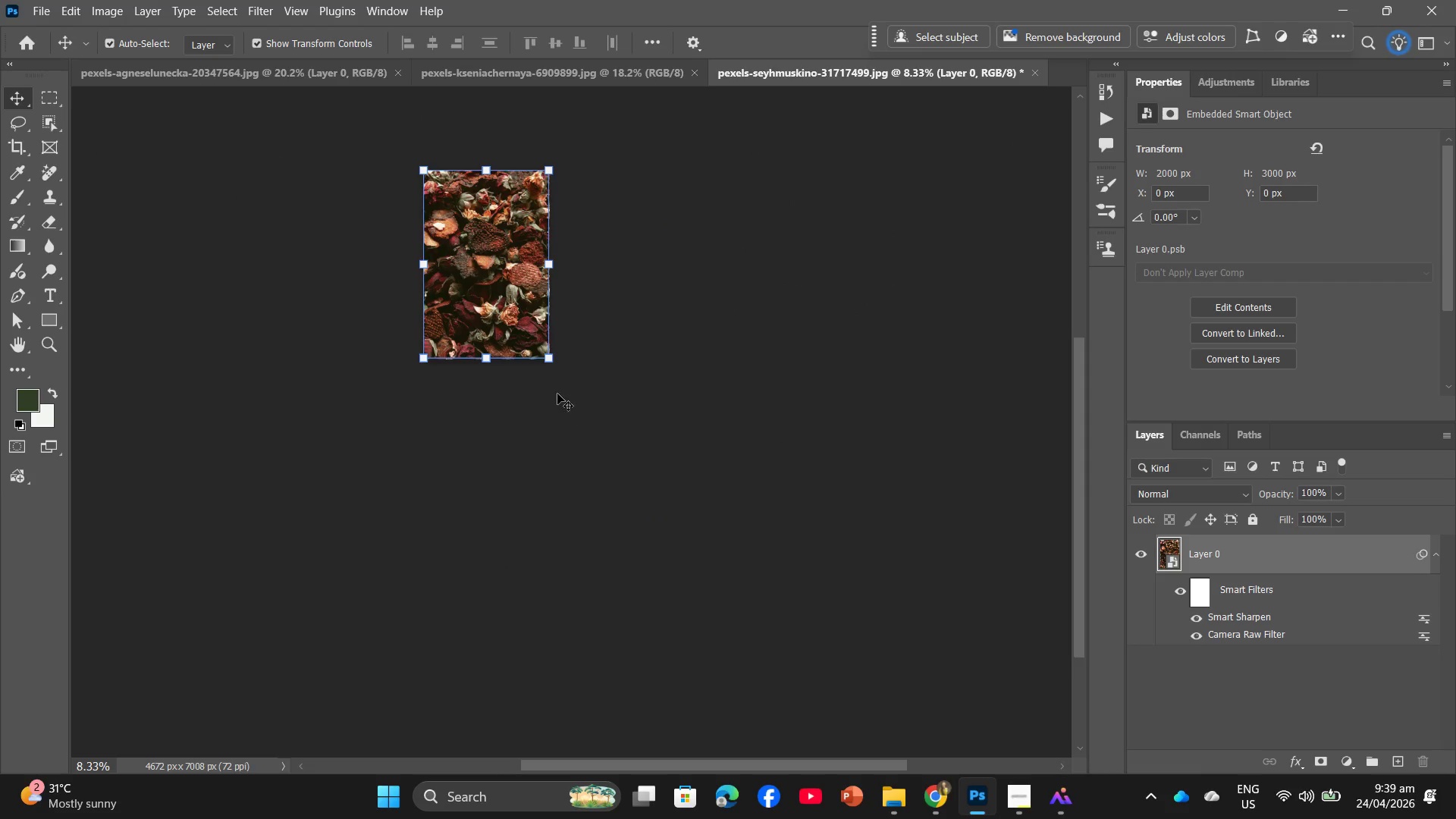 
hold_key(key=AltLeft, duration=0.88)
scroll: coordinate [565, 405], scroll_direction: up, amount: 18.0
 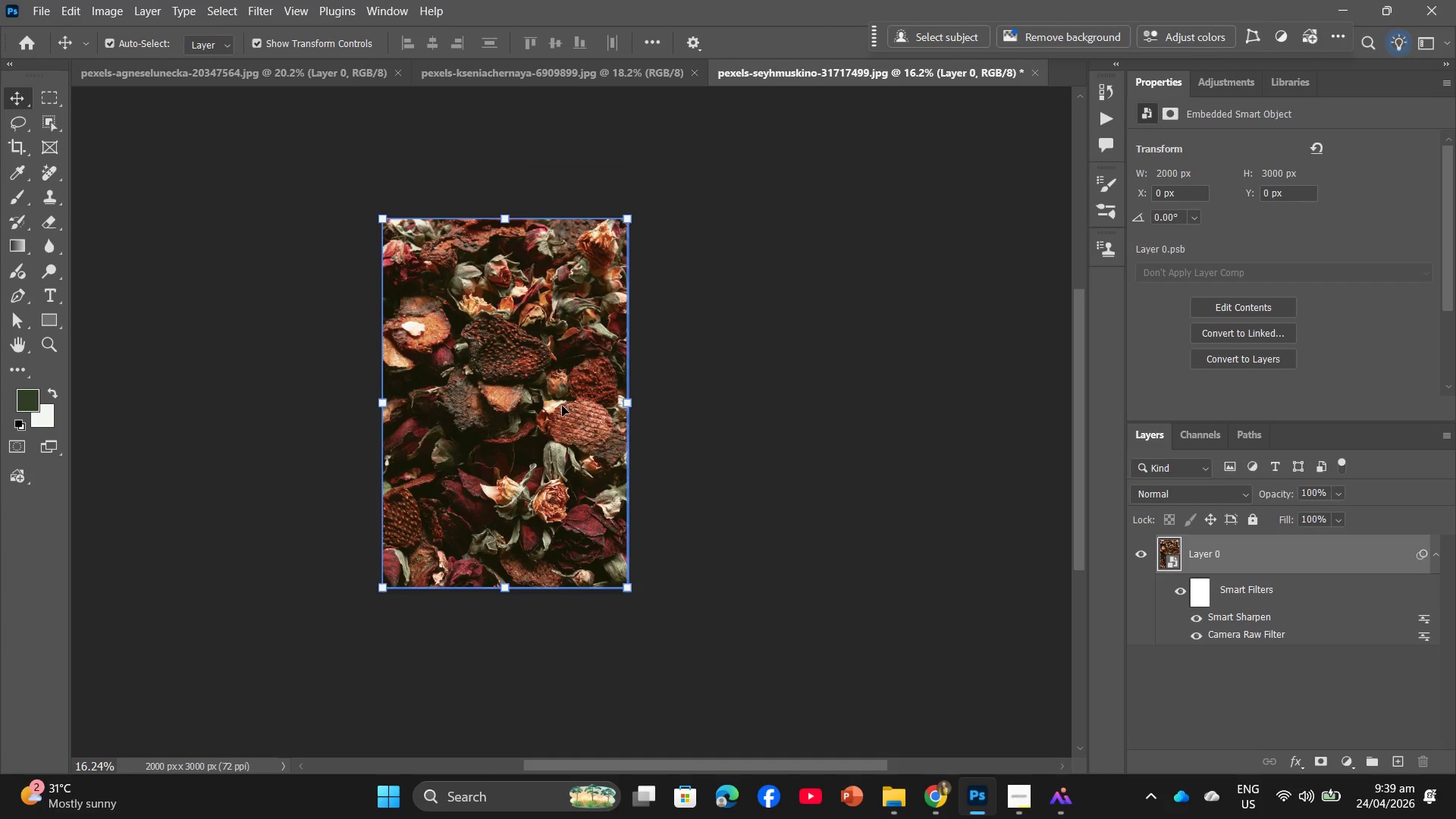 
hold_key(key=AltLeft, duration=0.53)
scroll: coordinate [561, 406], scroll_direction: up, amount: 4.0
 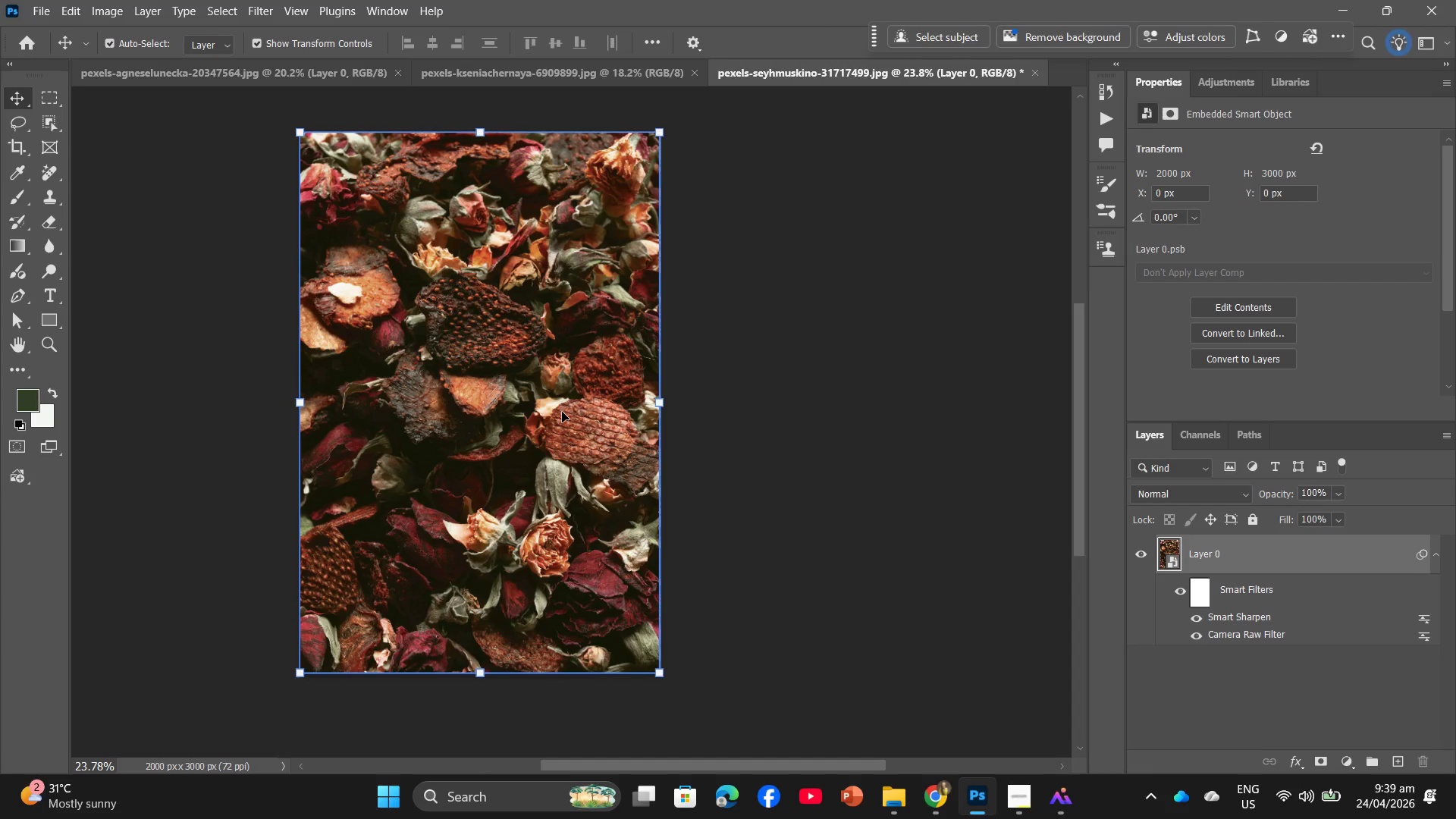 
key(Alt+Control+Shift+W)
 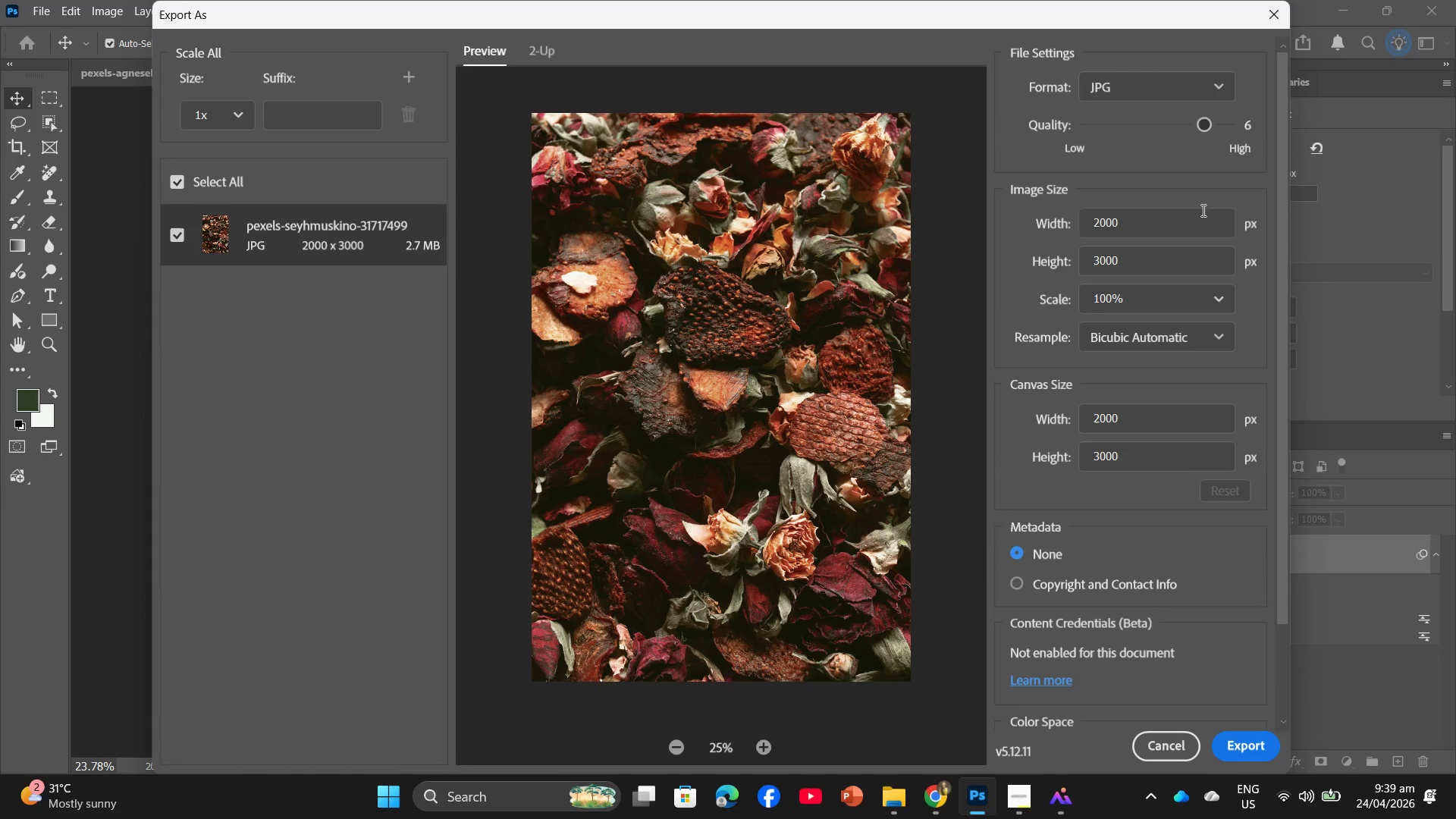 
left_click_drag(start_coordinate=[1210, 127], to_coordinate=[1240, 121])
 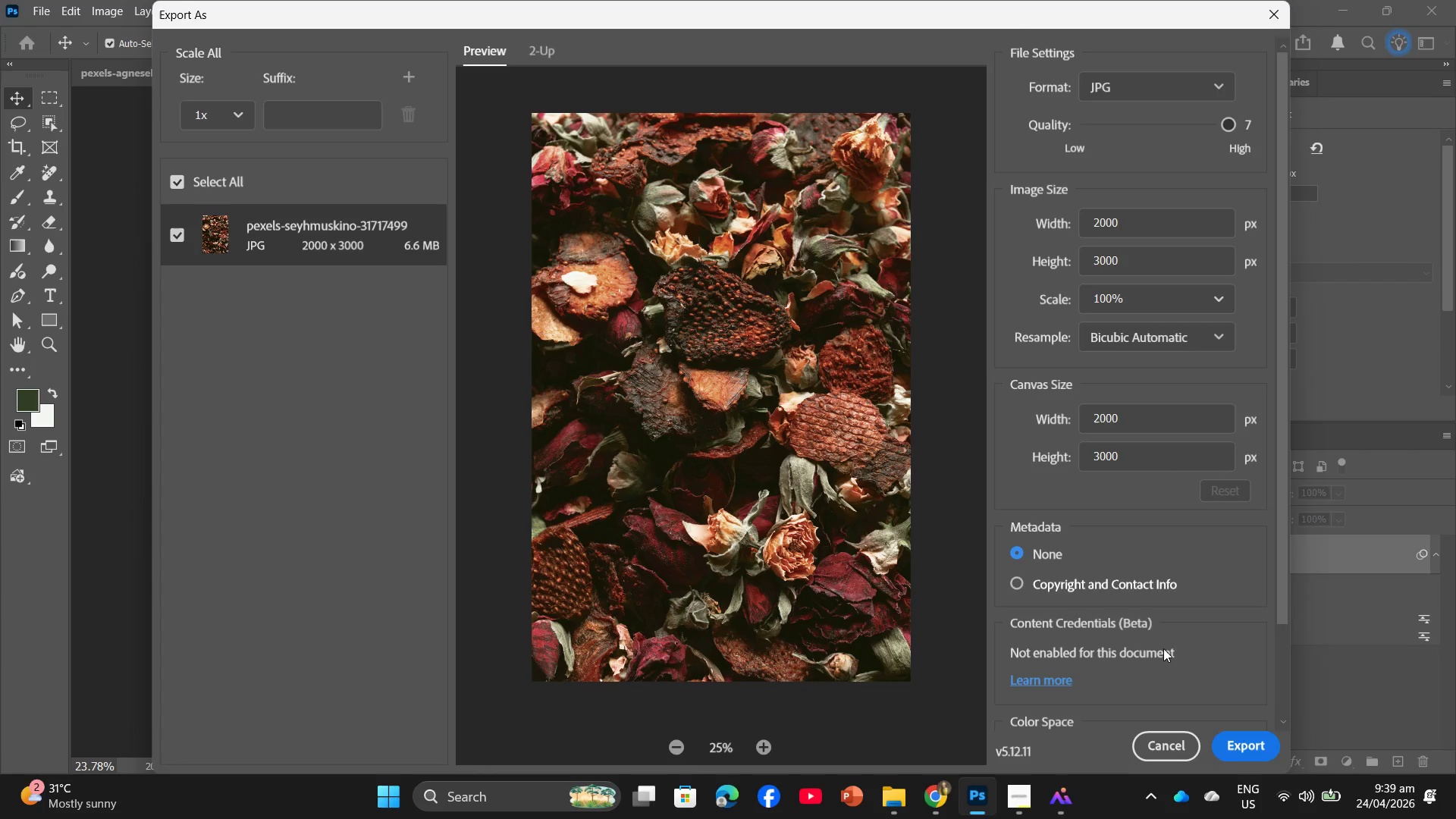 
left_click_drag(start_coordinate=[1260, 742], to_coordinate=[1256, 744])
 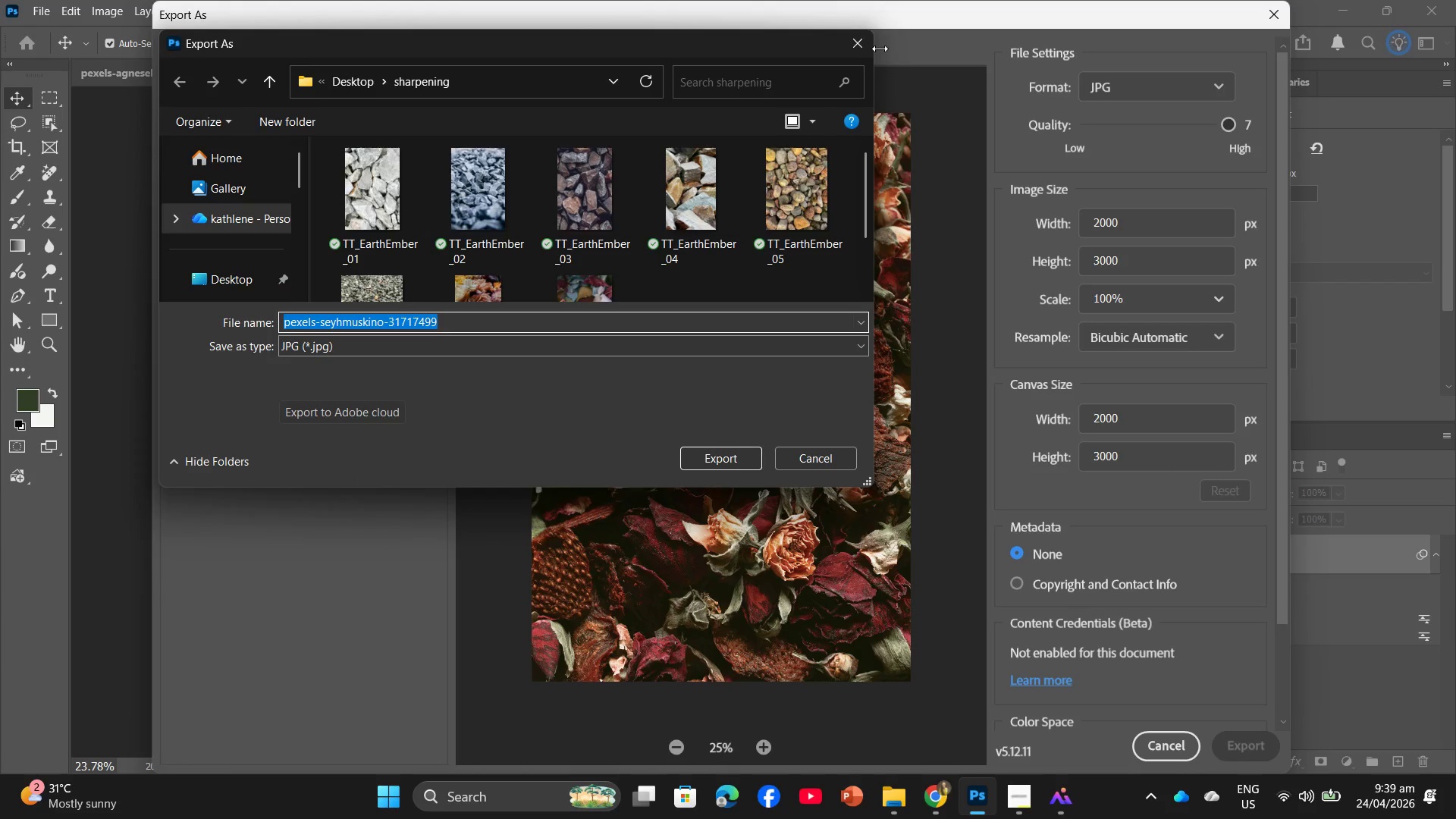 
left_click([861, 39])
 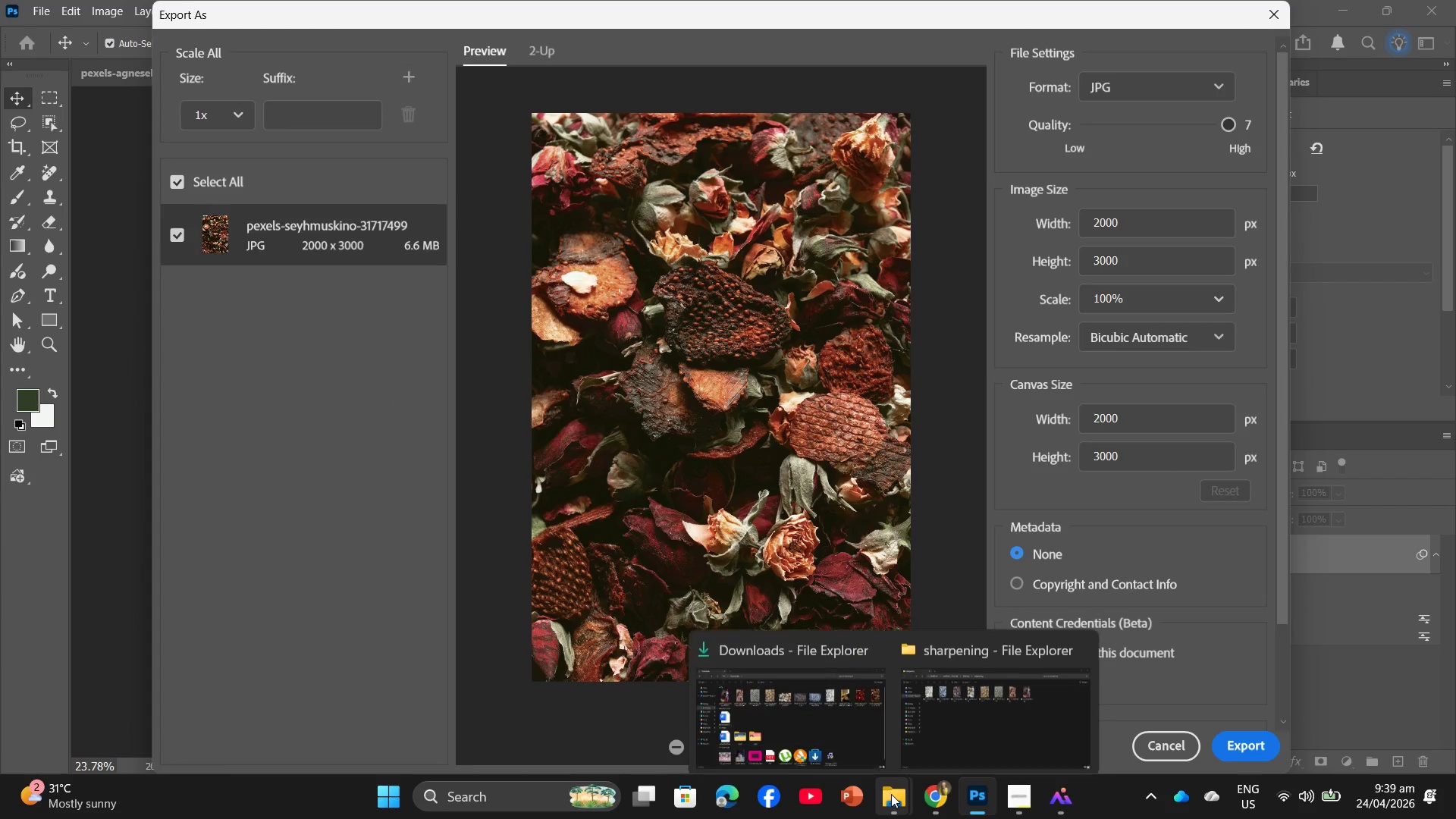 
left_click([826, 708])
 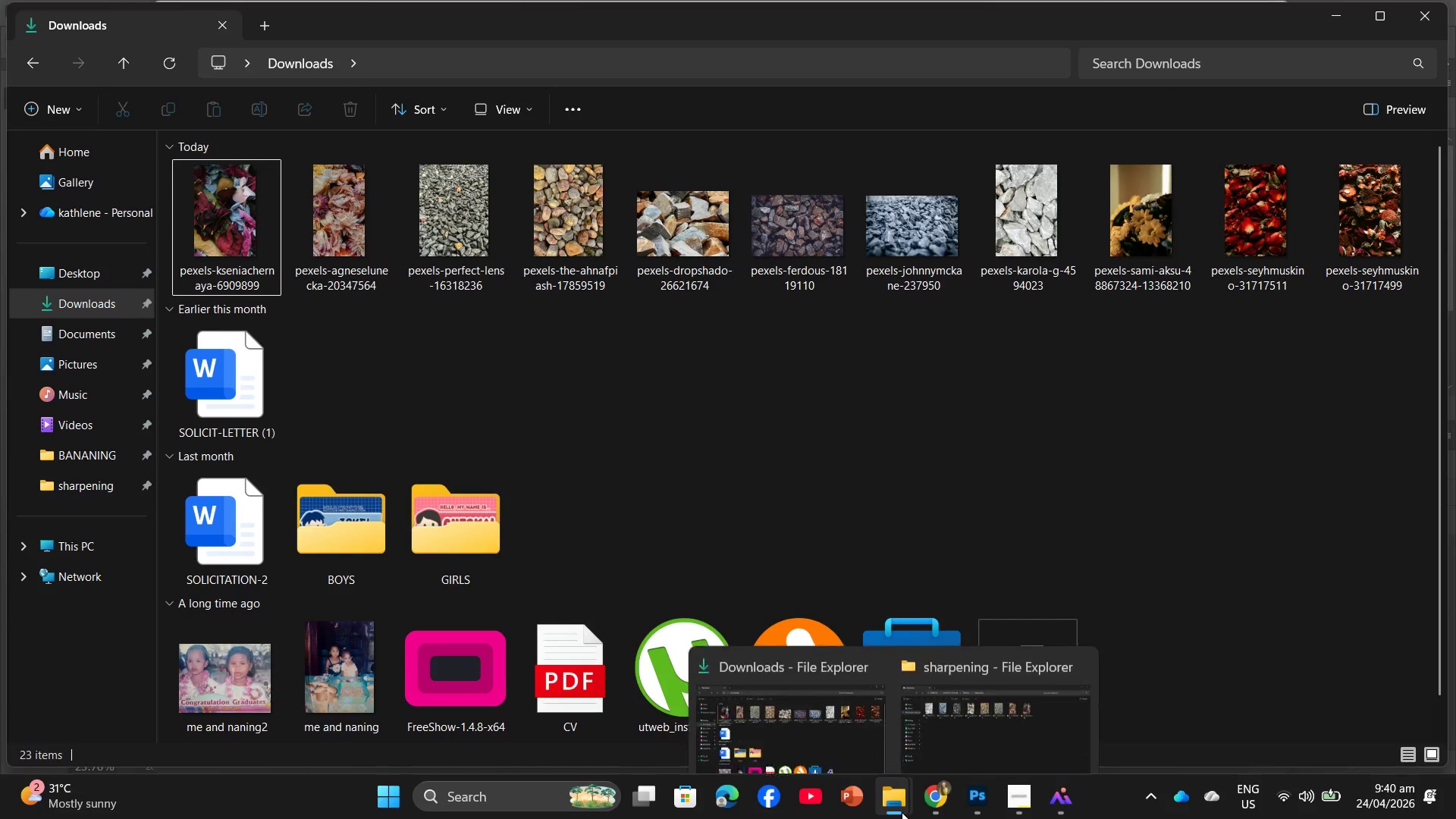 
left_click([965, 726])
 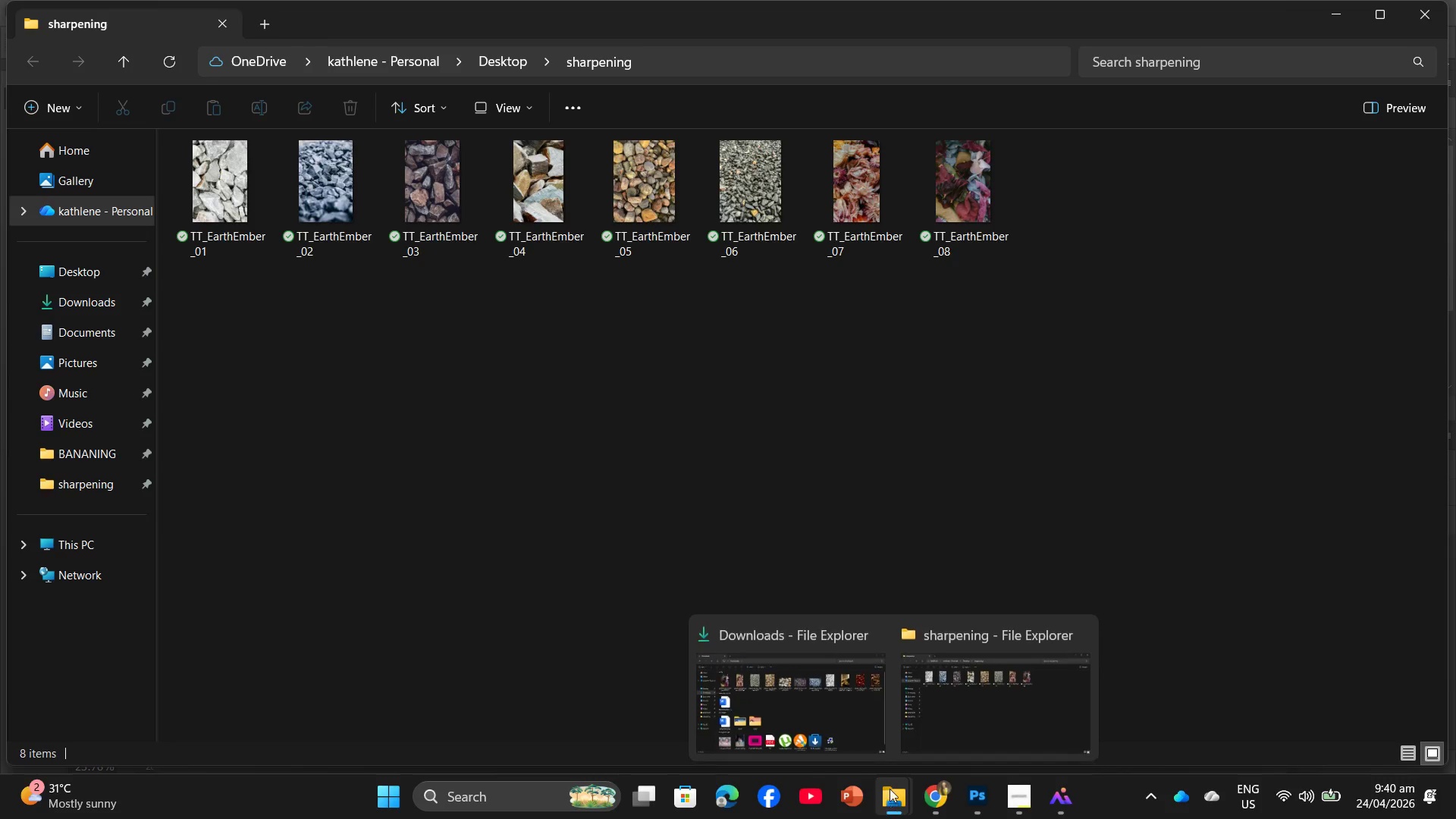 
left_click([825, 733])
 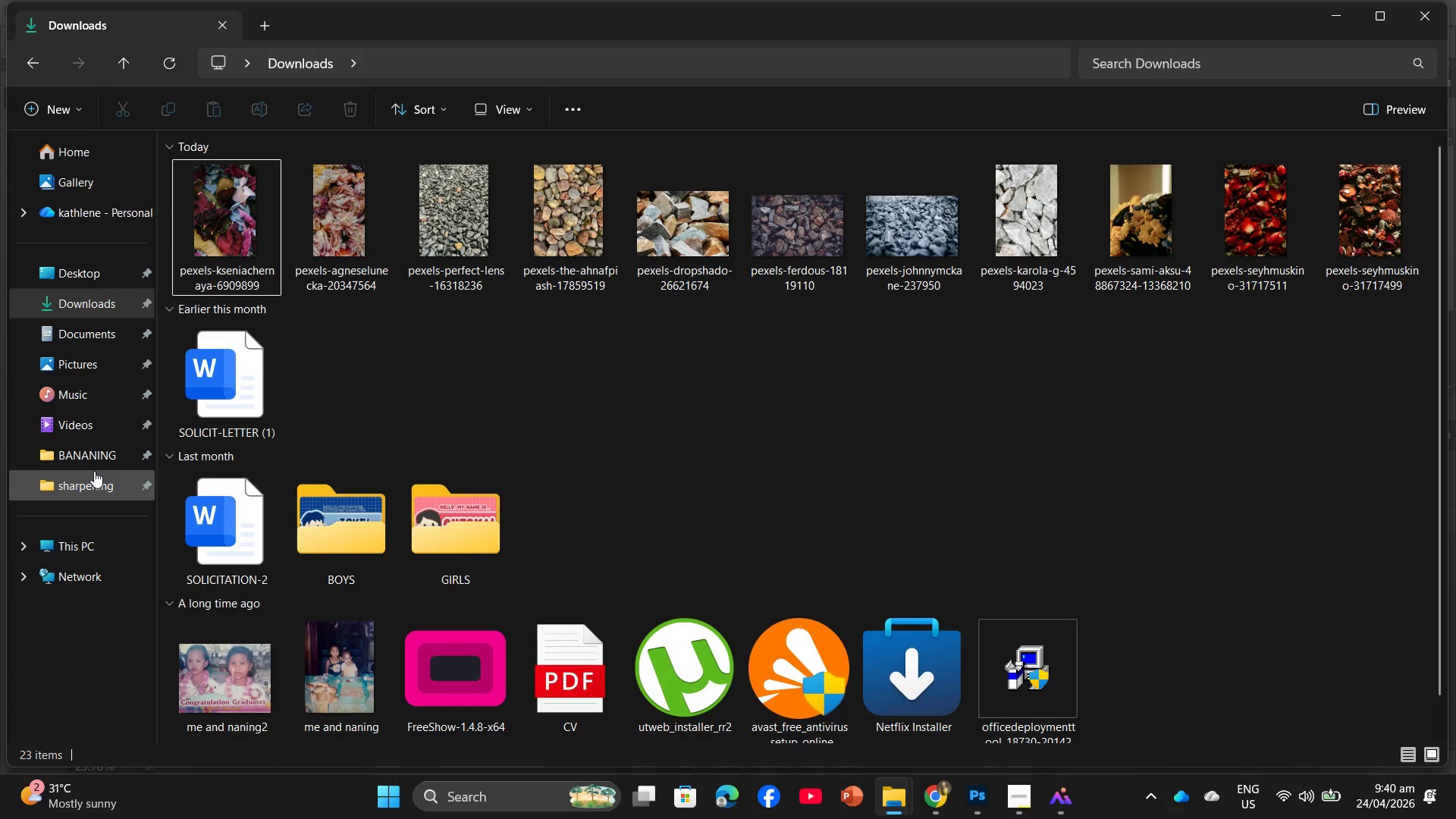 
left_click([90, 477])
 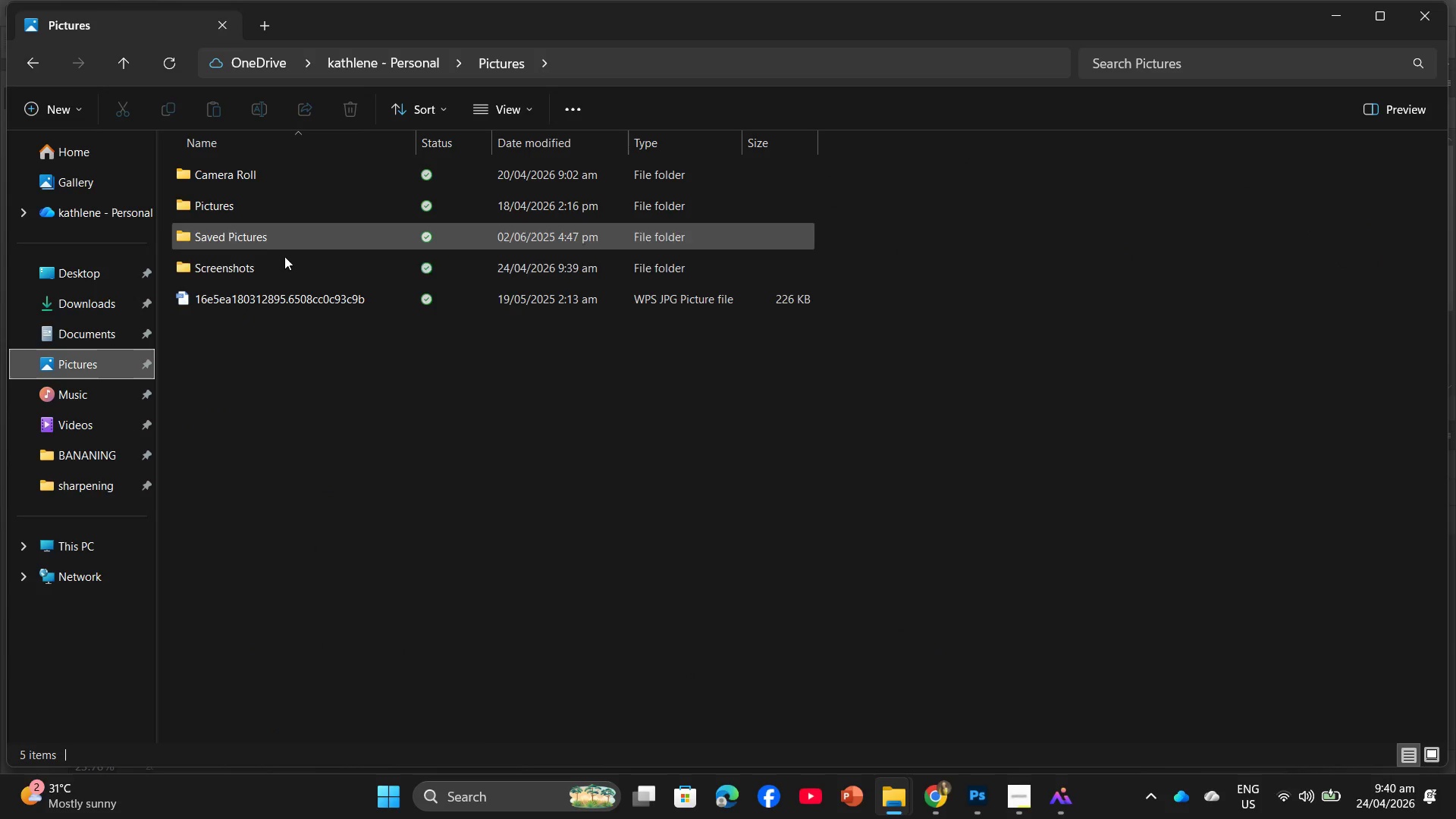 
double_click([280, 262])
 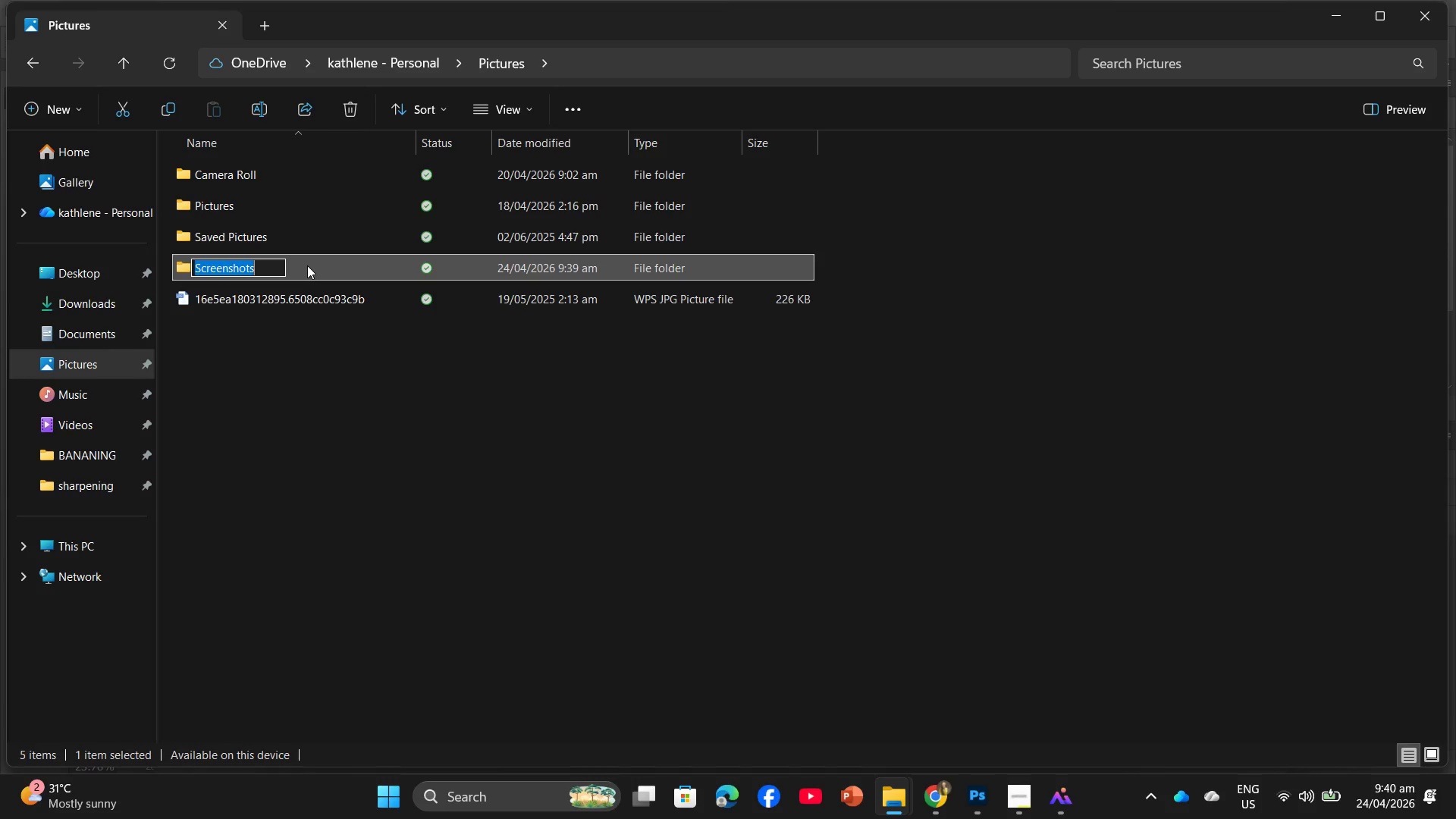 
double_click([309, 265])
 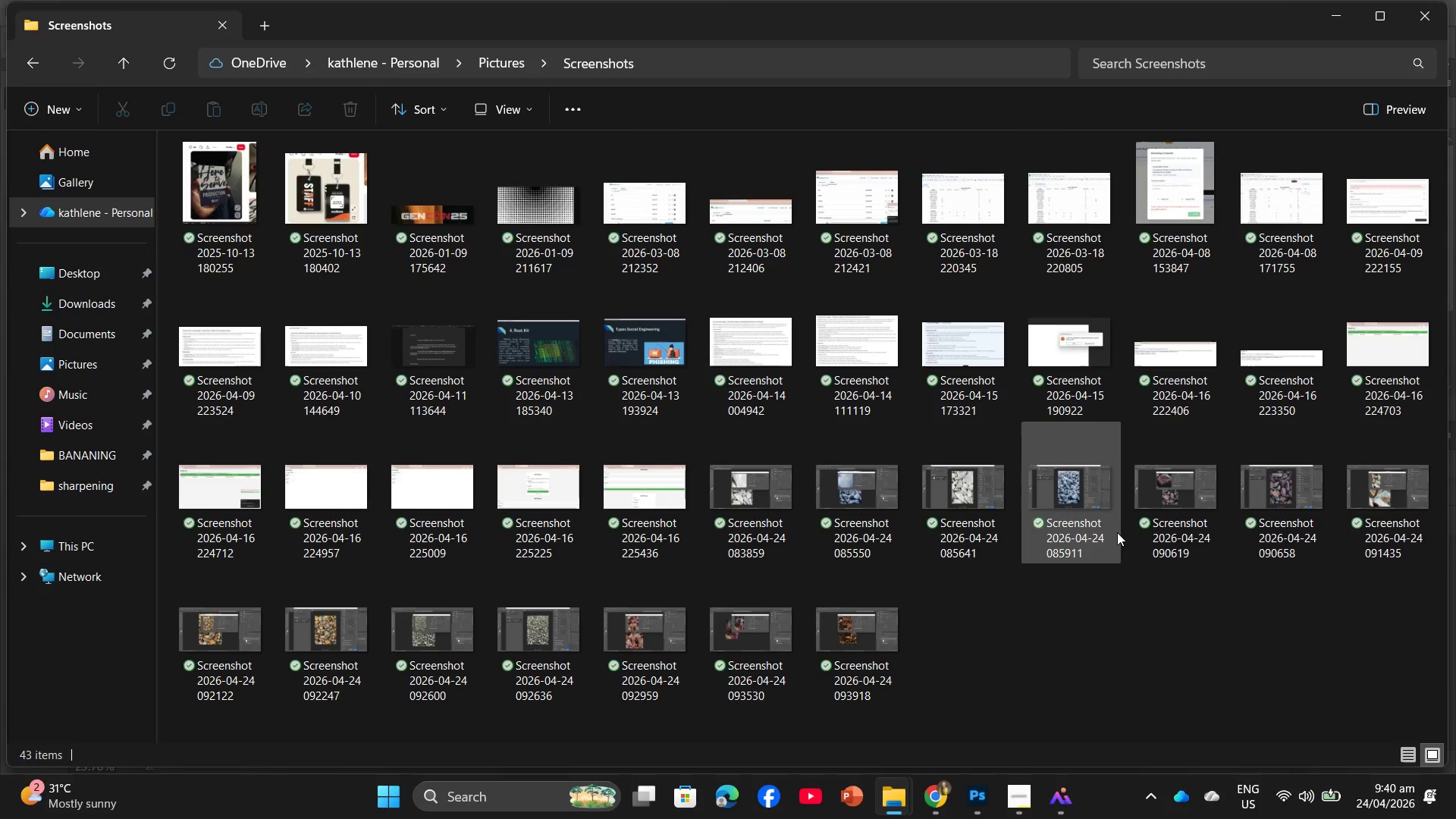 
wait(9.38)
 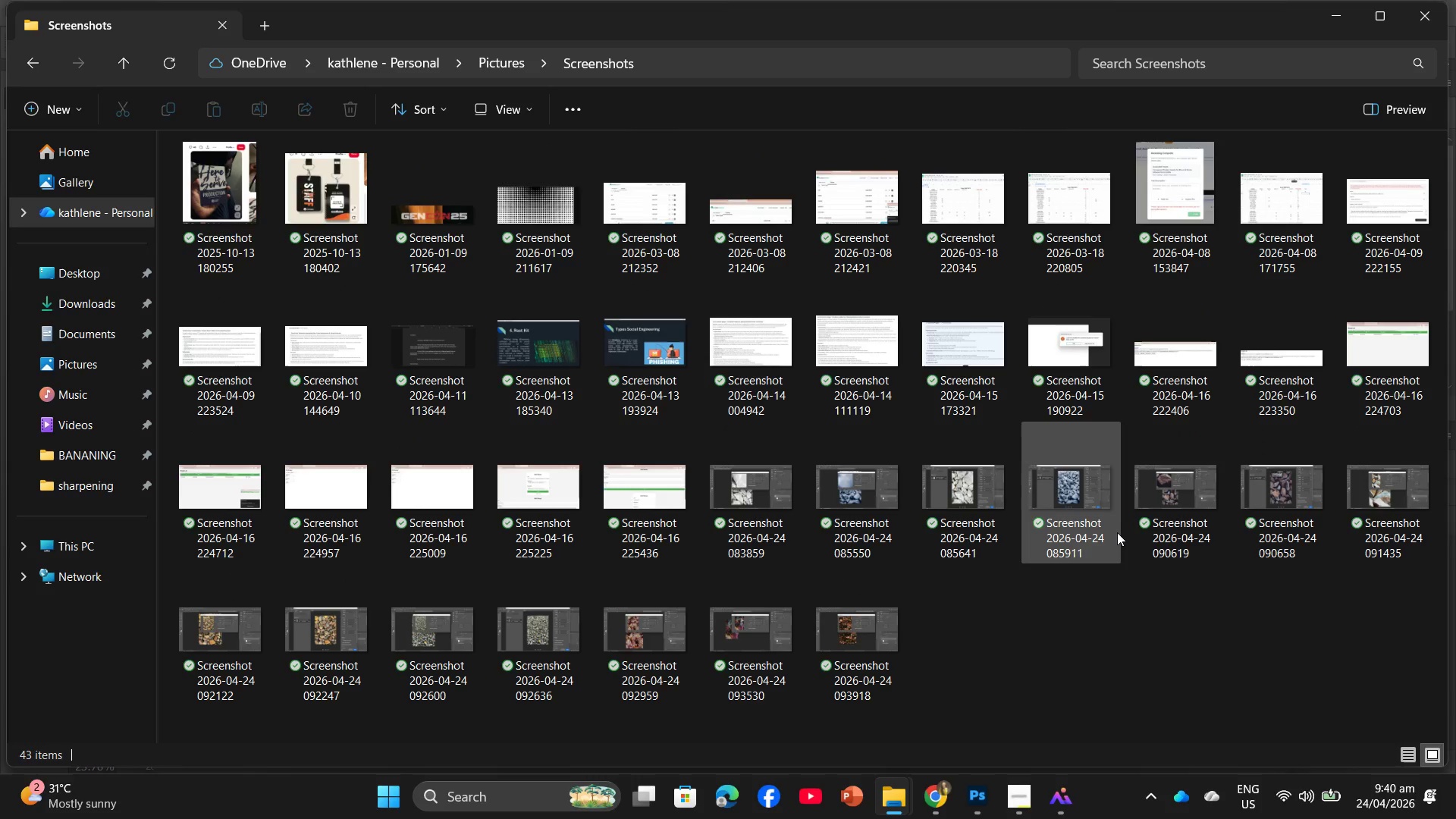 
left_click([1370, 540])
 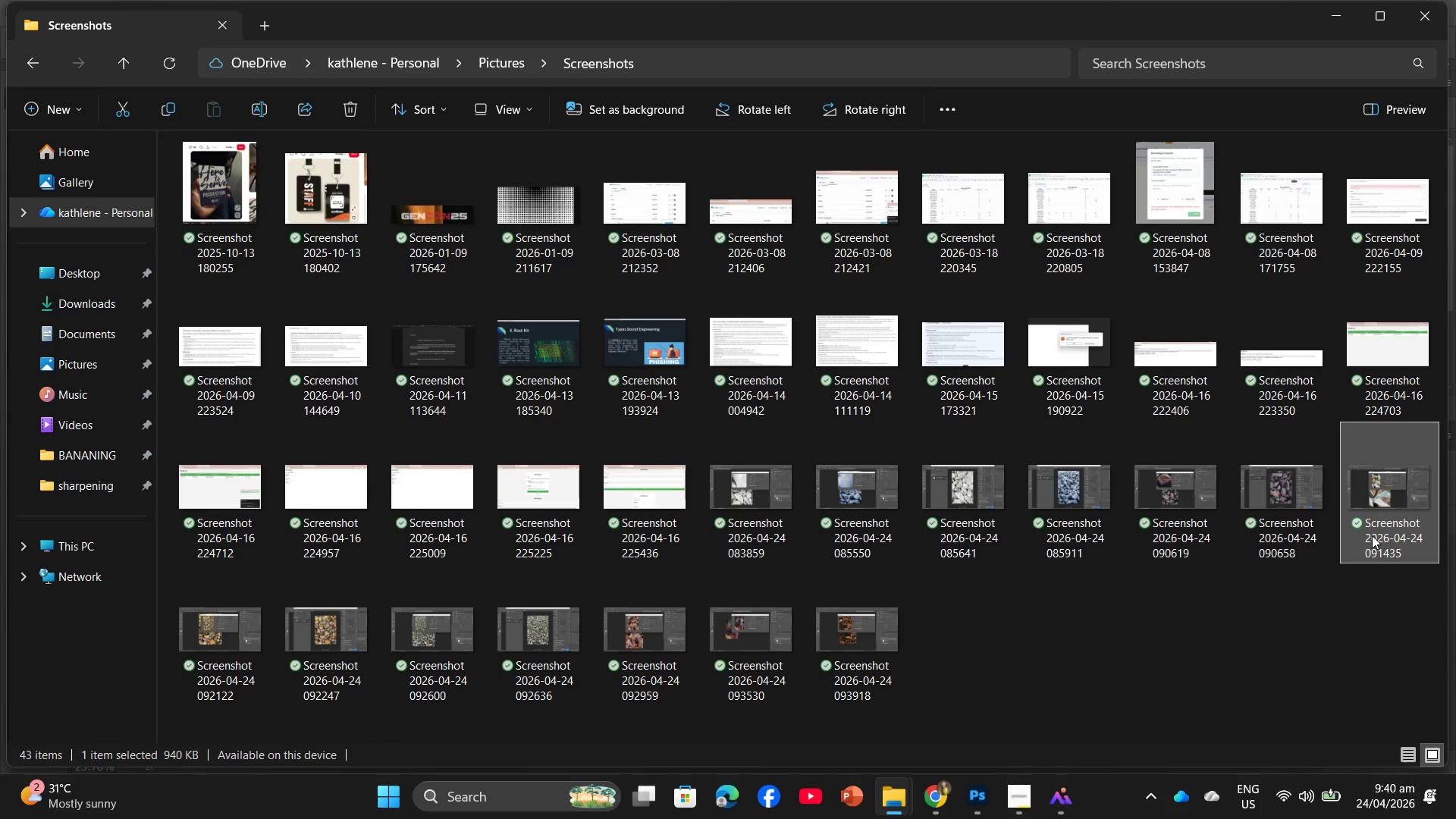 
double_click([1372, 535])
 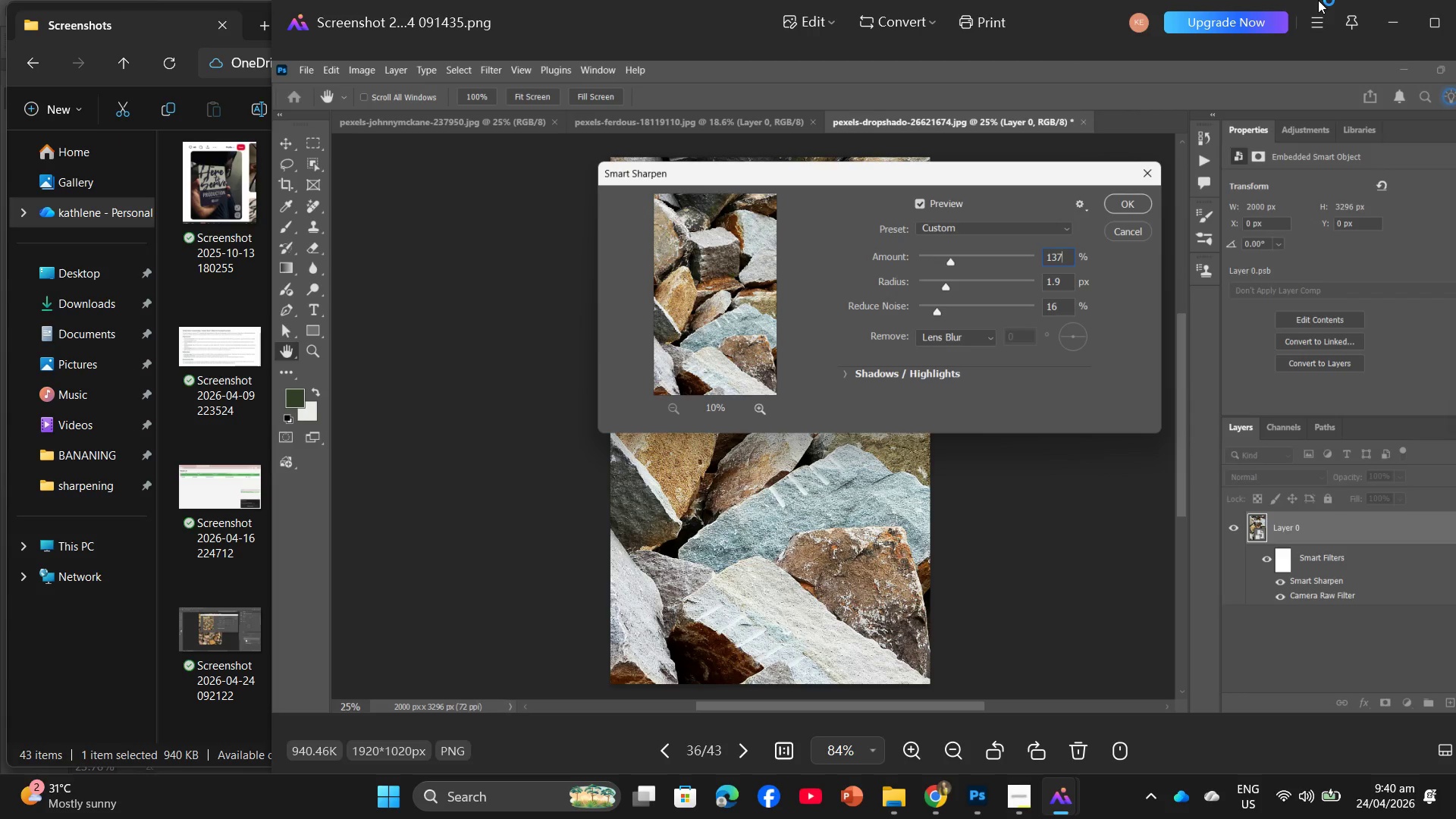 
wait(7.97)
 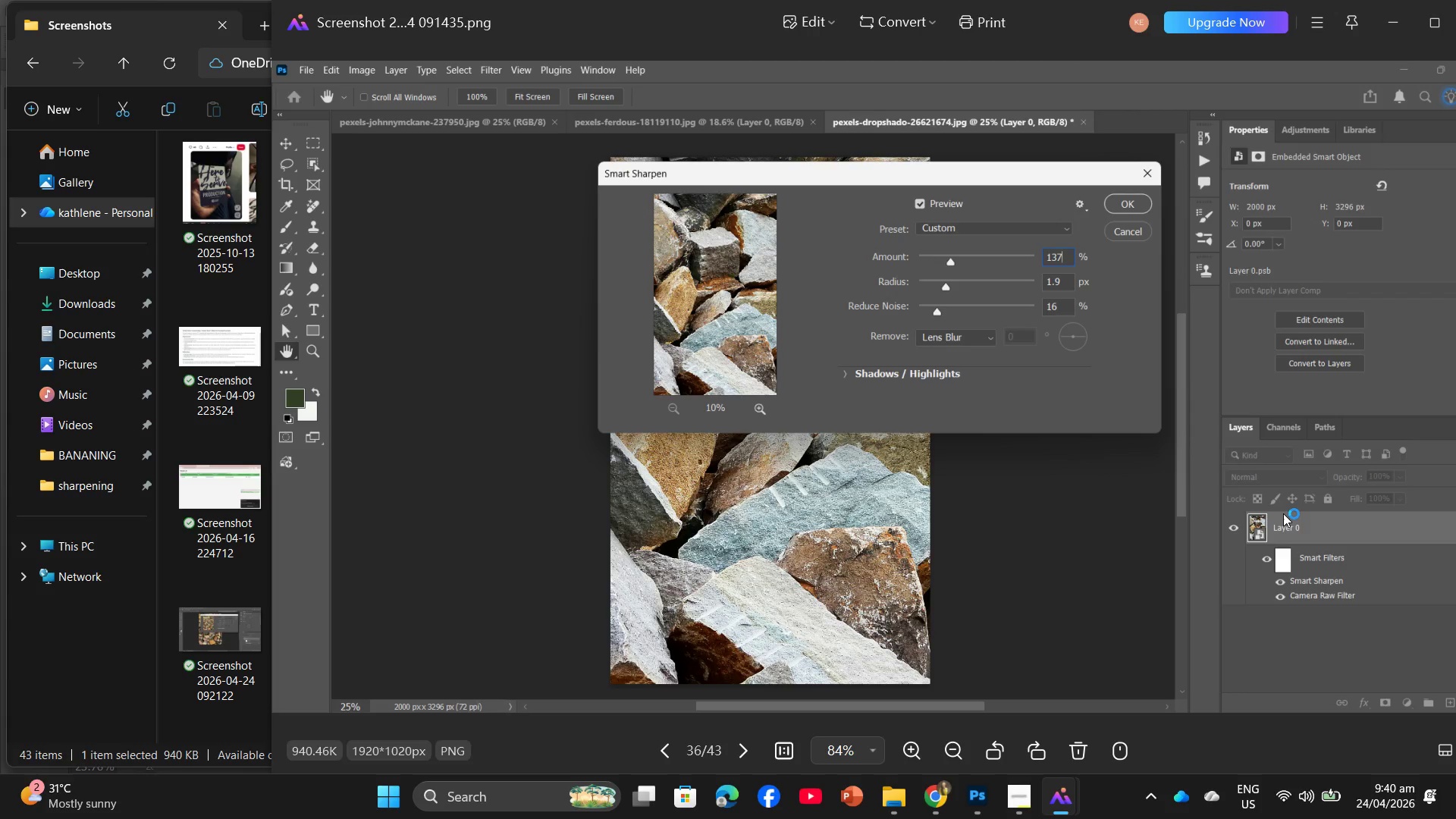 
left_click_drag(start_coordinate=[752, 16], to_coordinate=[543, 86])
 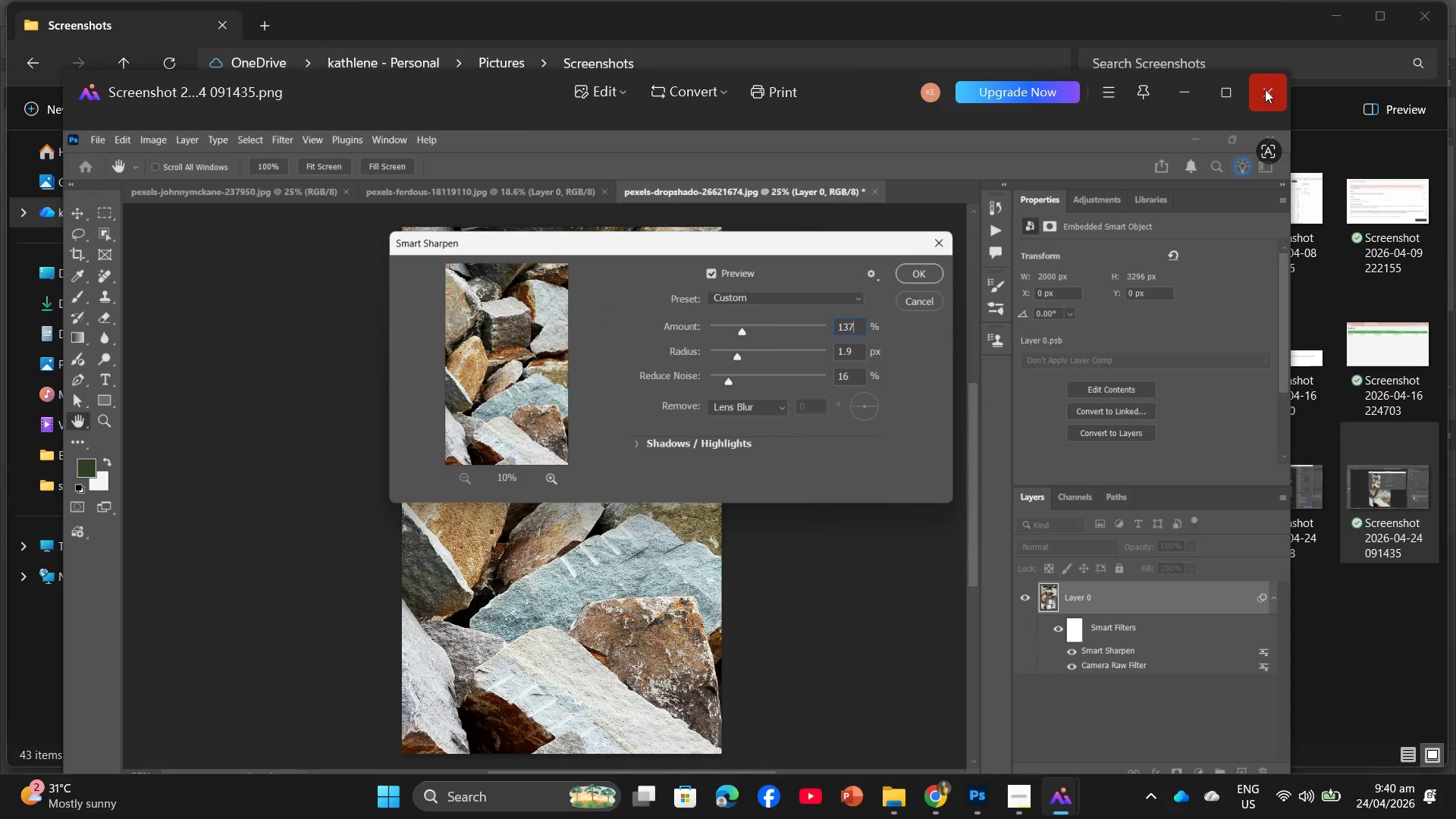 
left_click([1266, 89])
 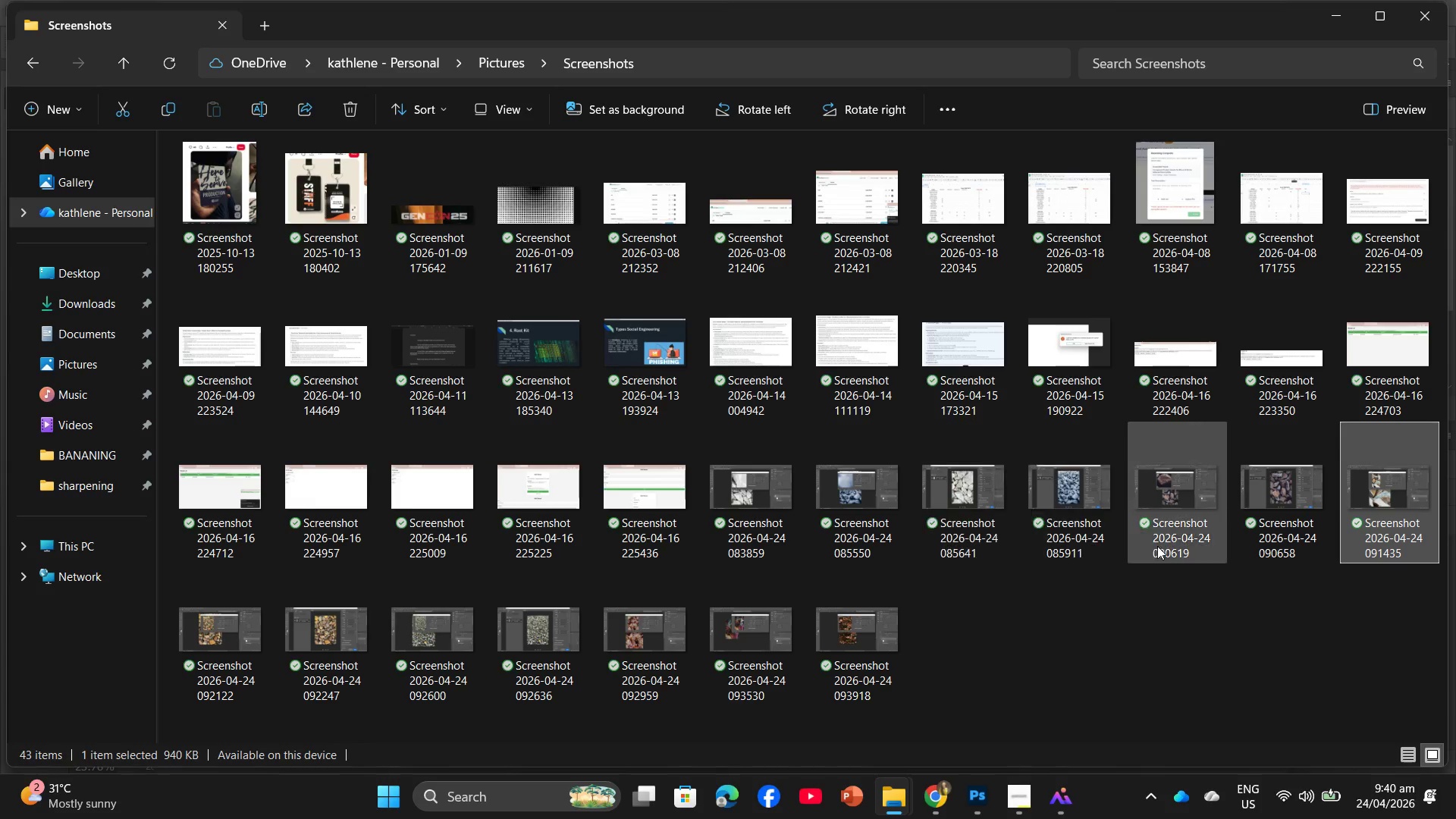 
wait(6.76)
 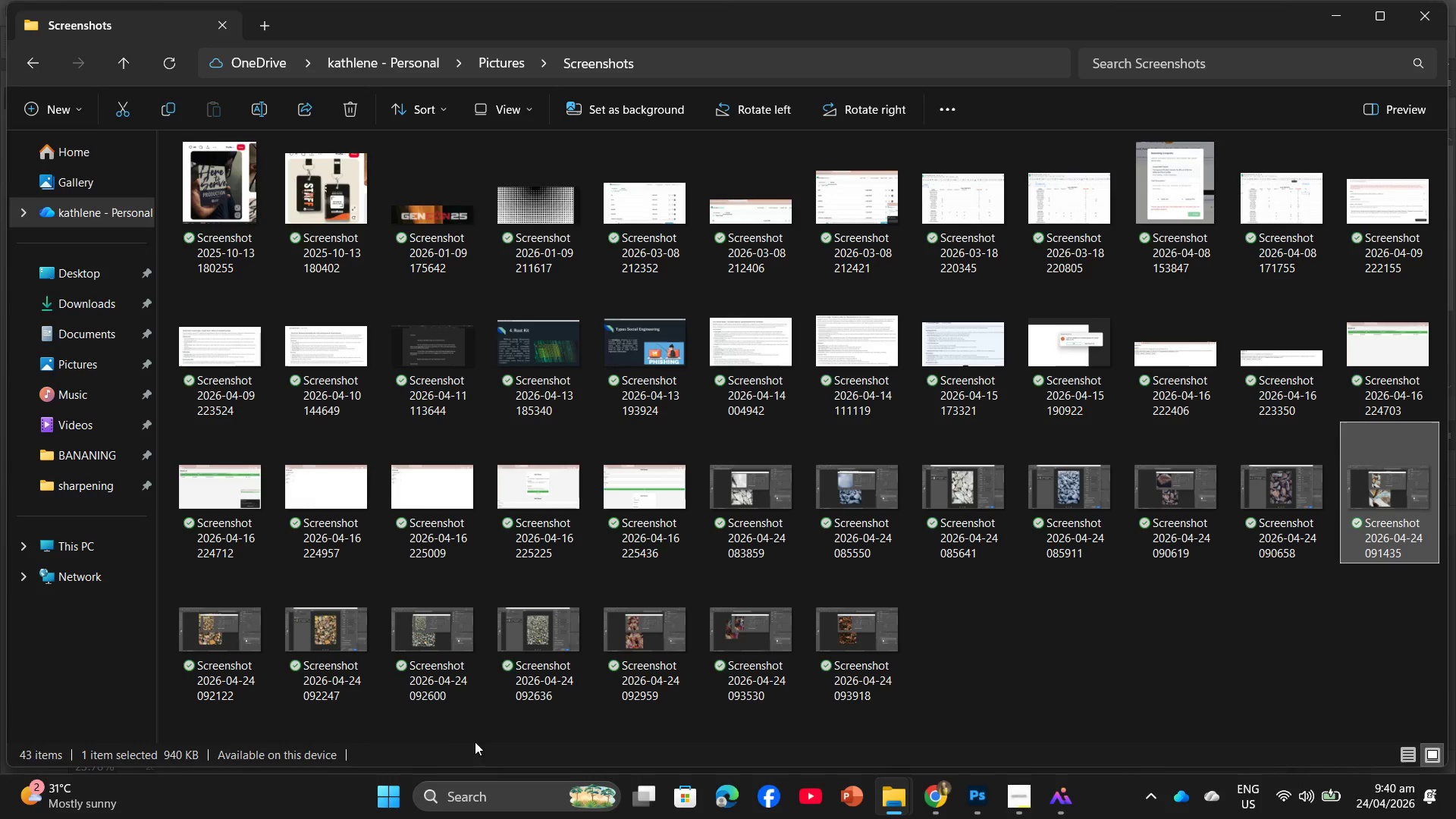 
mouse_move([840, 659])
 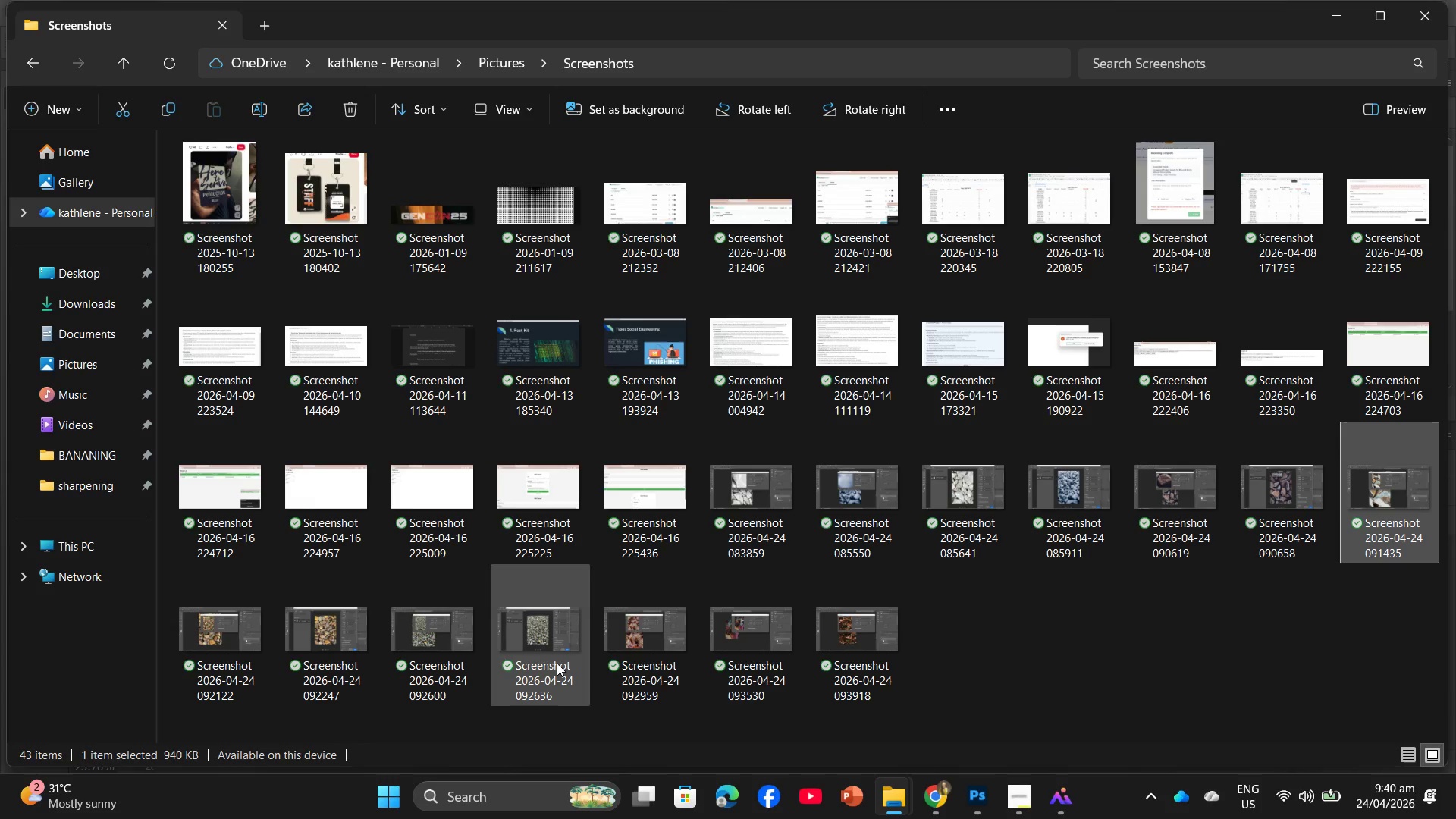 
mouse_move([644, 665])
 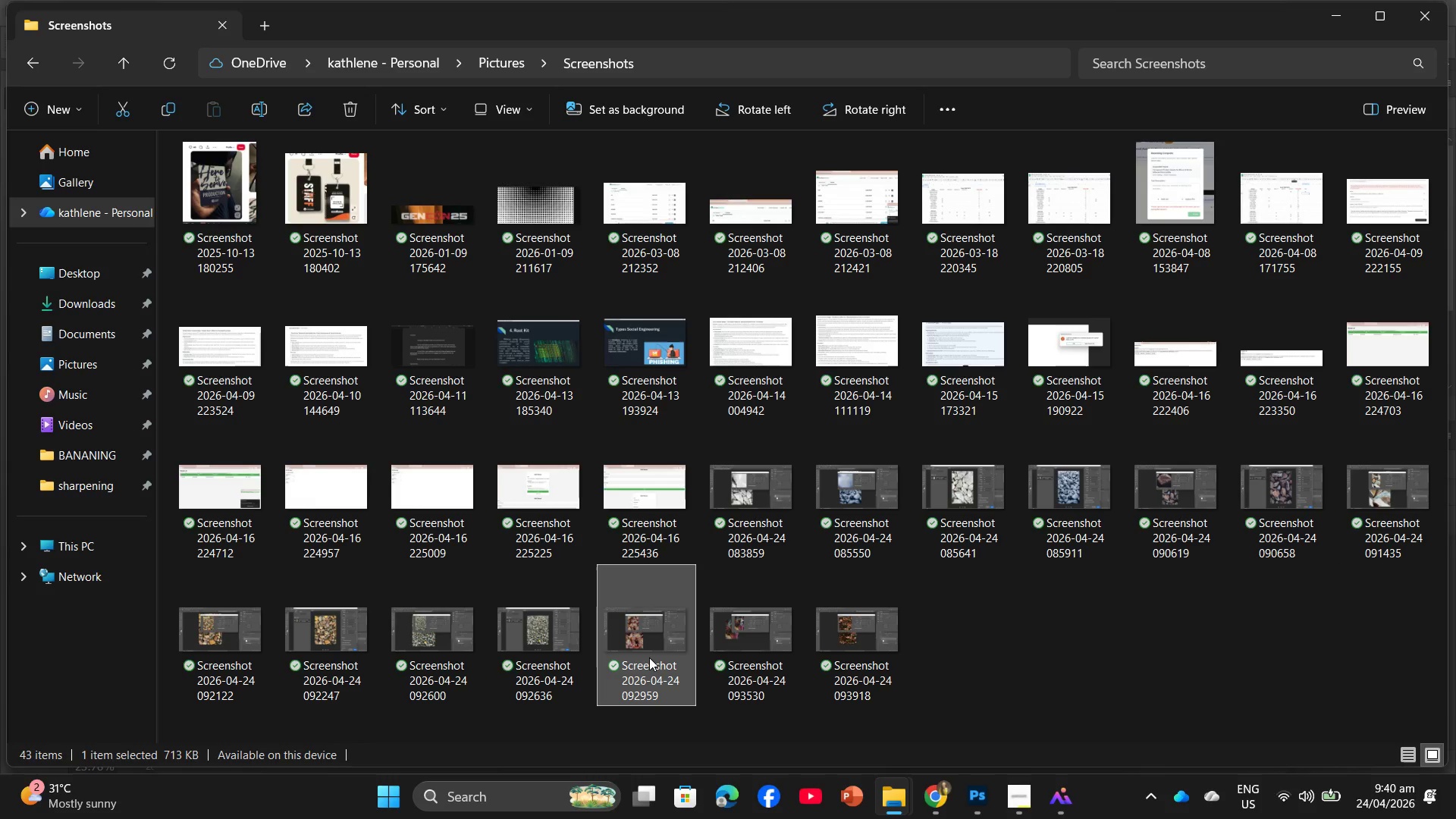 
double_click([649, 657])
 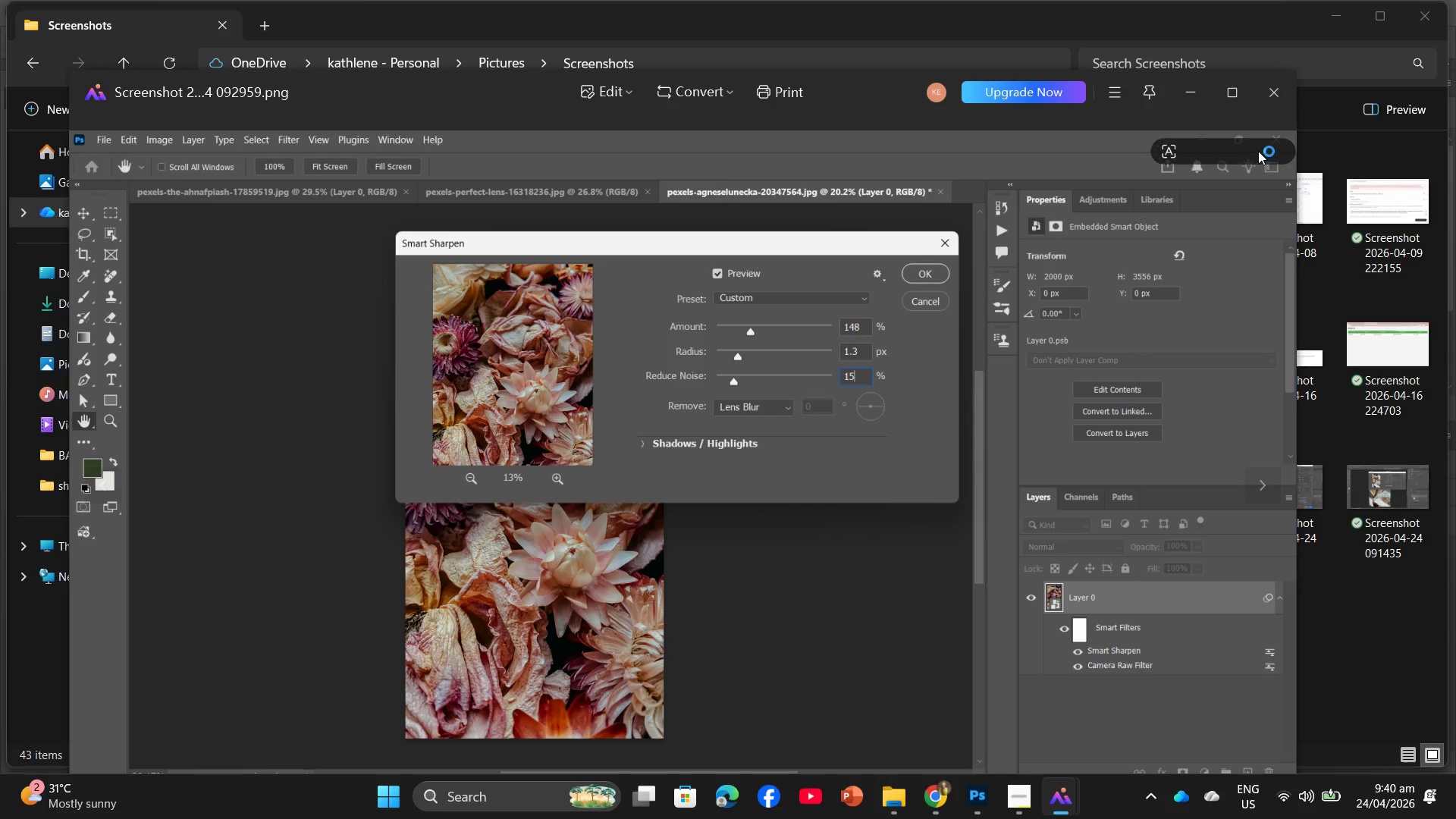 
left_click([1278, 101])
 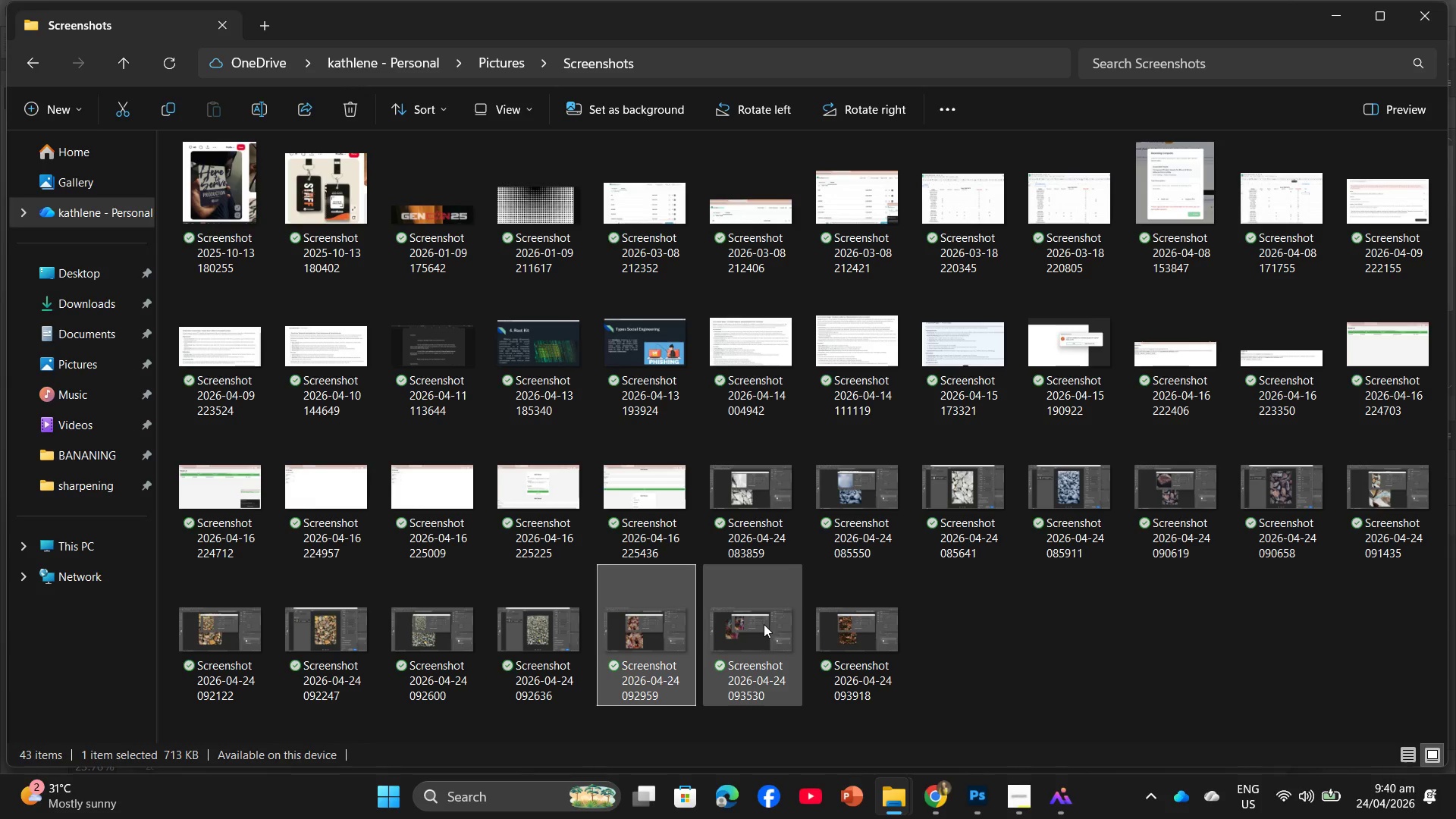 
left_click_drag(start_coordinate=[764, 624], to_coordinate=[767, 623])
 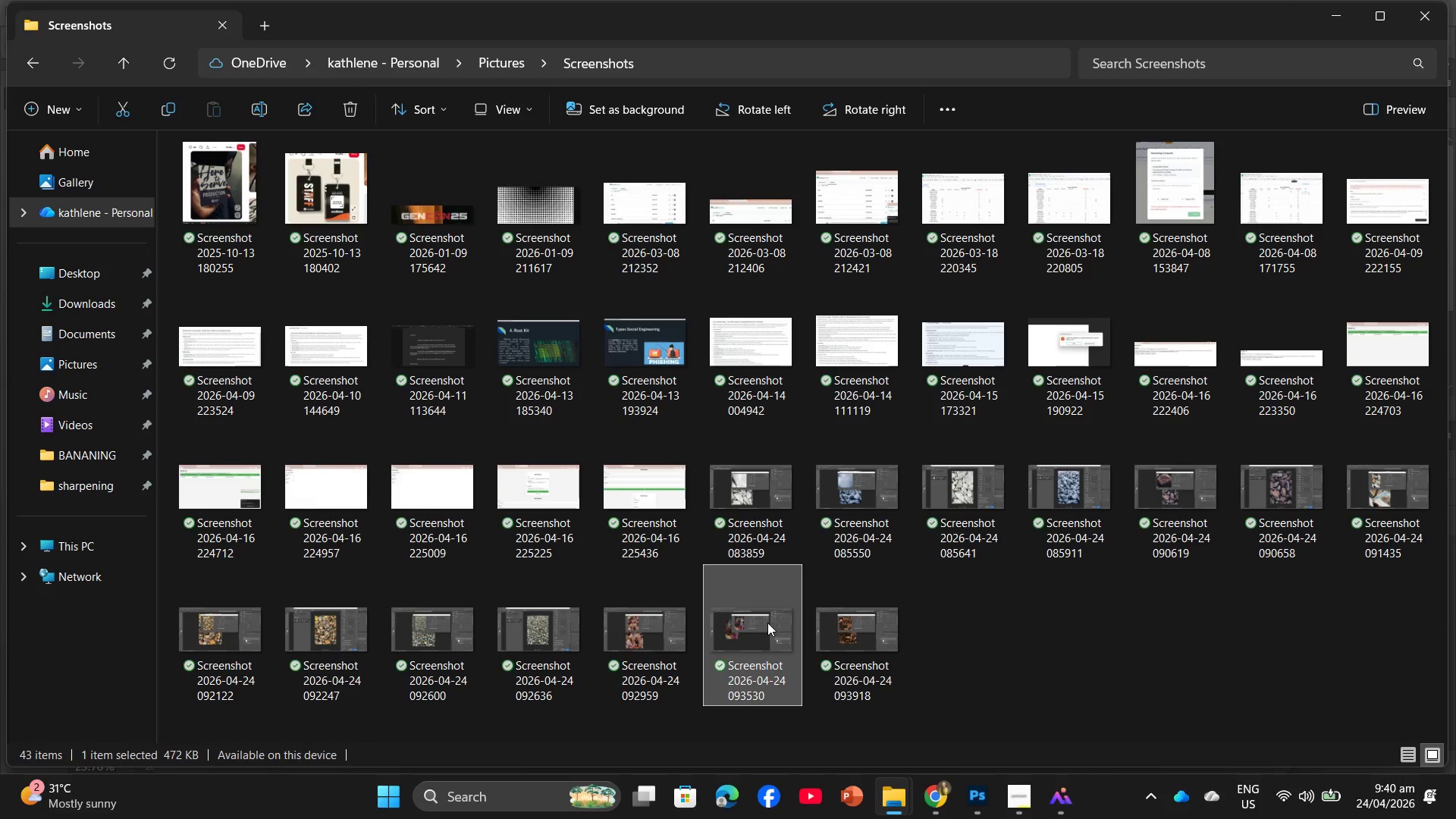 
double_click([767, 623])
 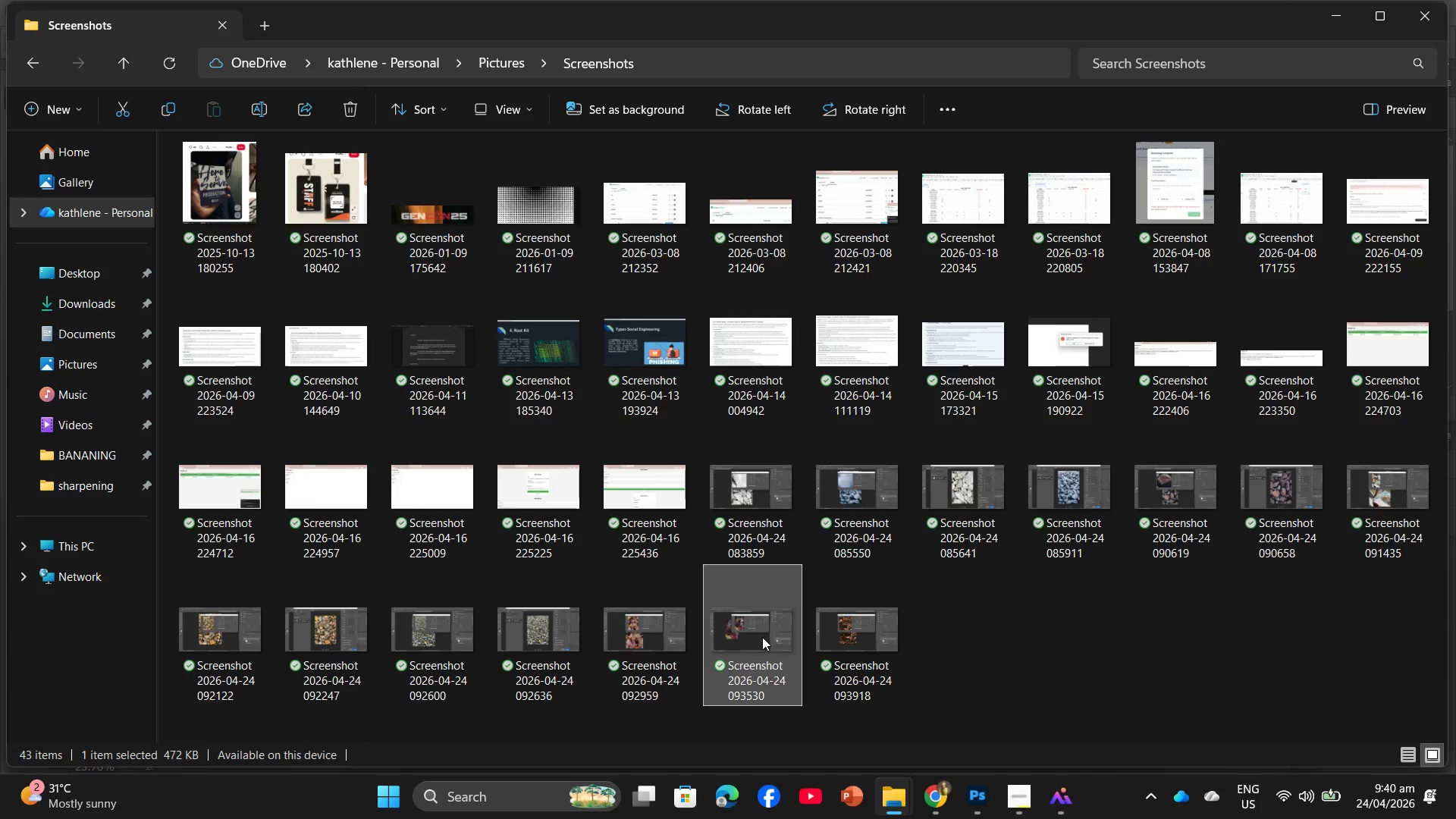 
double_click([762, 637])
 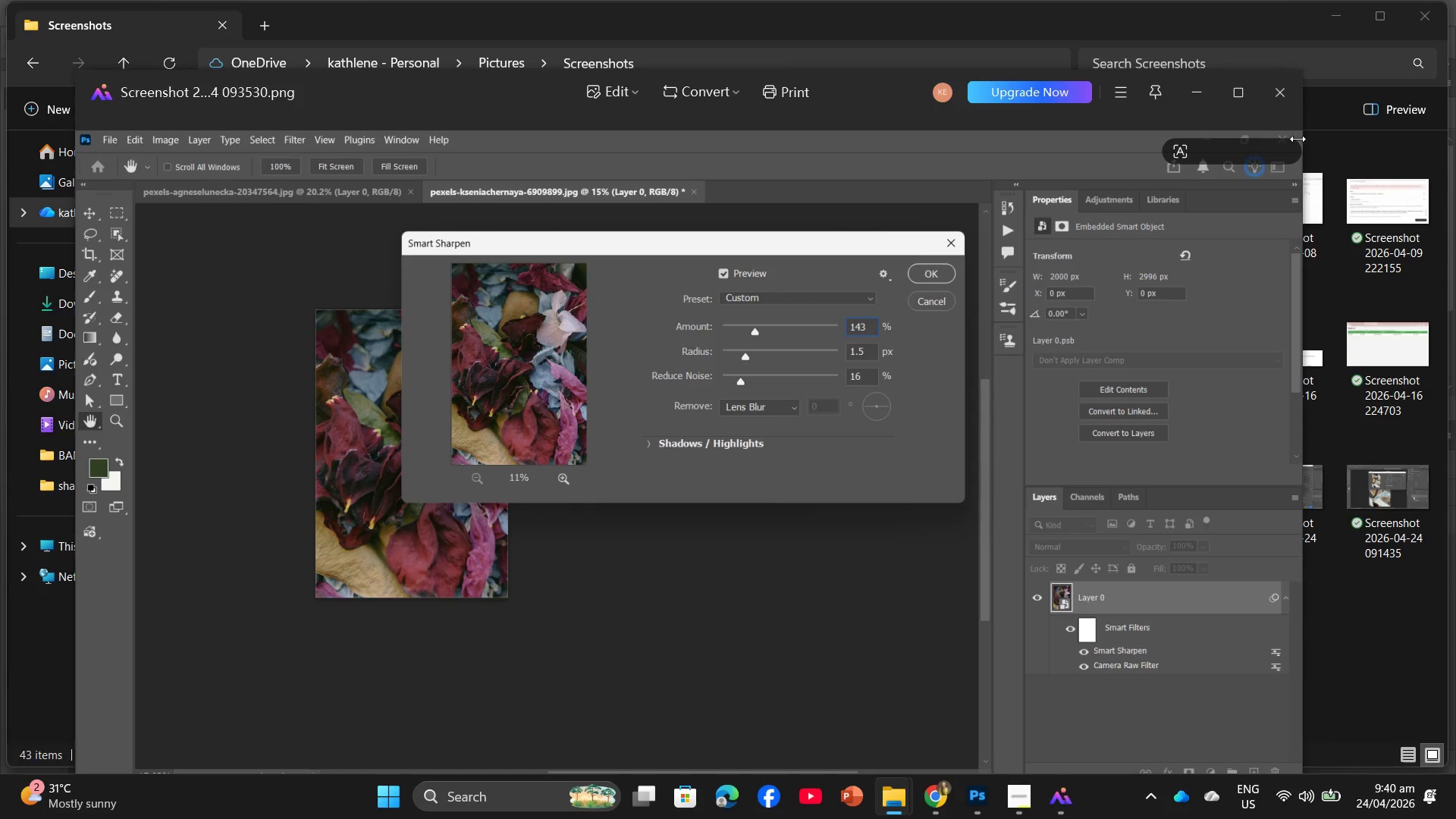 
left_click([1284, 98])
 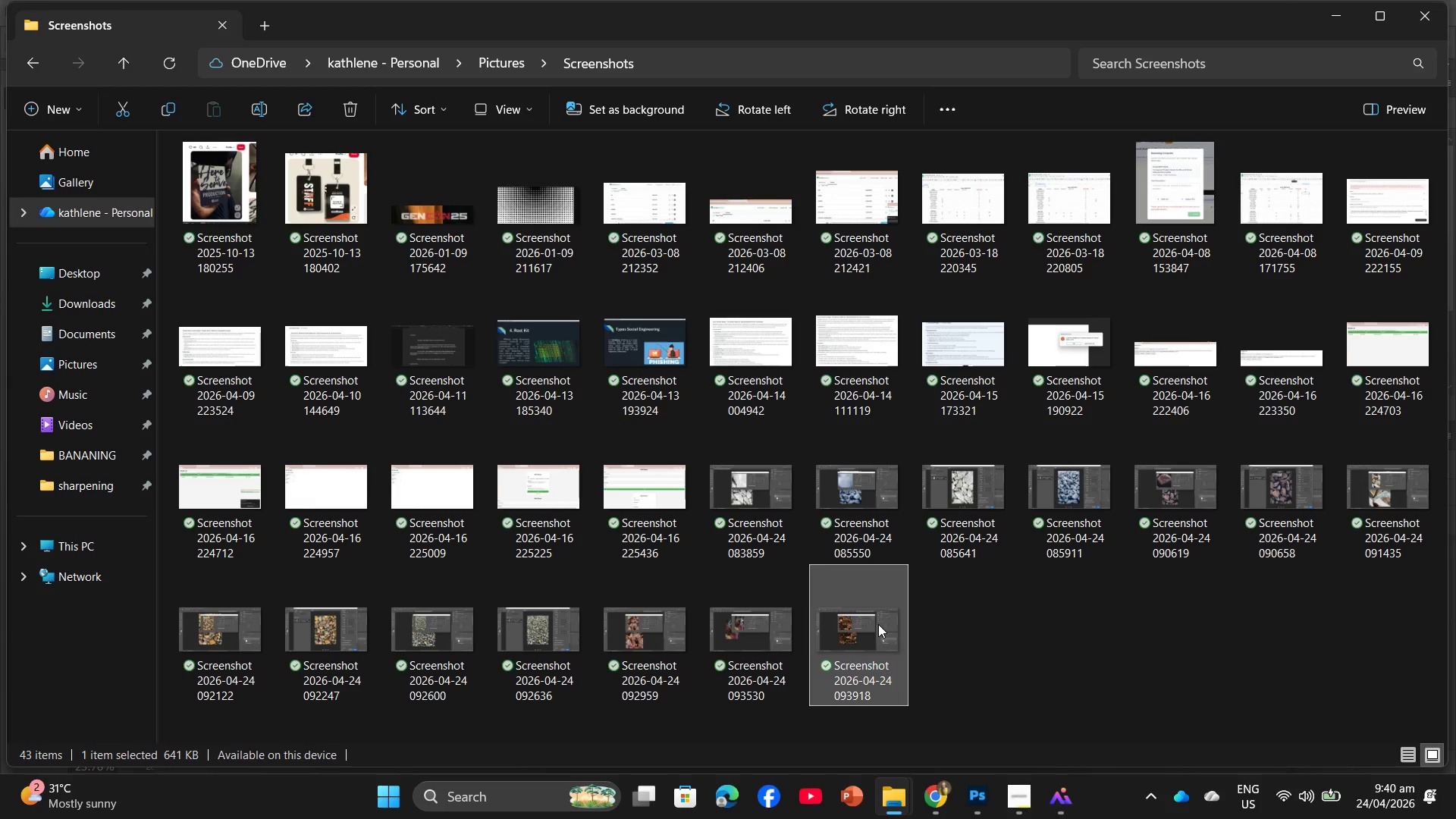 
double_click([878, 624])
 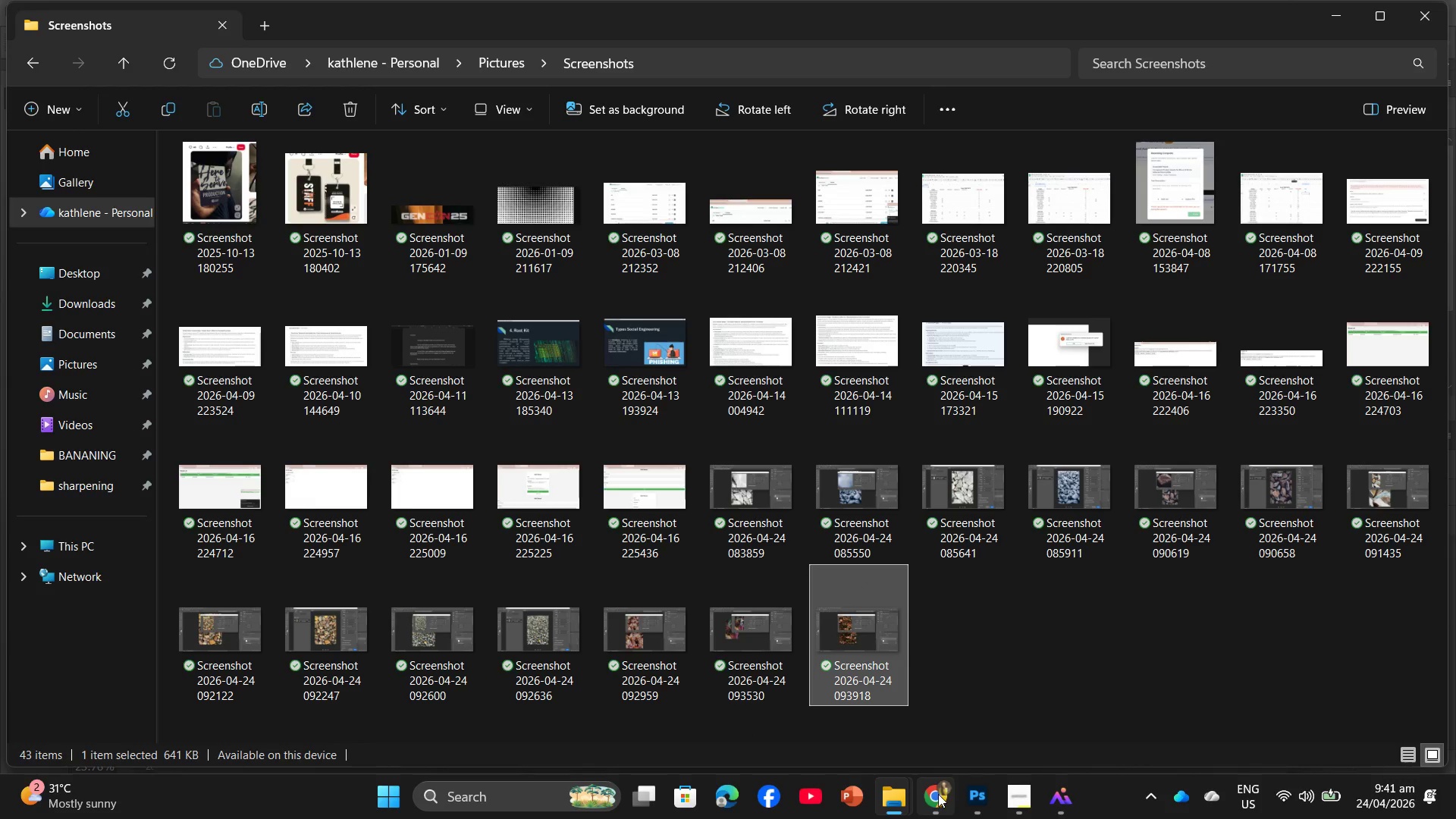 
left_click([923, 720])
 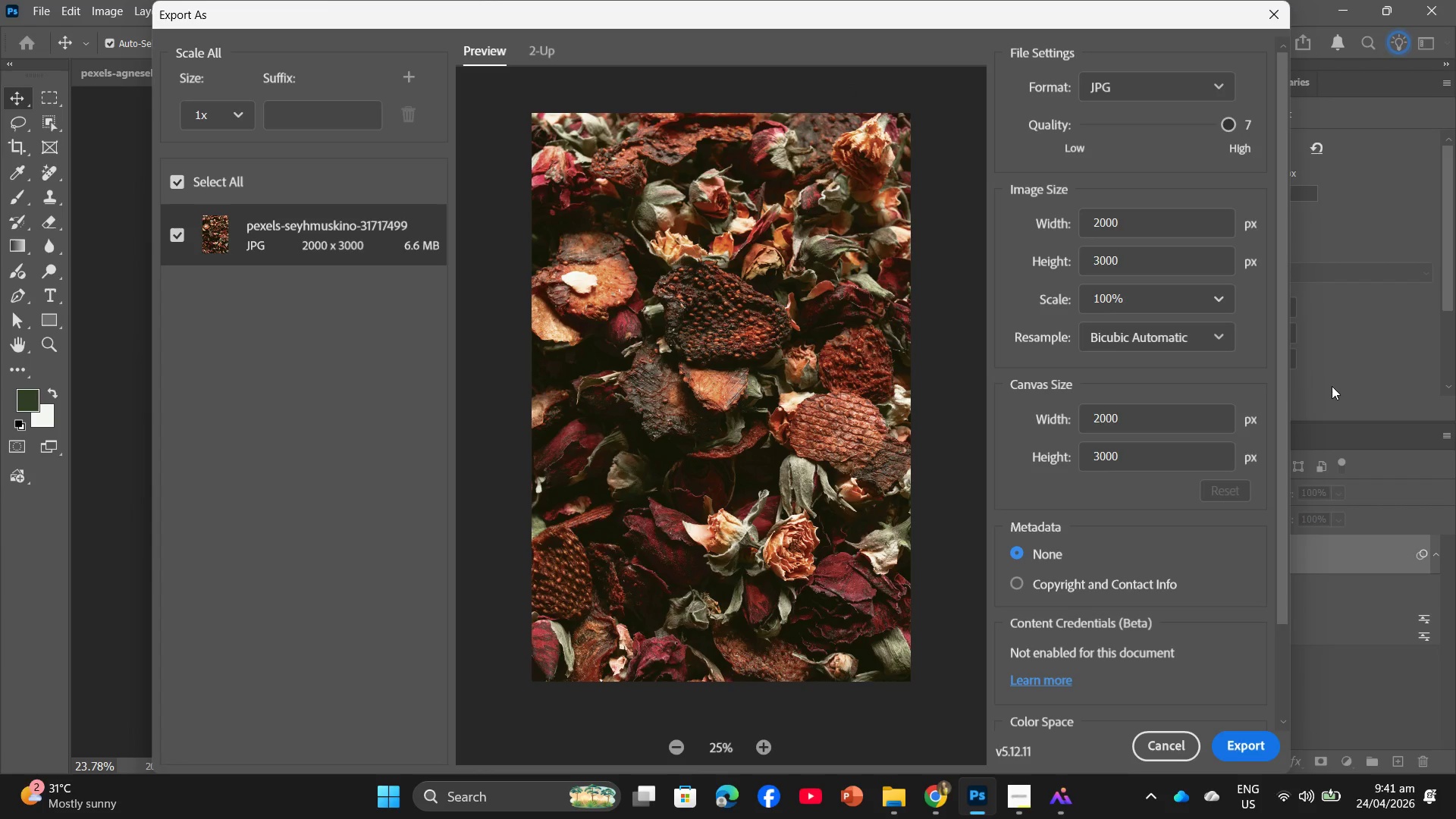 
key(PrintScreen)
 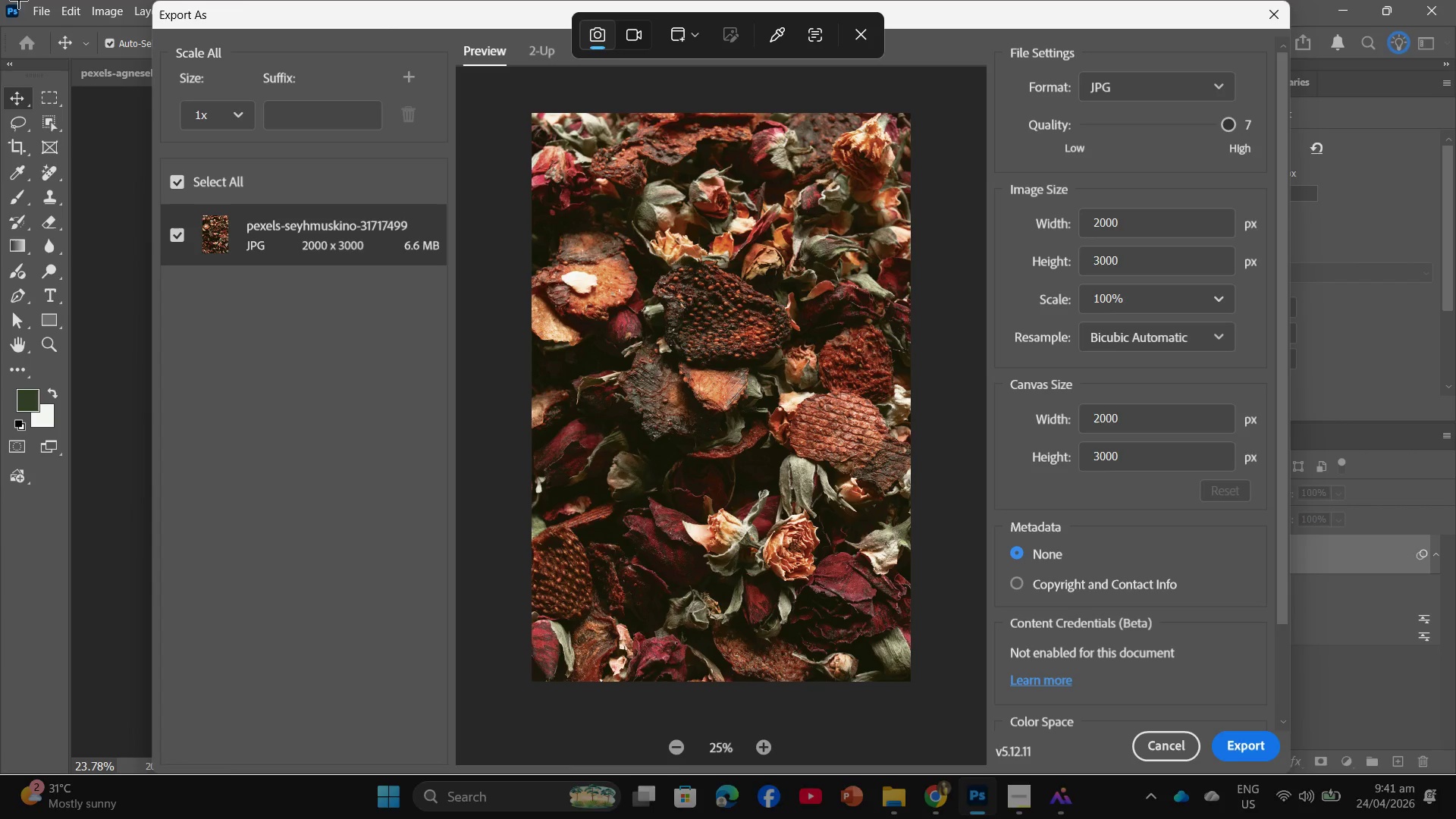 
left_click_drag(start_coordinate=[5, 0], to_coordinate=[1455, 771])
 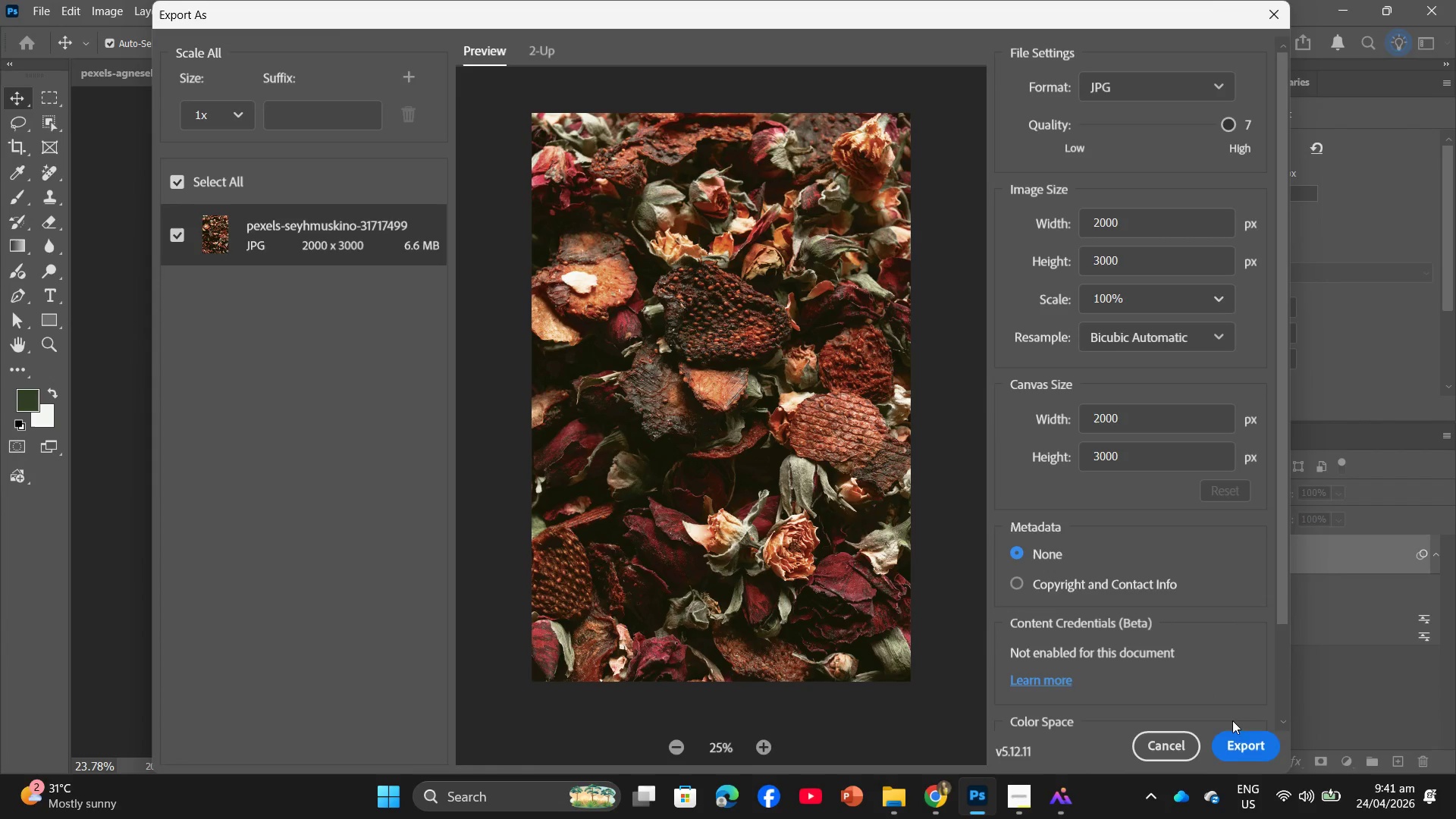 
left_click([1248, 744])
 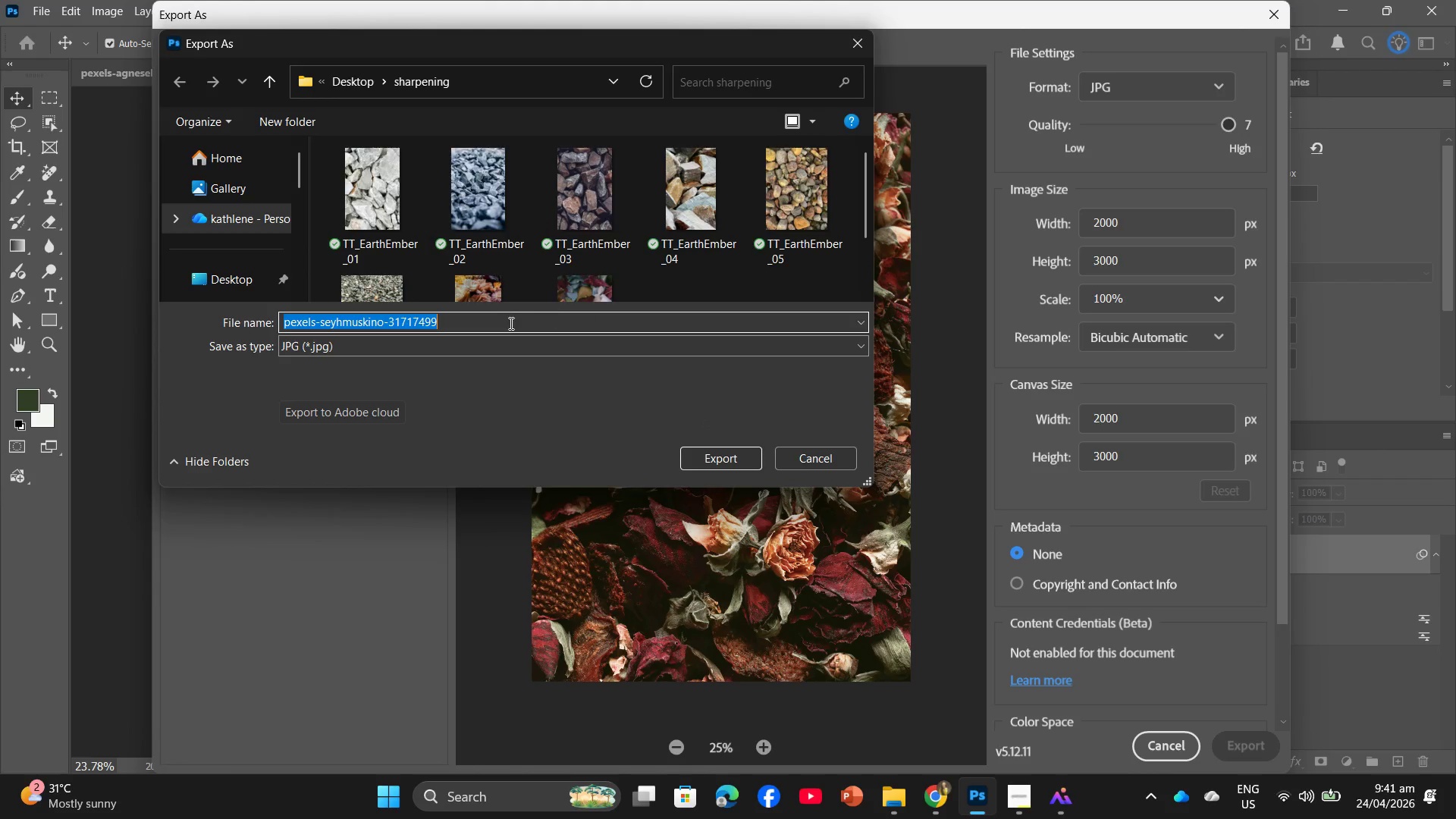 
scroll: coordinate [658, 259], scroll_direction: down, amount: 1.0
 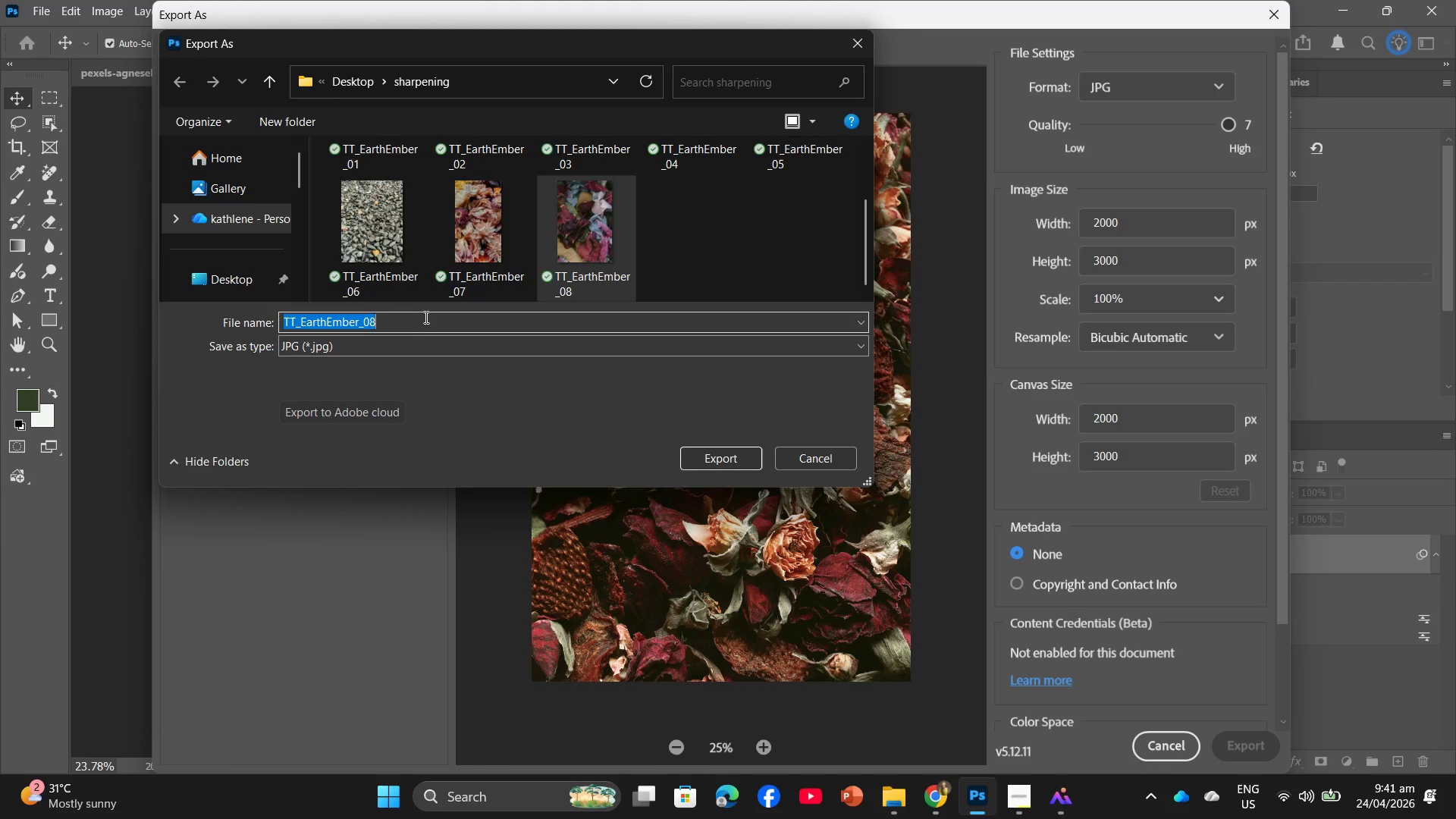 
double_click([424, 315])
 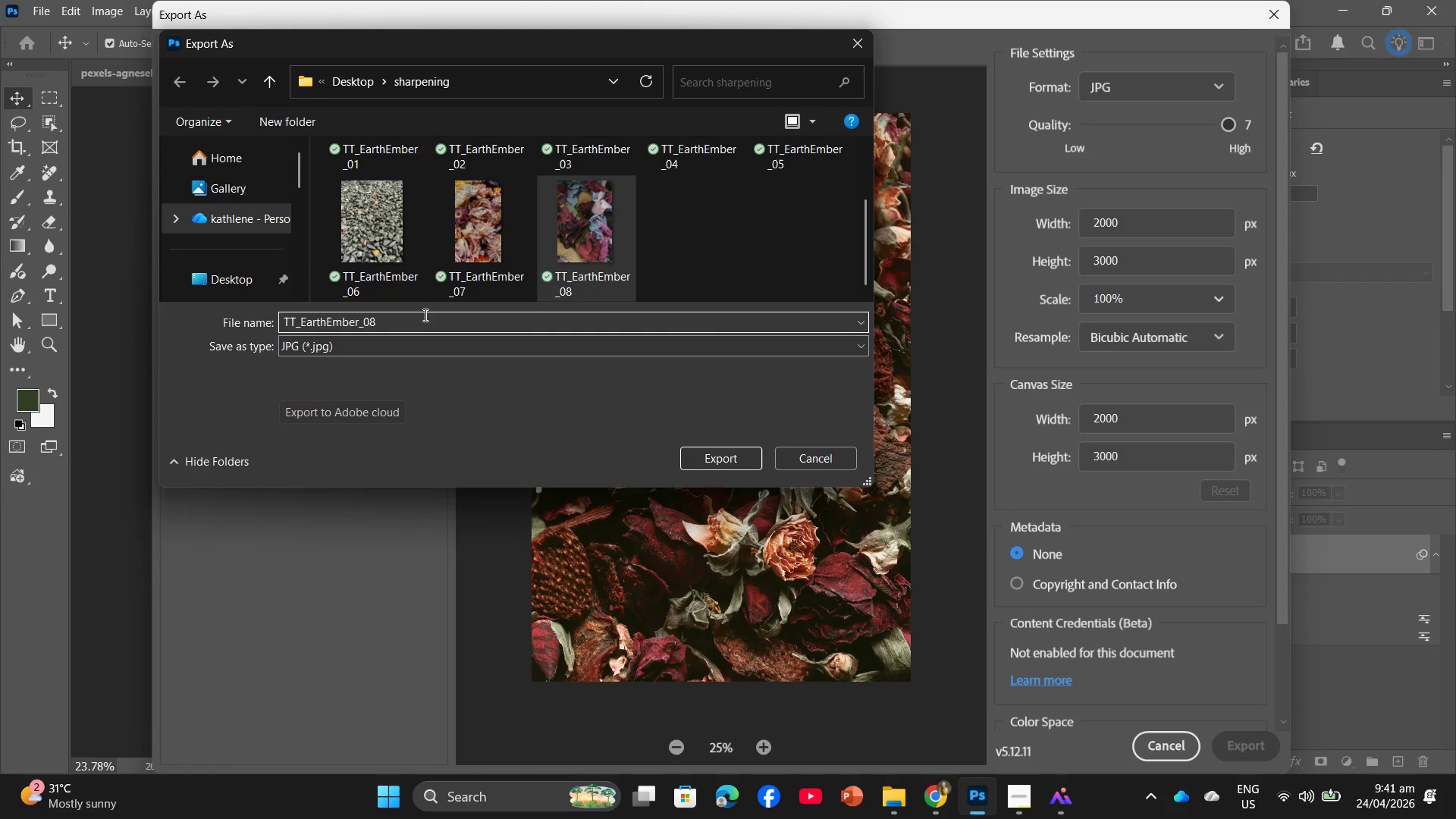 
key(Backspace)
 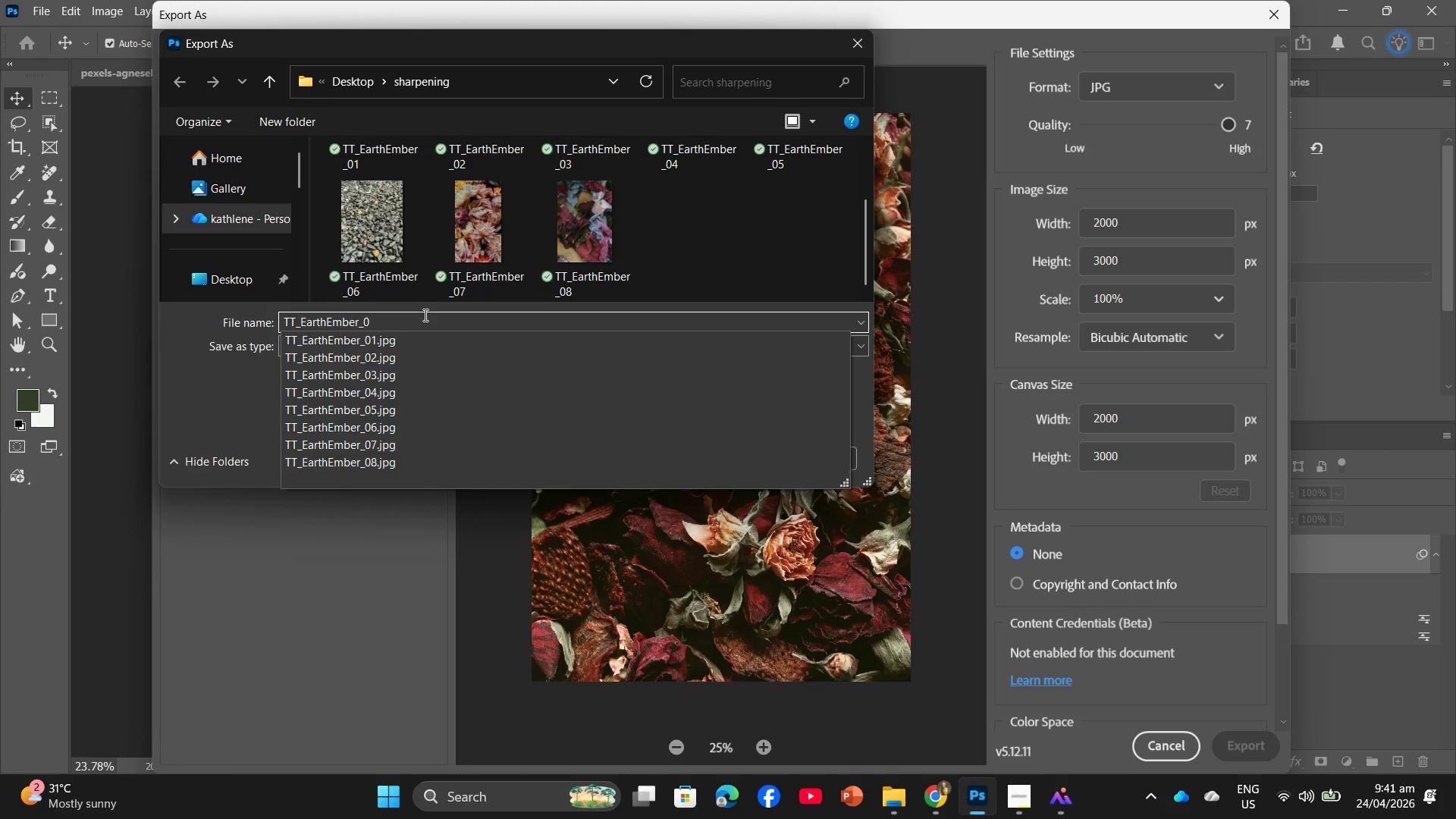 
key(Numpad9)
 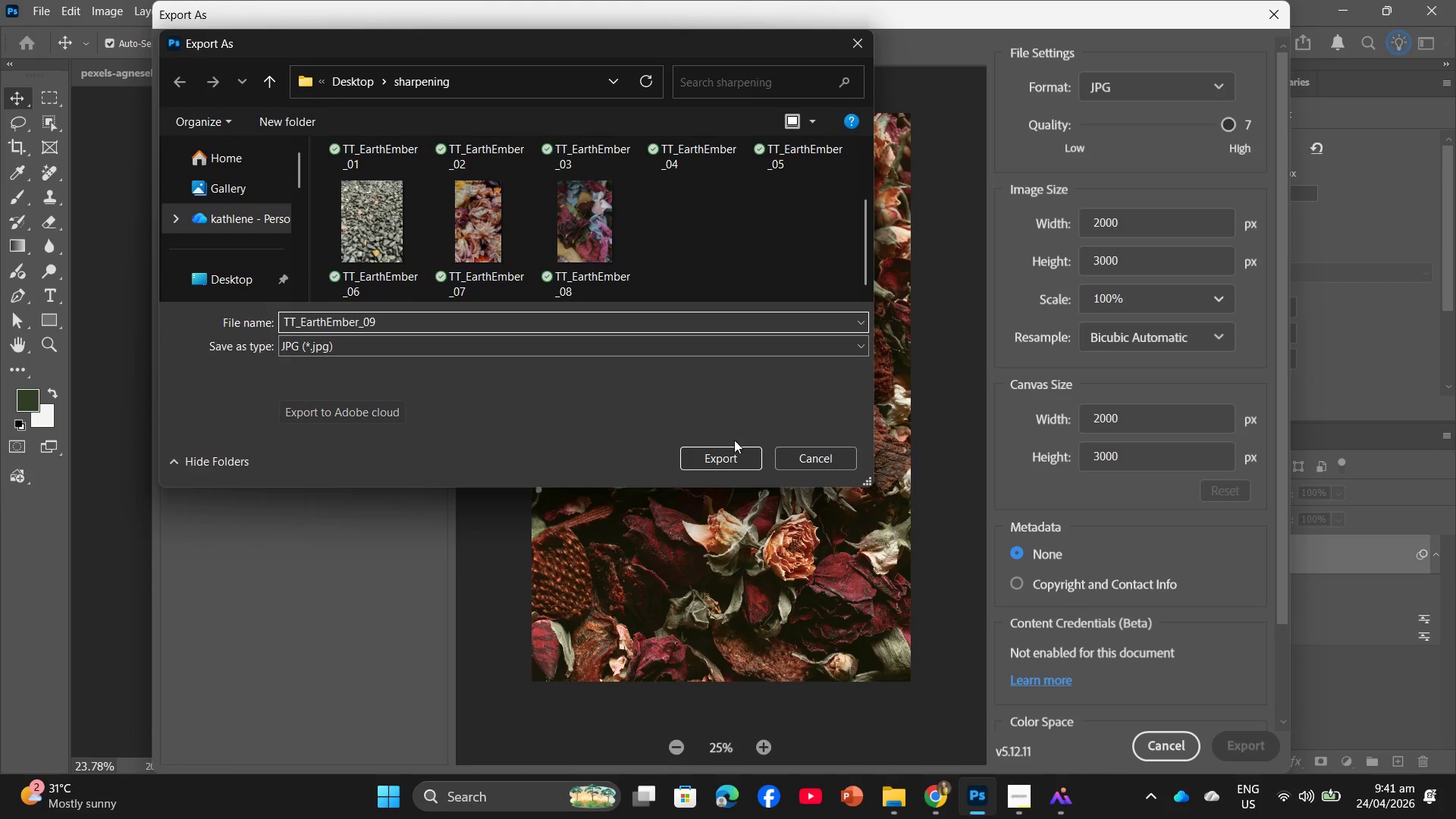 
left_click([723, 460])
 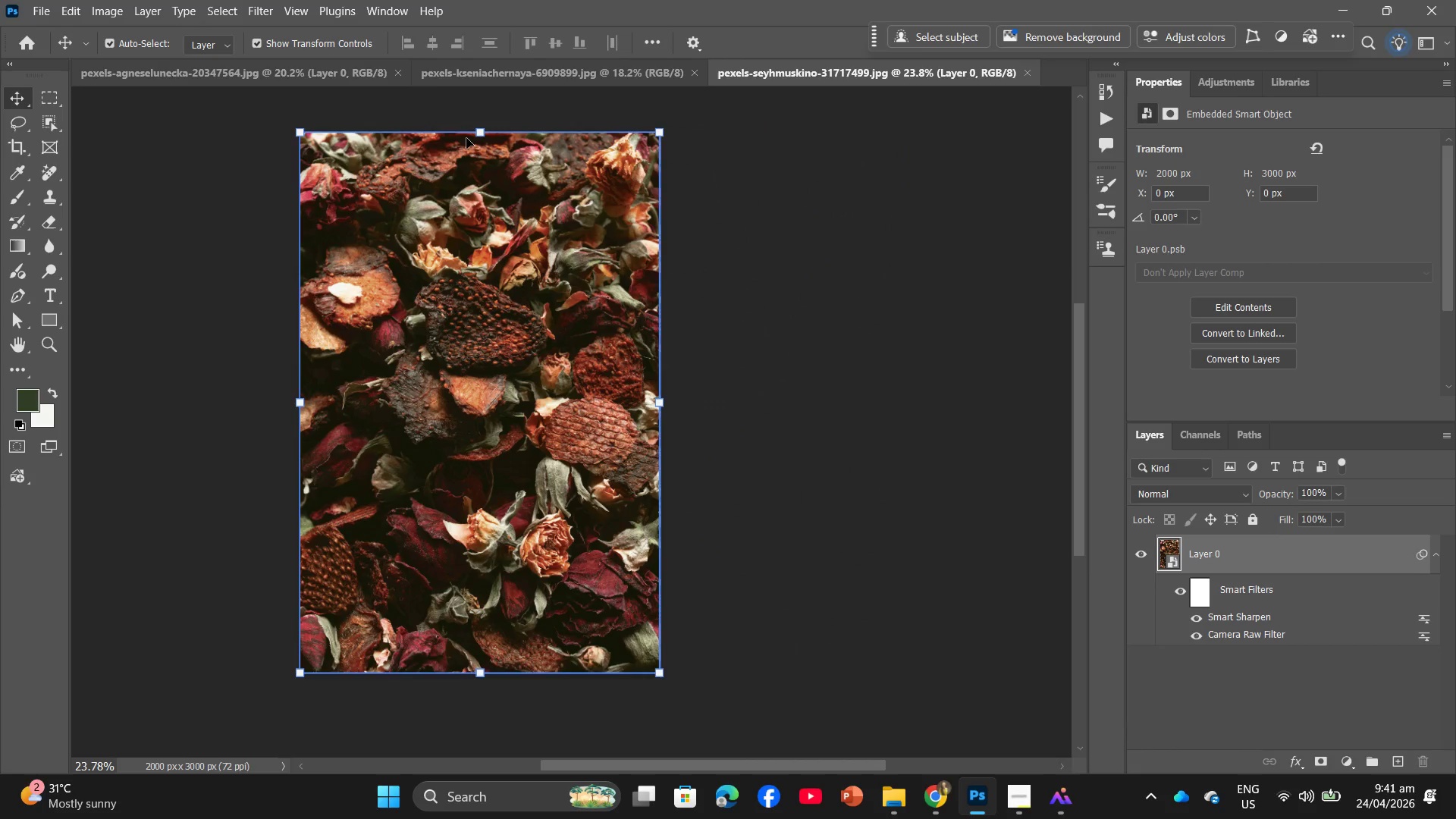 
left_click([306, 74])
 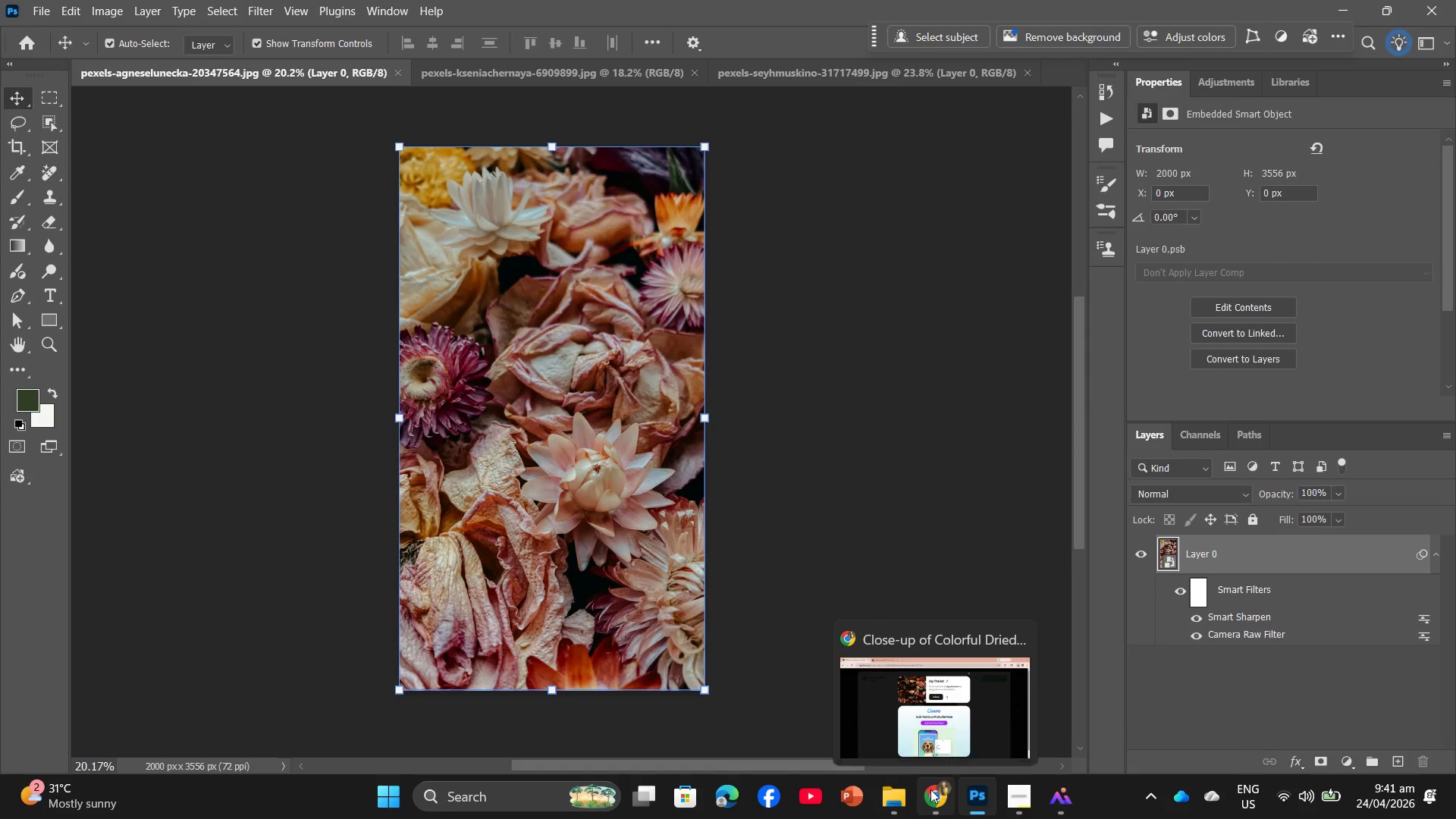 
left_click([879, 734])
 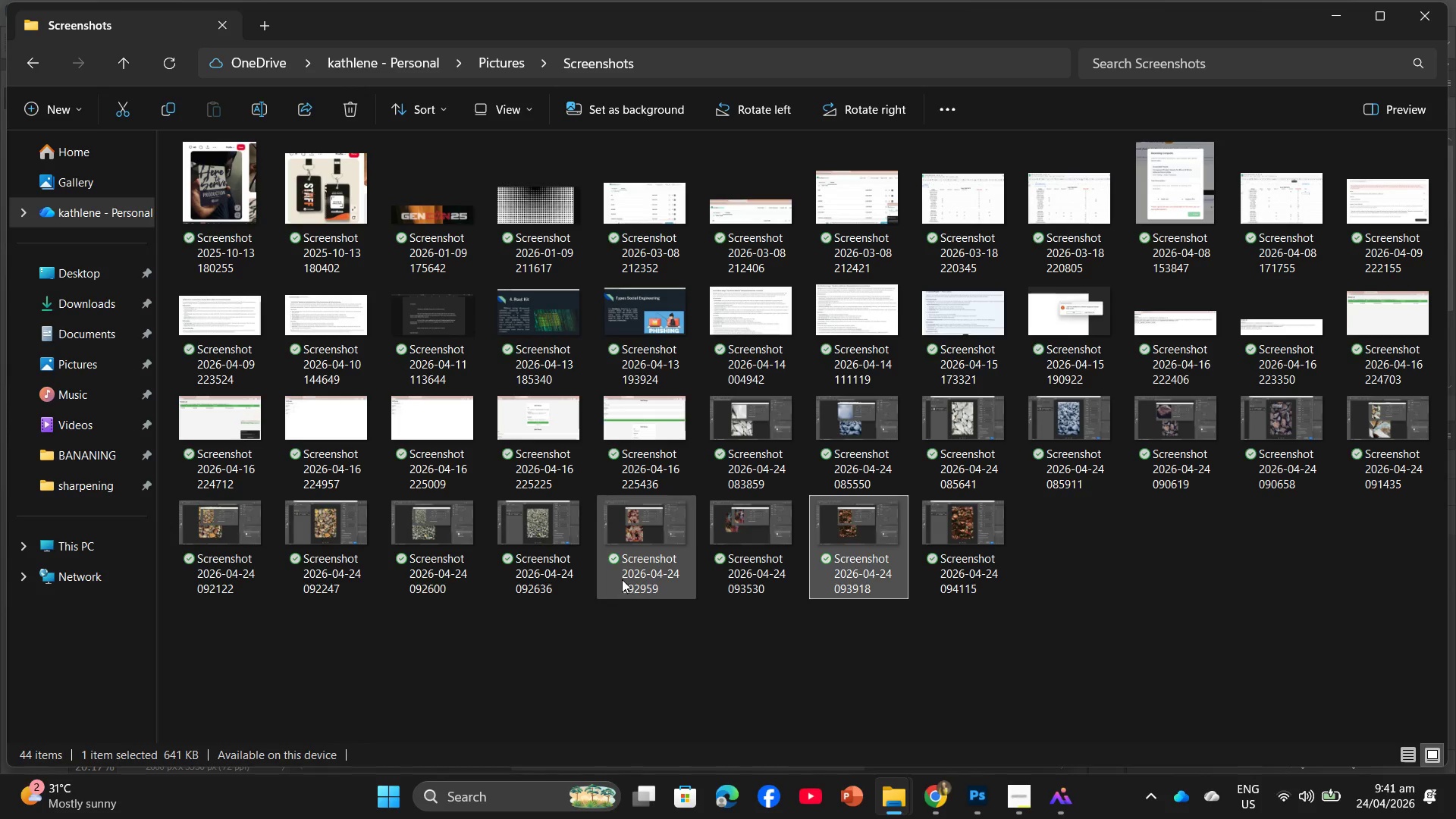 
mouse_move([657, 554])
 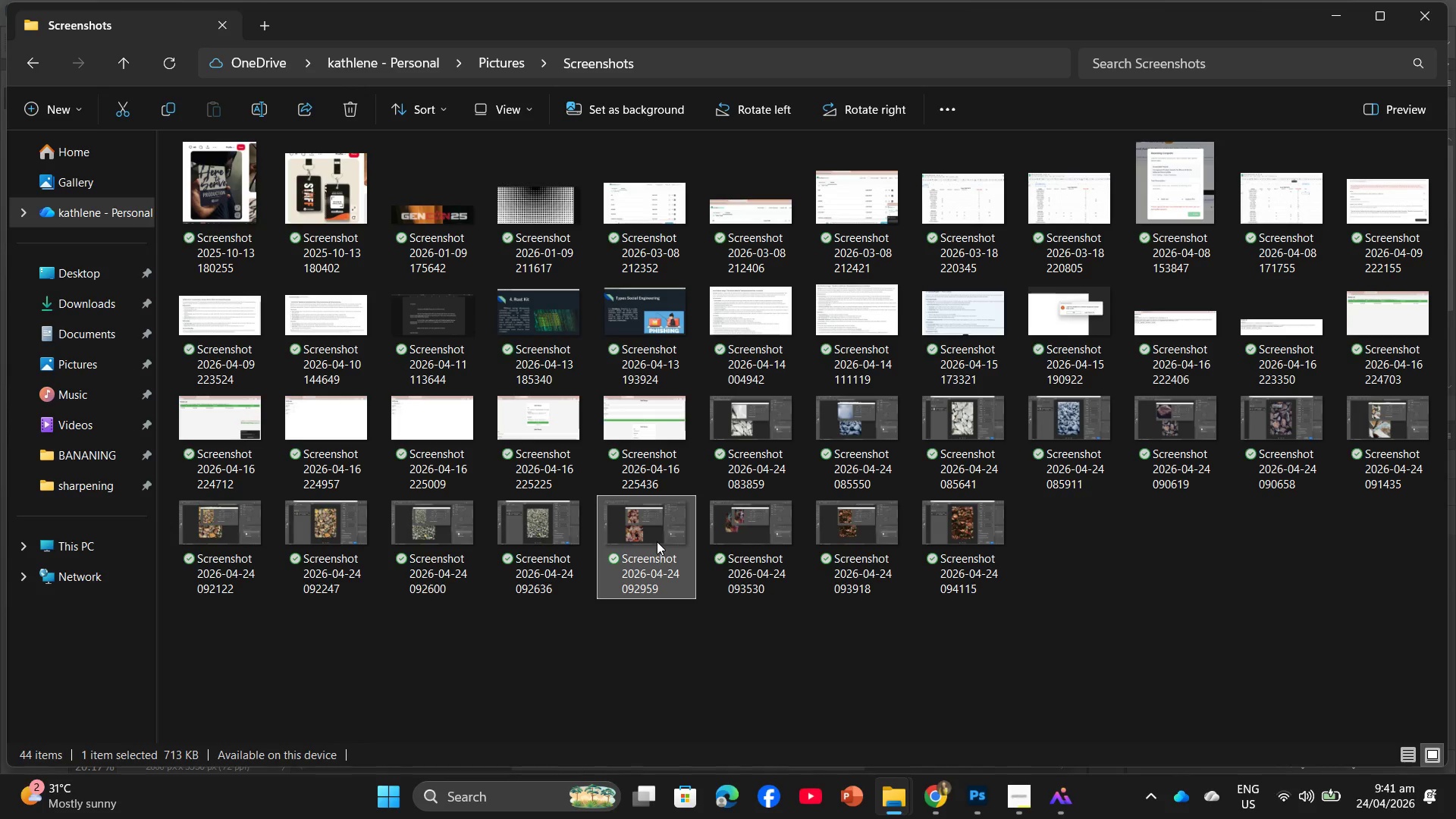 
double_click([657, 541])
 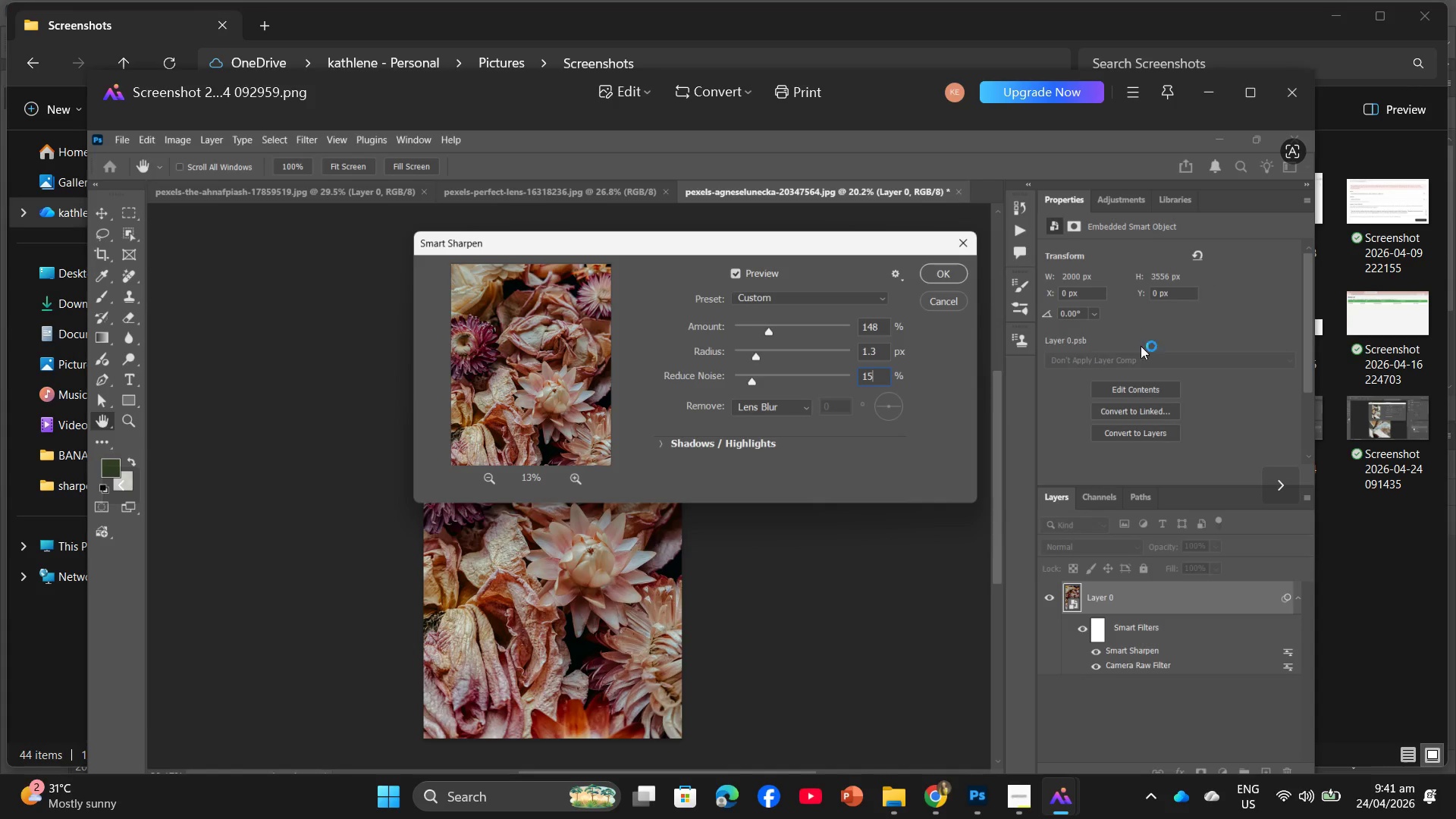 
mouse_move([974, 756])
 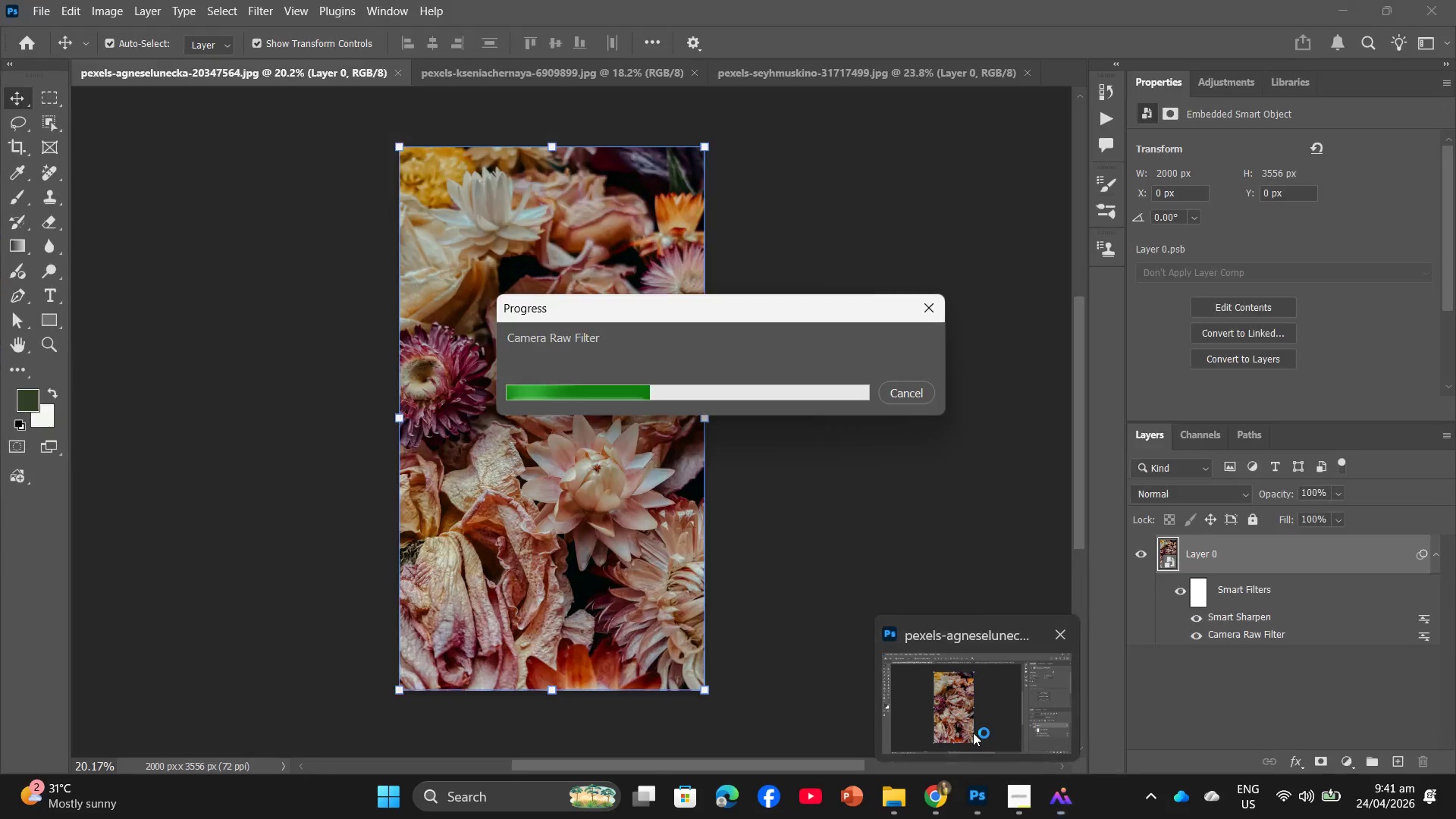 
left_click([973, 733])
 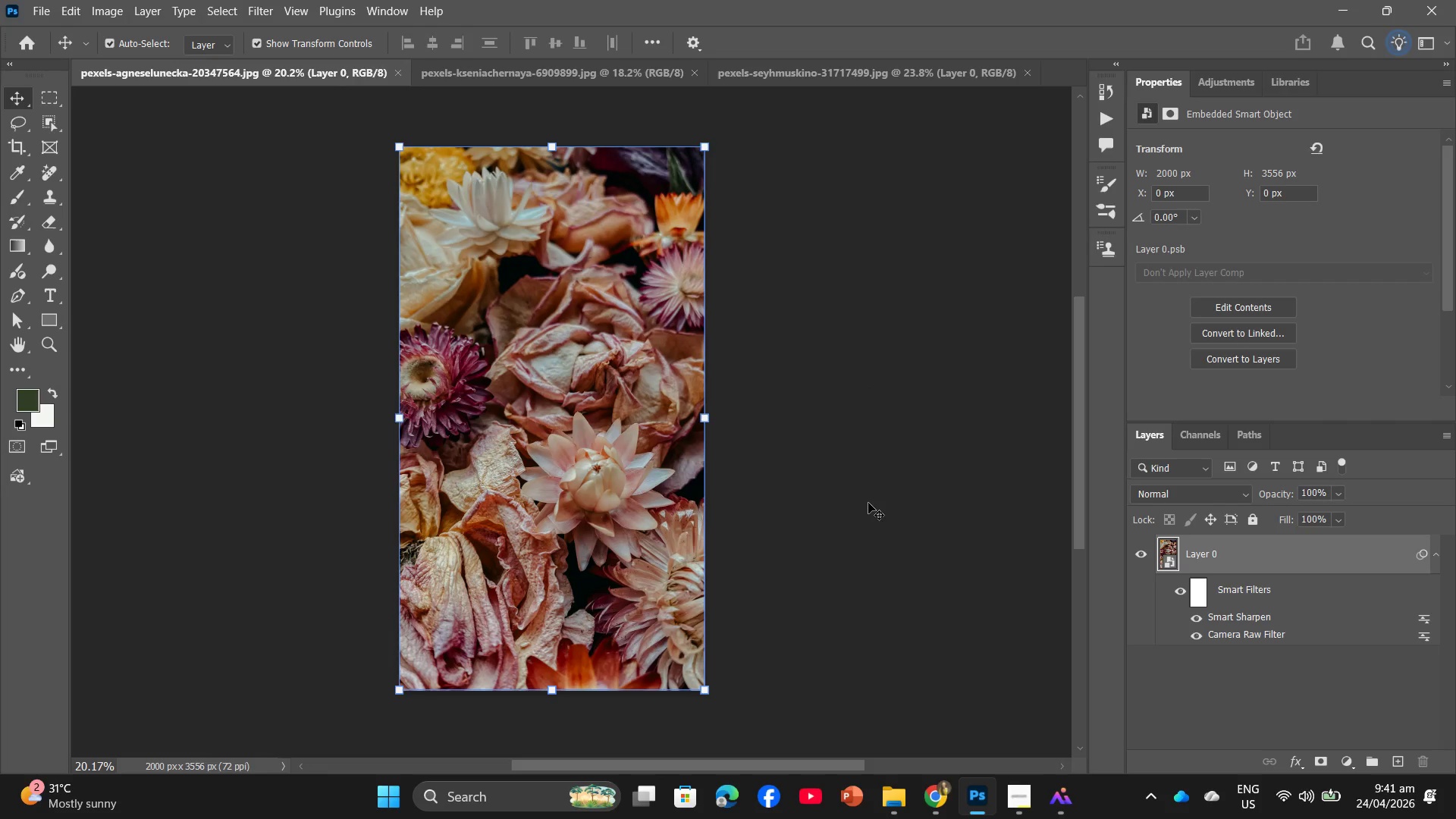 
key(Alt+Control+Shift+W)
 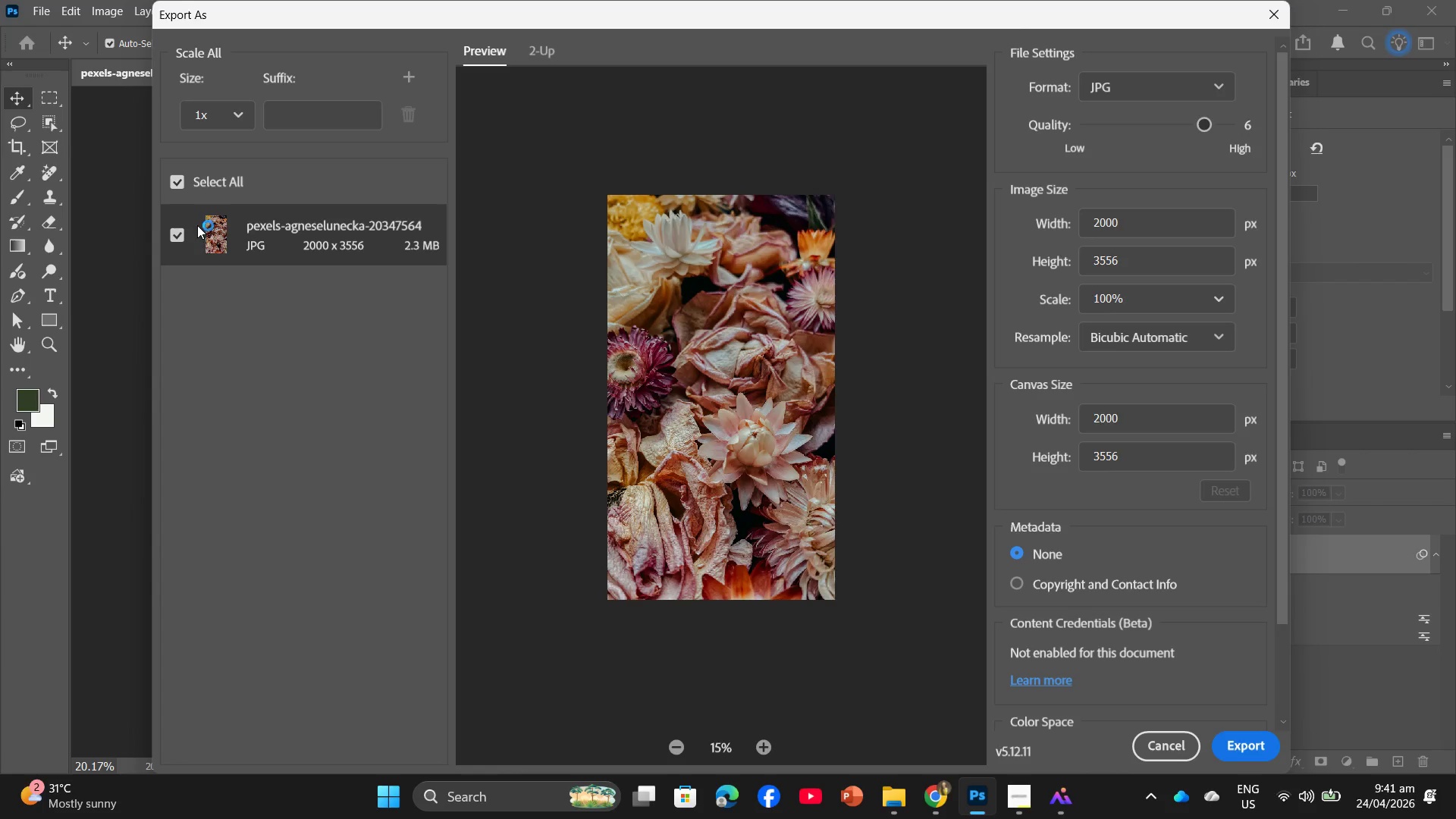 
key(PrintScreen)
 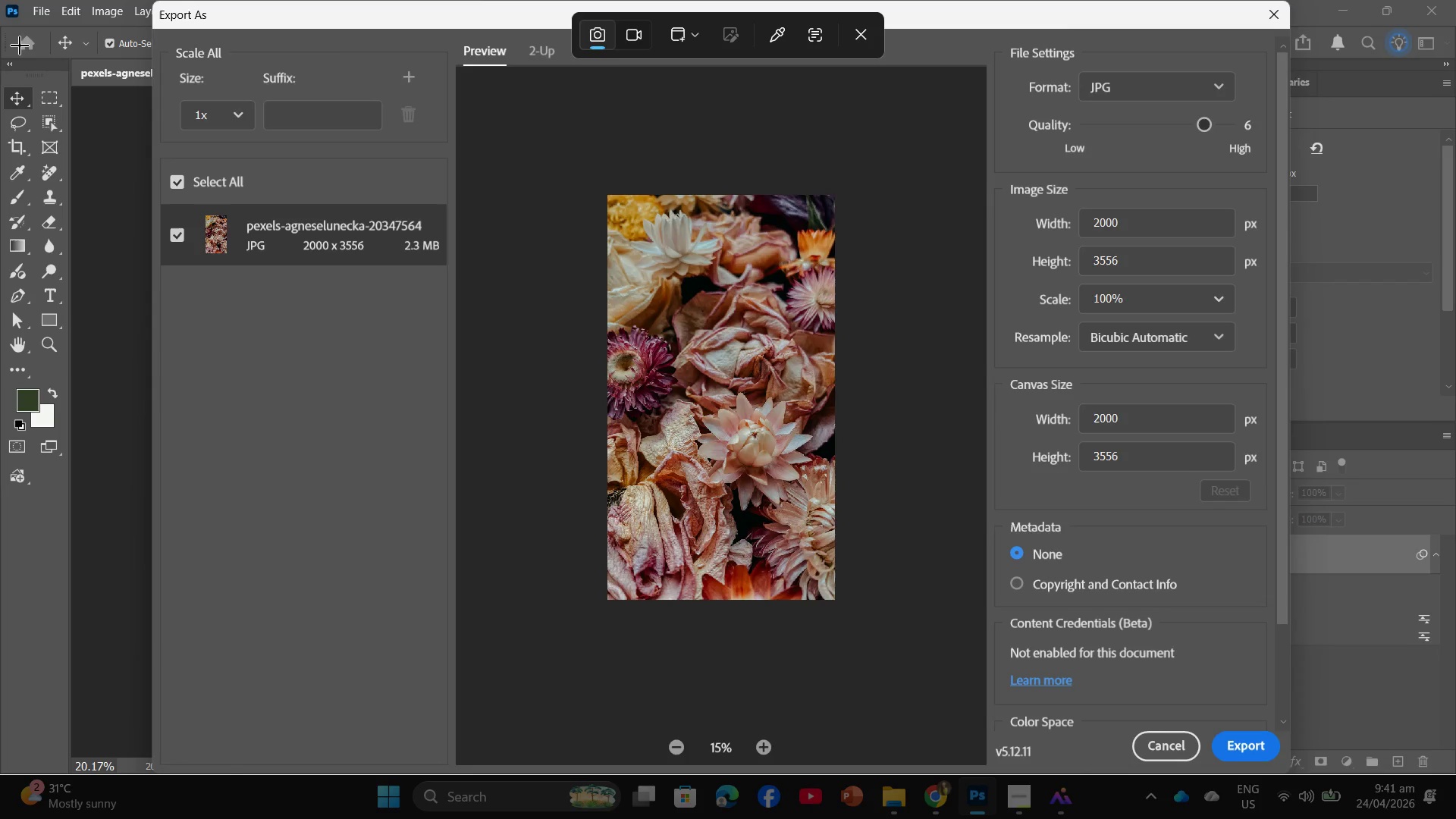 
left_click_drag(start_coordinate=[10, 14], to_coordinate=[1455, 769])
 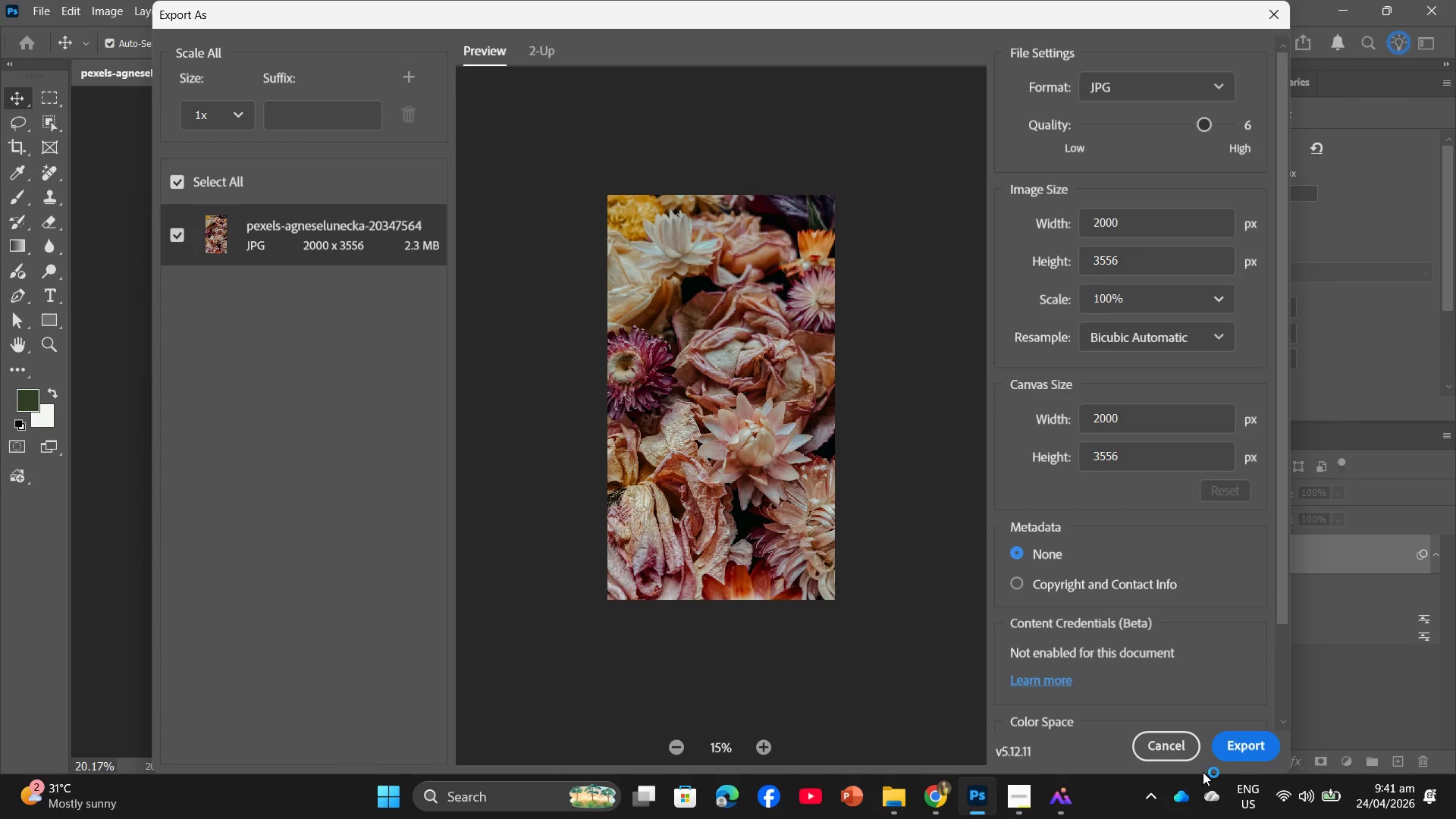 
left_click([1172, 757])
 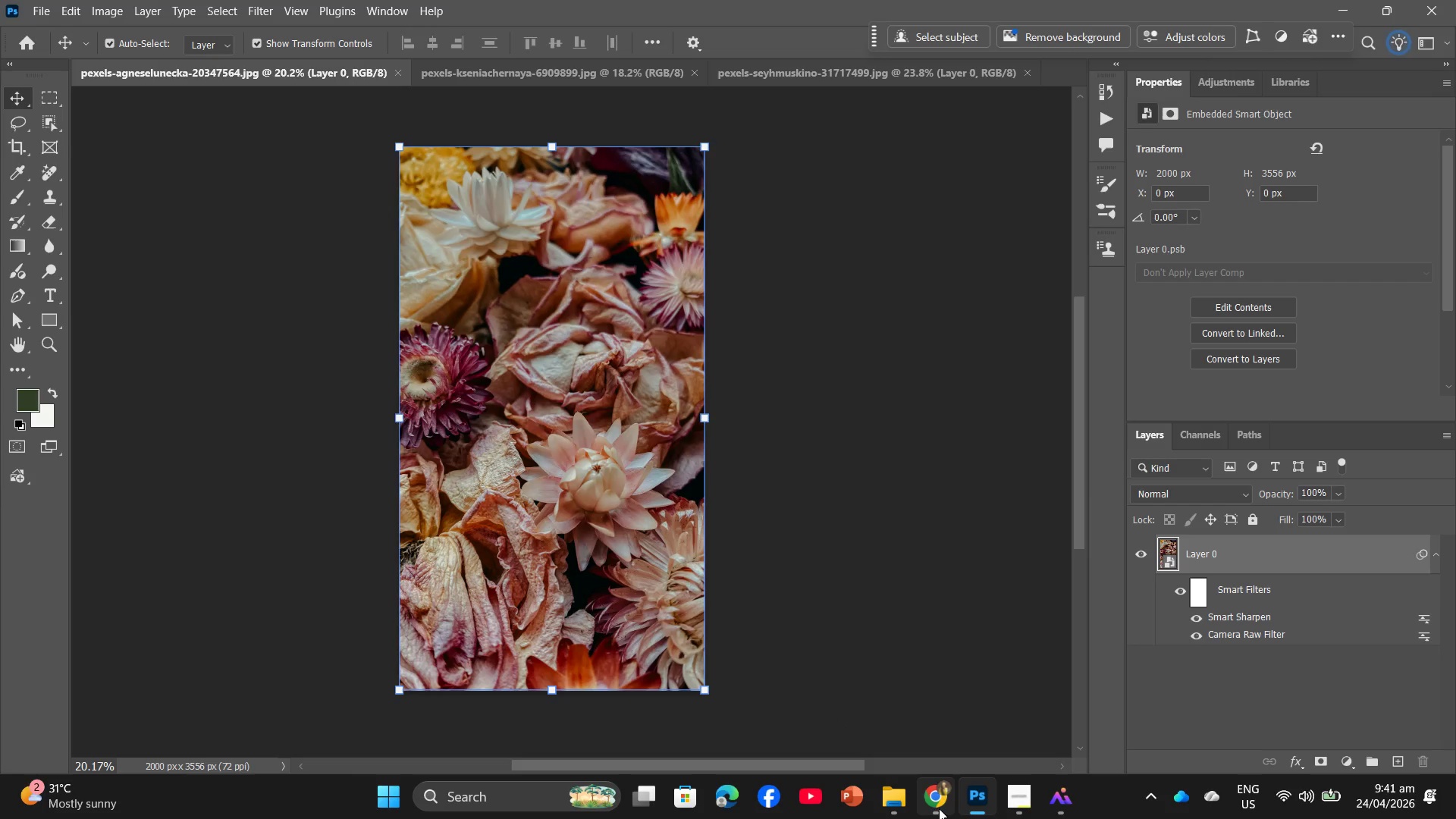 
left_click([862, 720])
 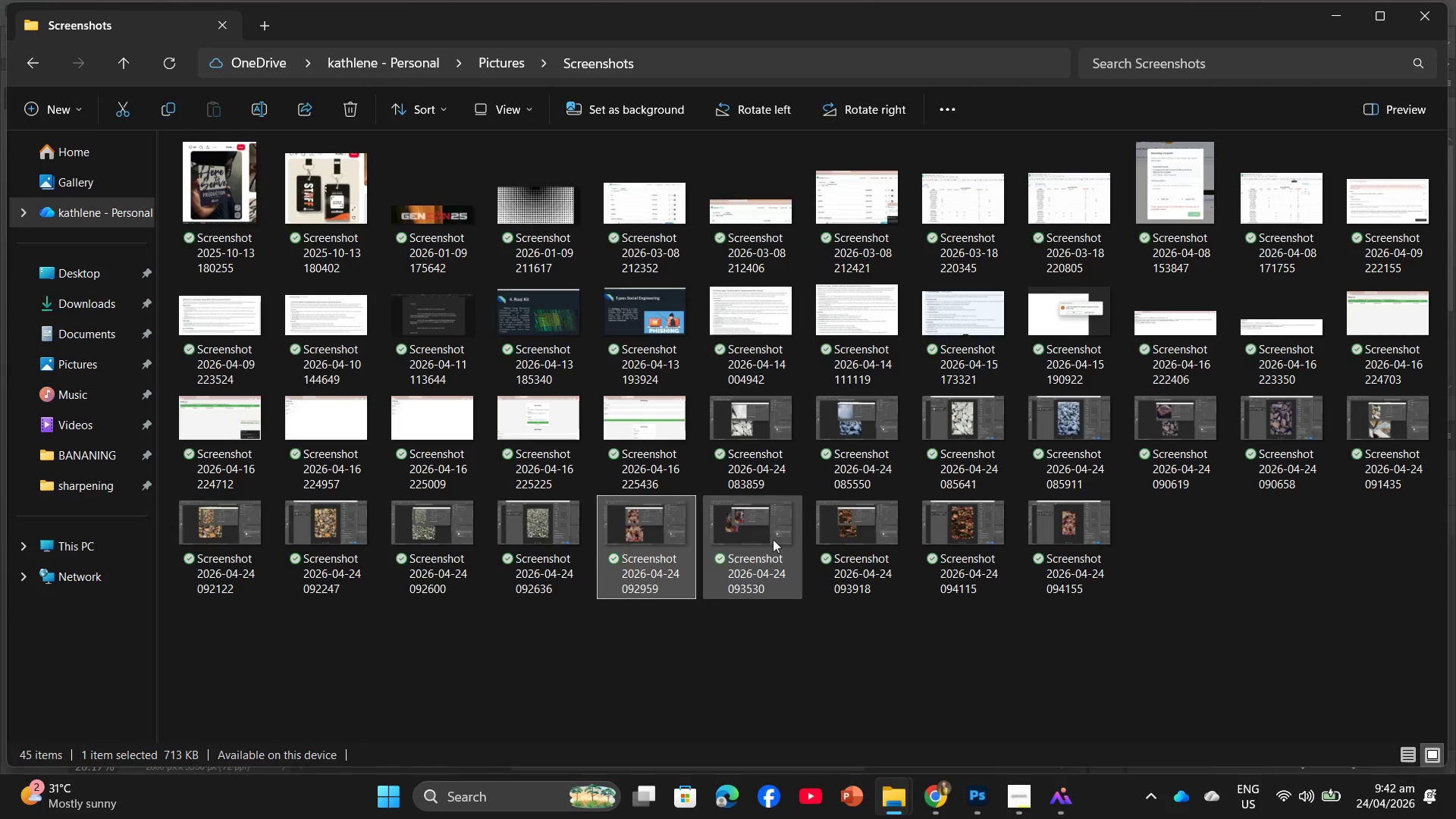 
double_click([775, 538])
 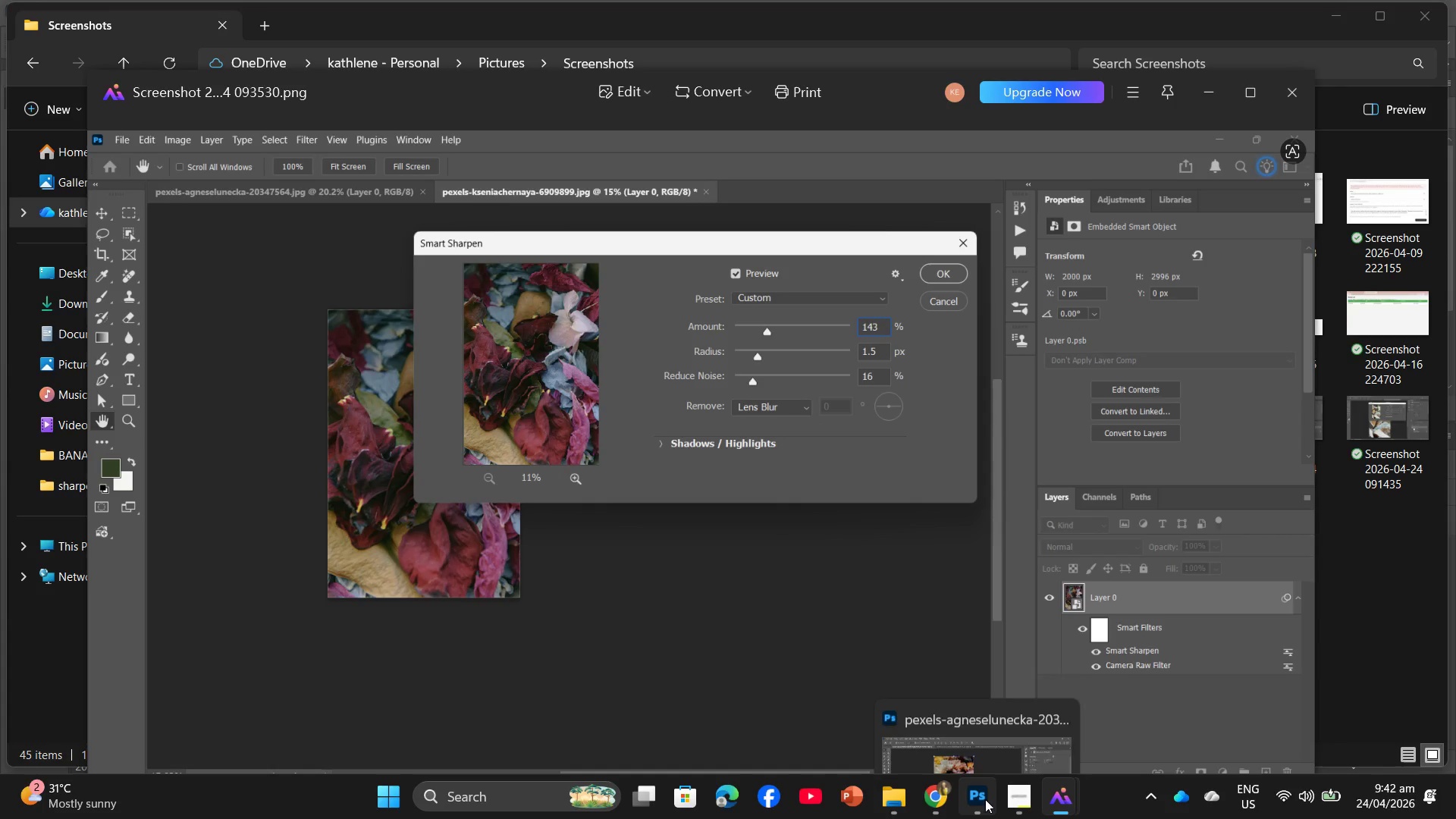 
left_click([975, 728])
 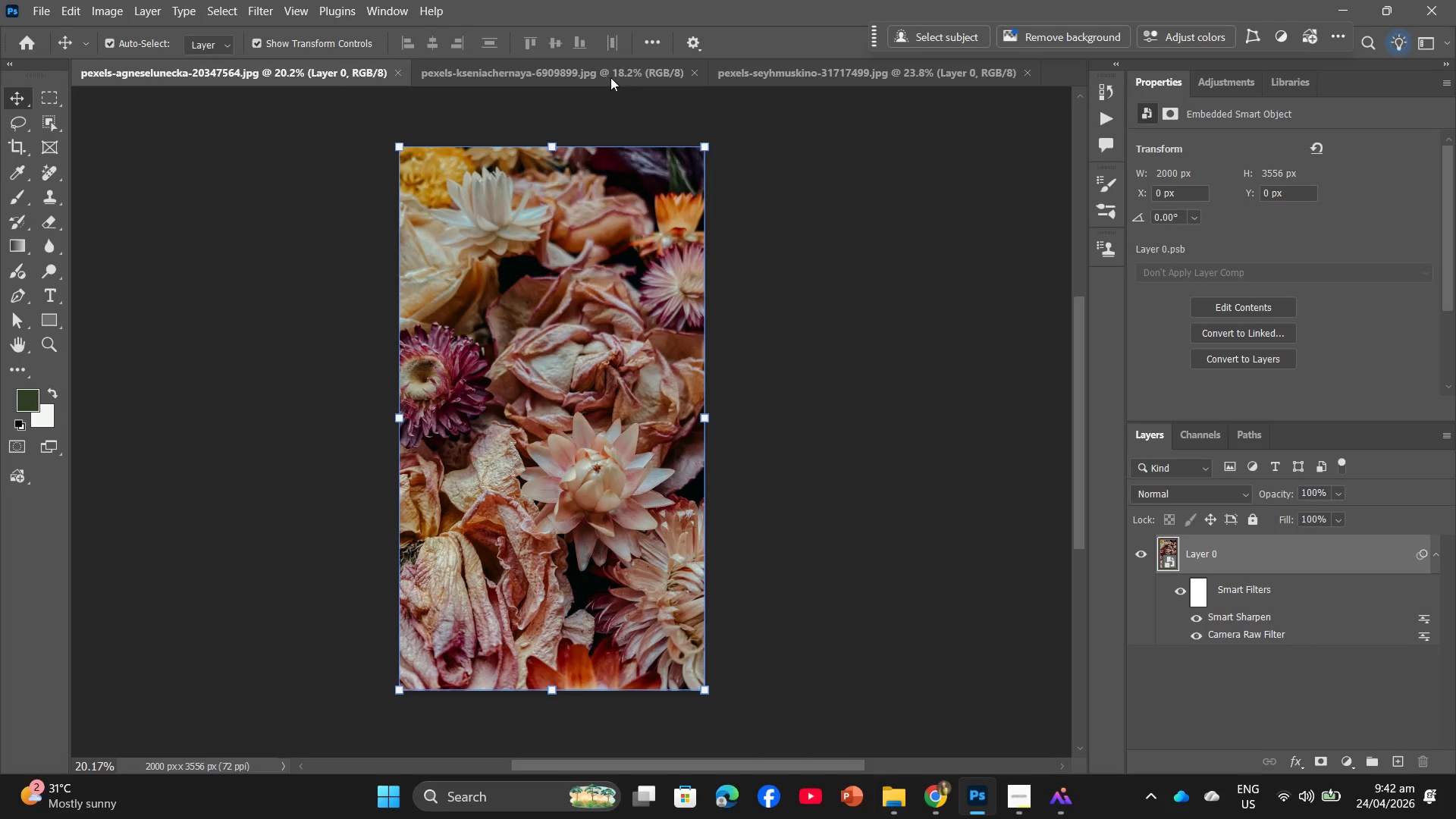 
left_click([607, 74])
 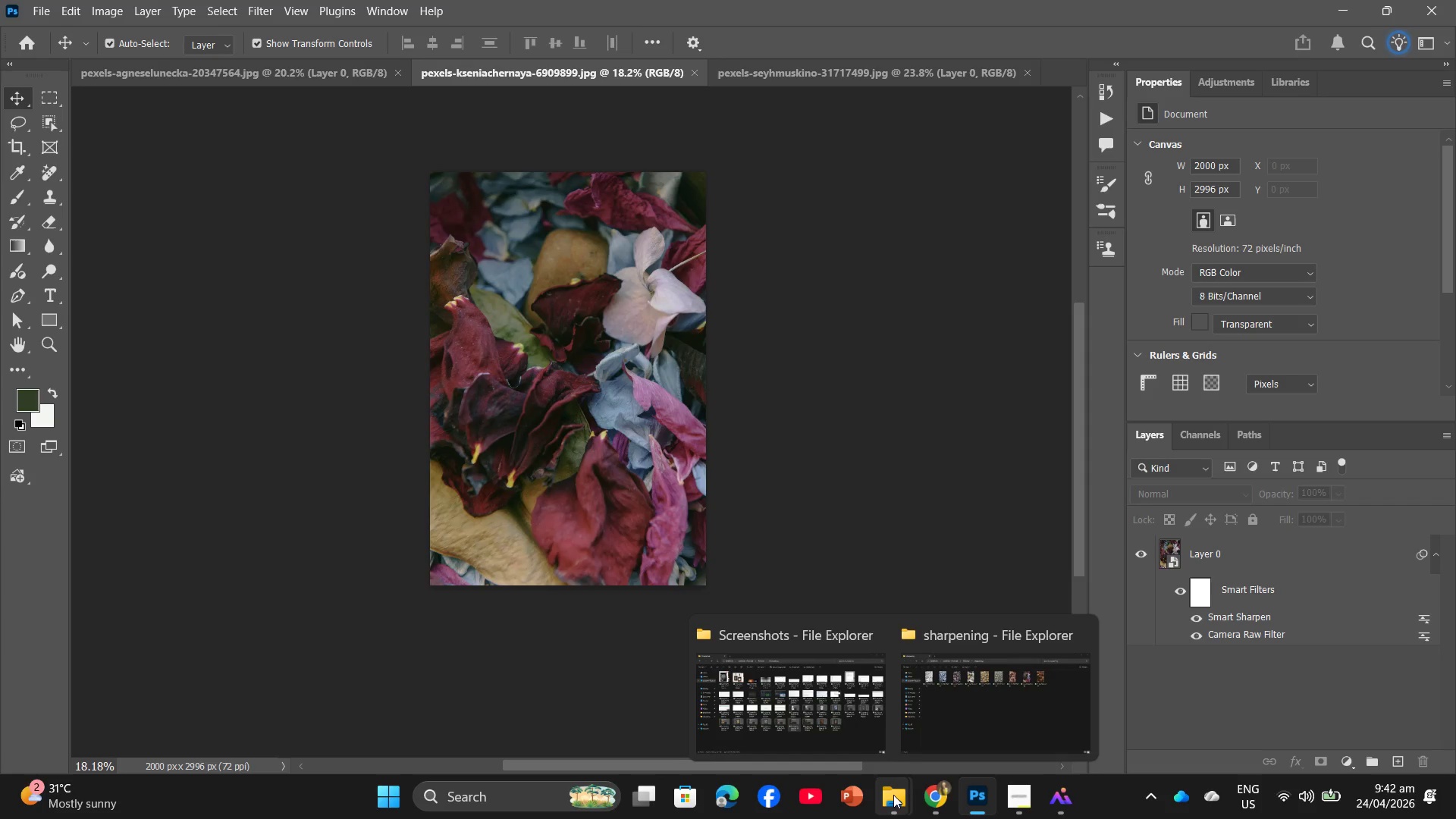 
wait(5.22)
 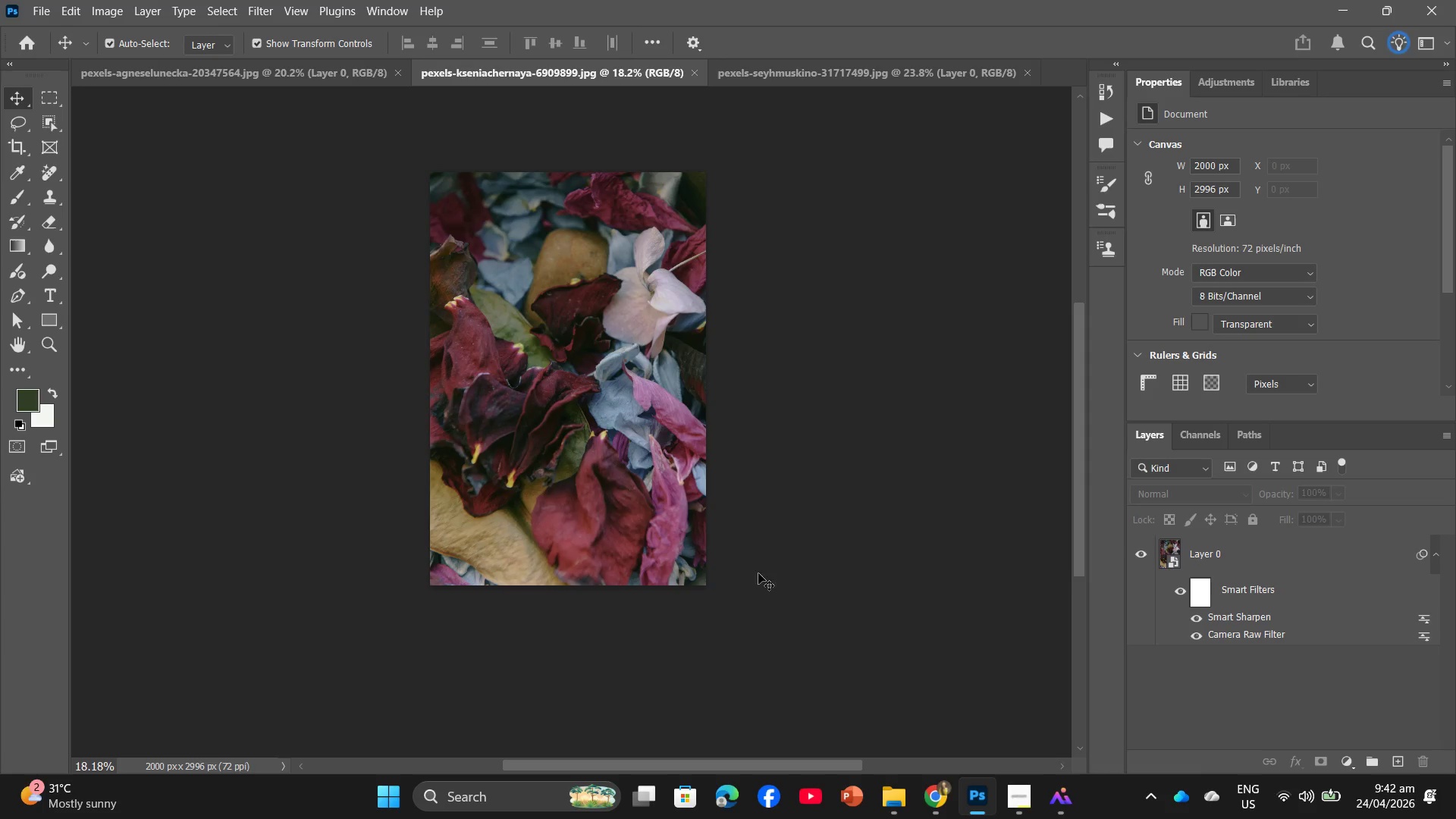 
left_click([855, 710])
 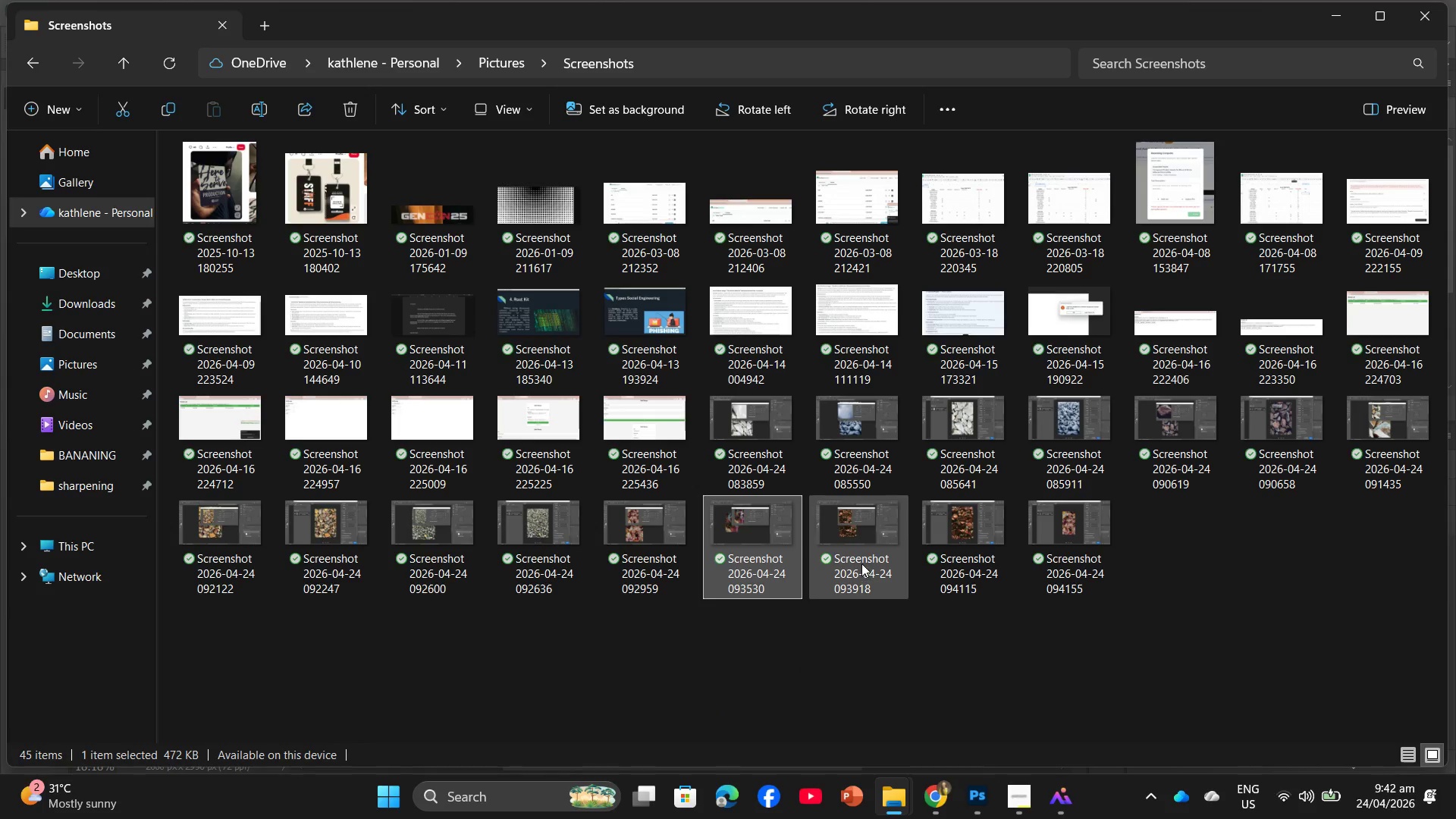 
double_click([861, 563])
 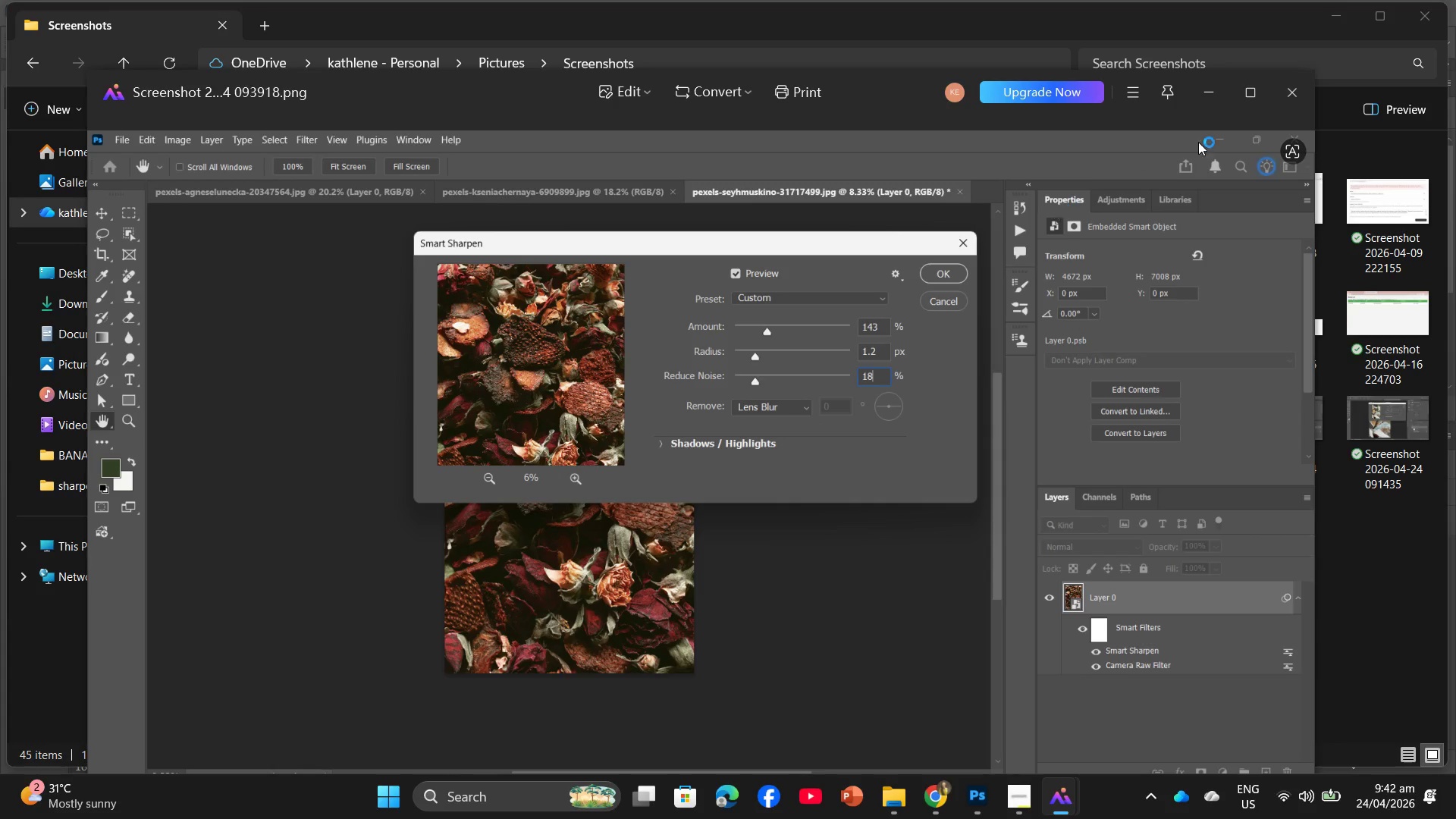 
left_click([1297, 92])
 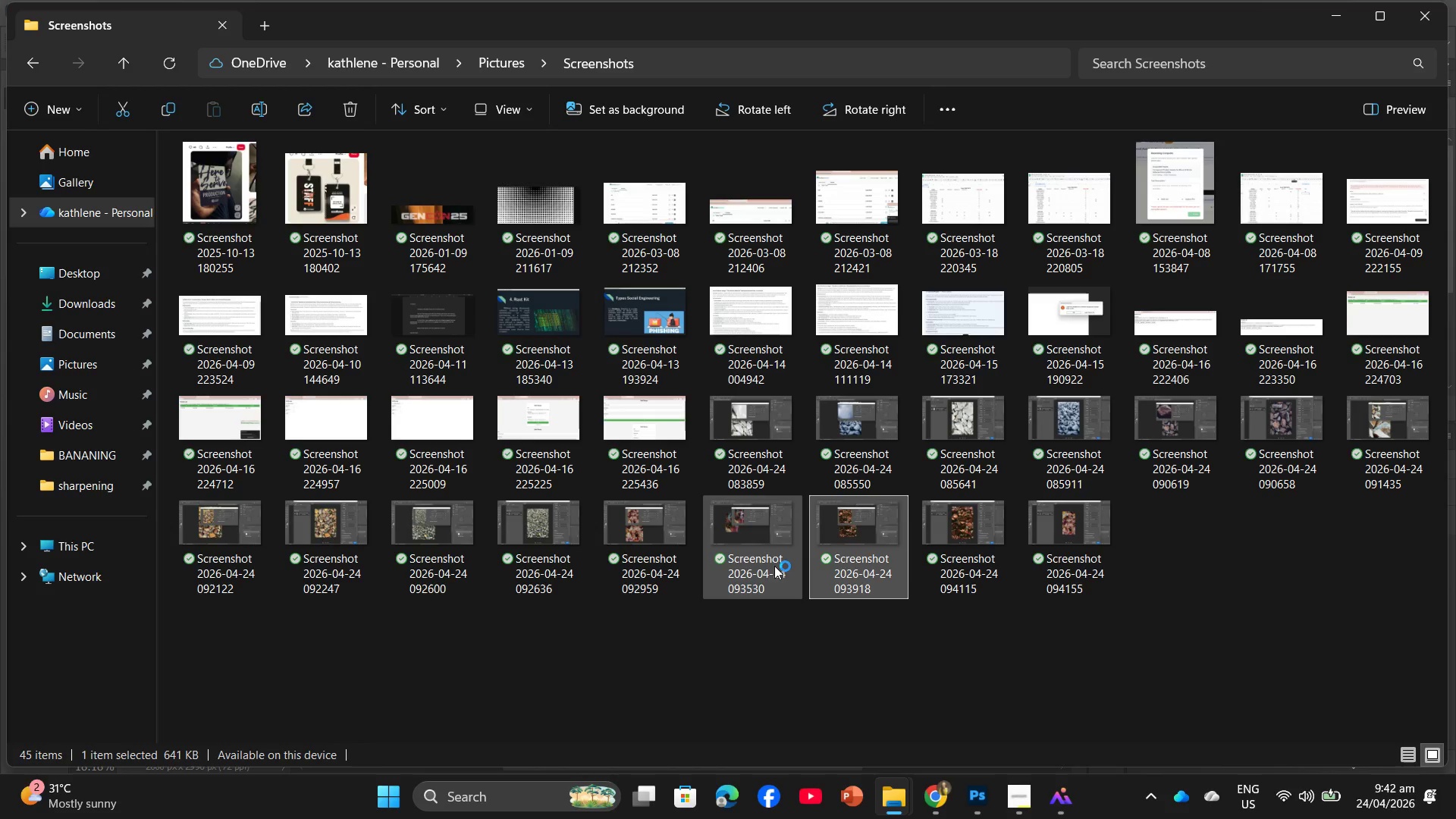 
left_click([764, 546])
 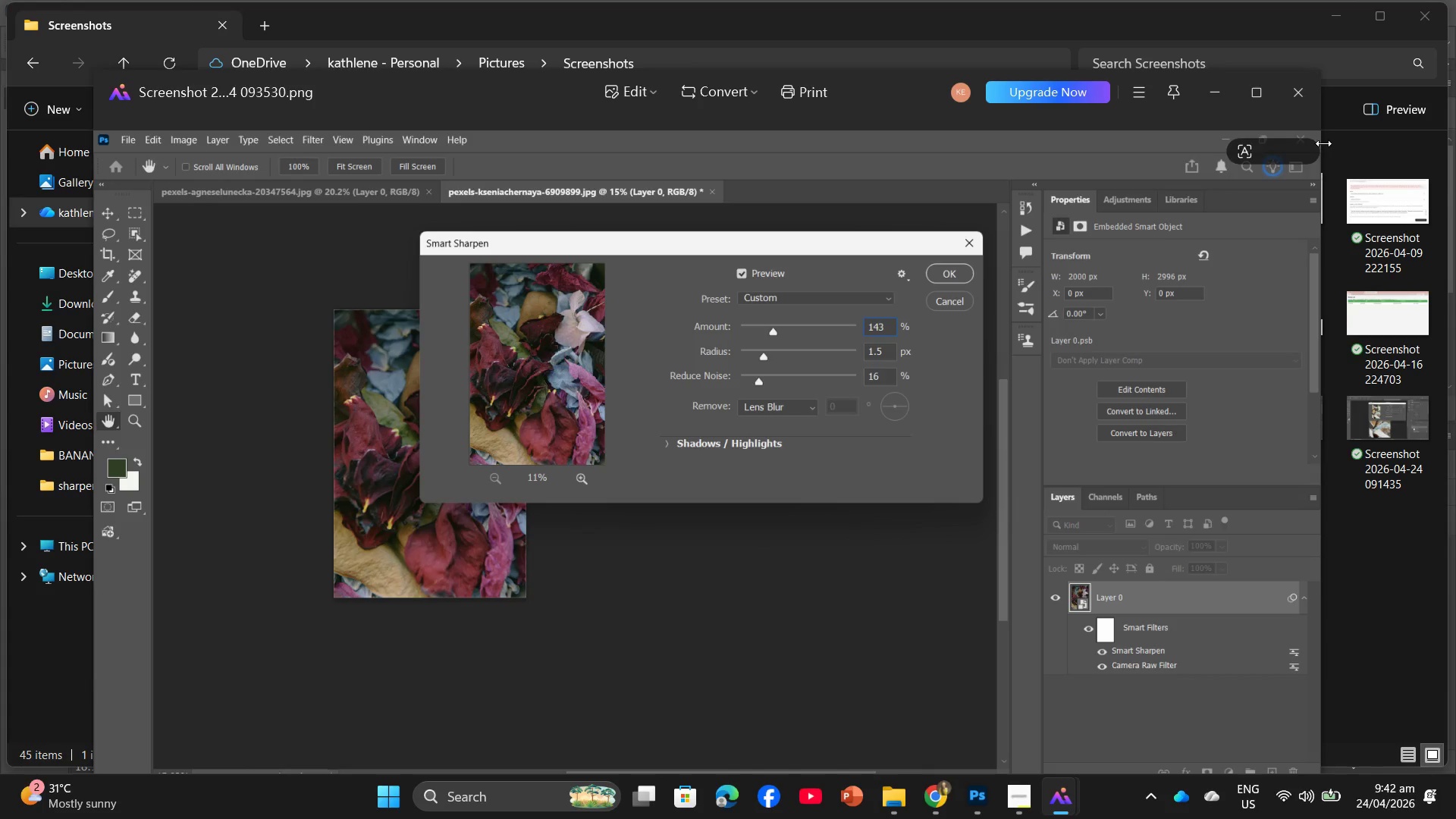 
left_click([1298, 96])
 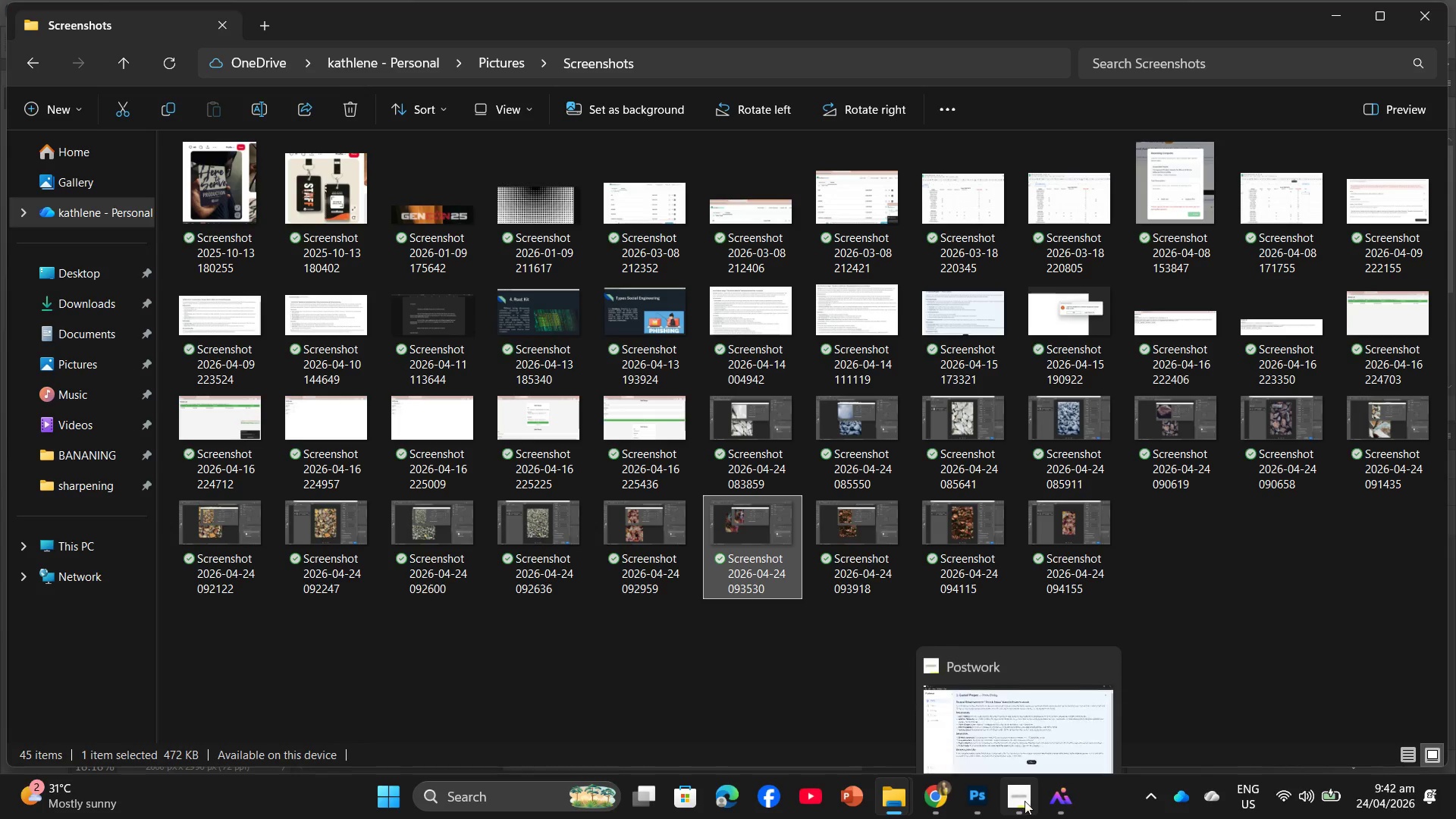 
left_click([1024, 802])
 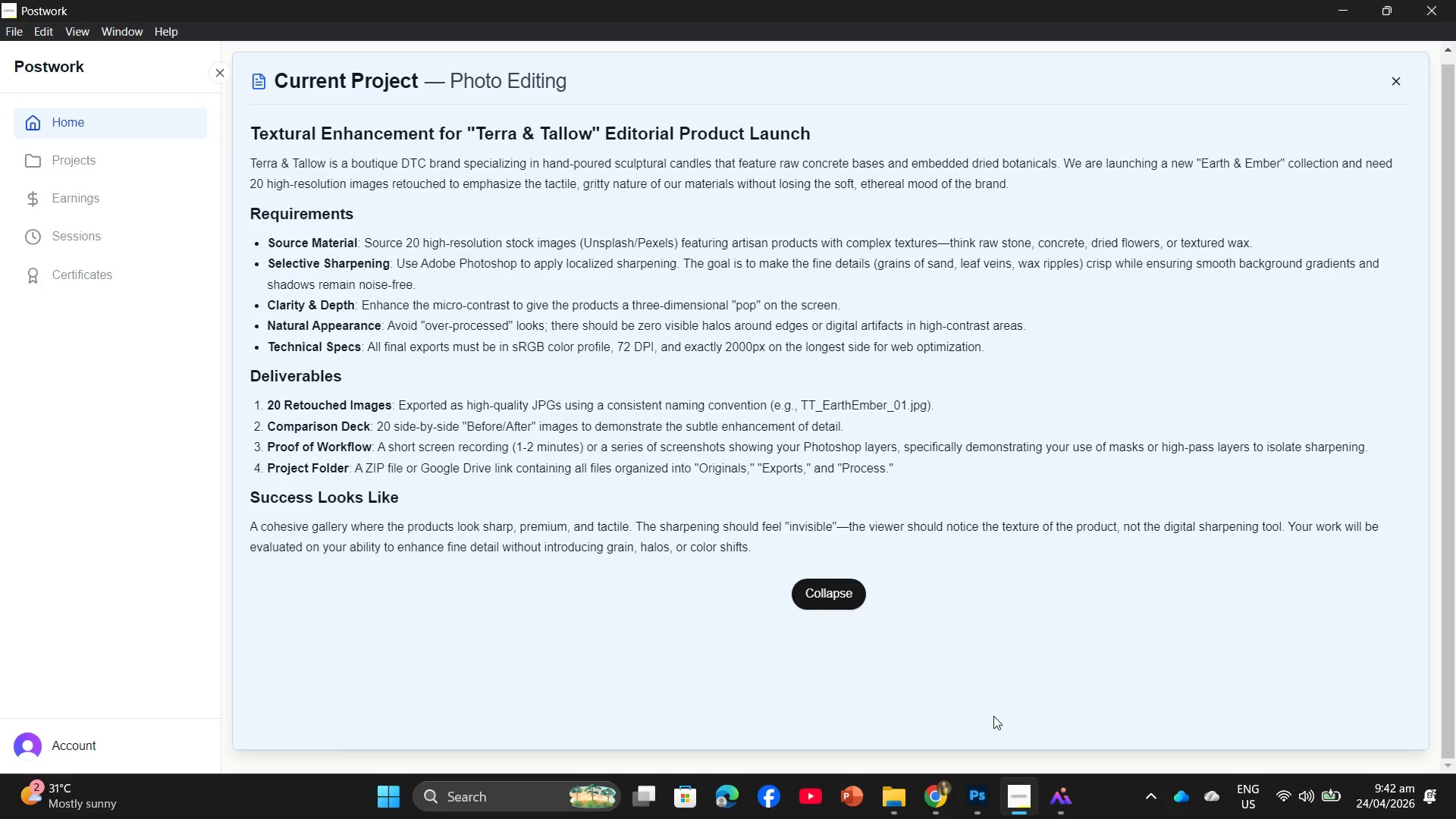 
wait(20.94)
 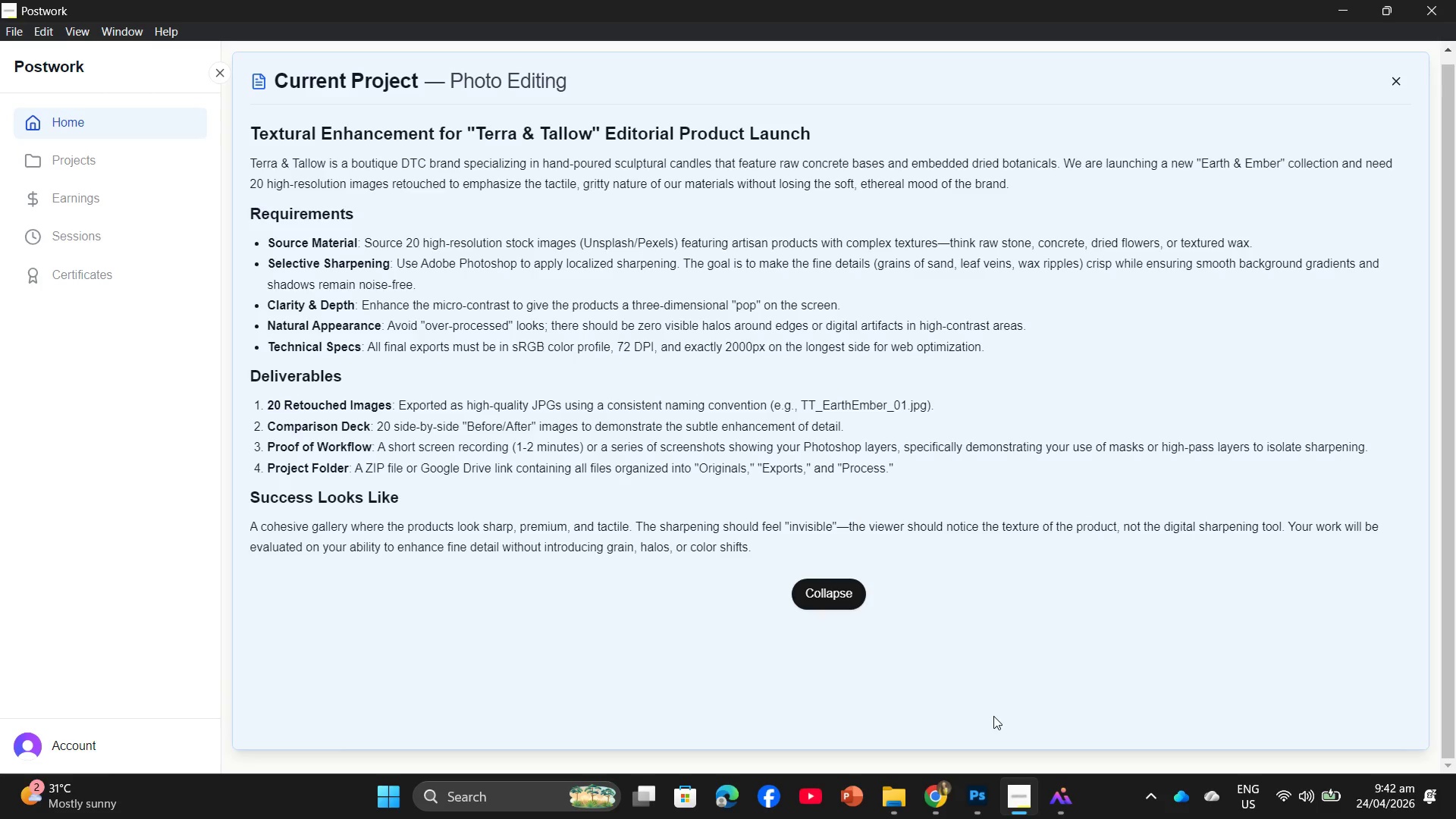 
left_click([980, 804])
 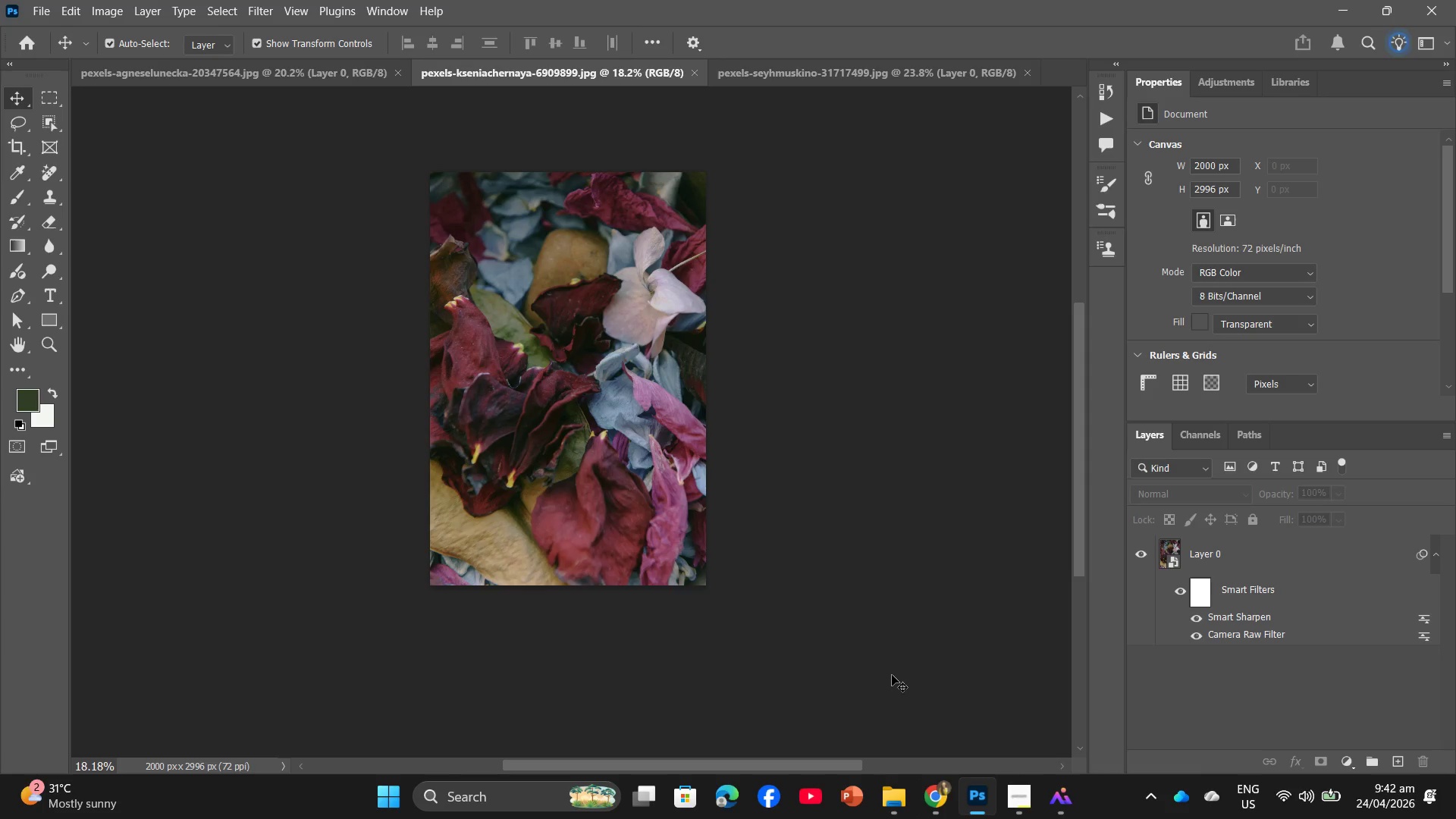 
key(Alt+Control+Shift+W)
 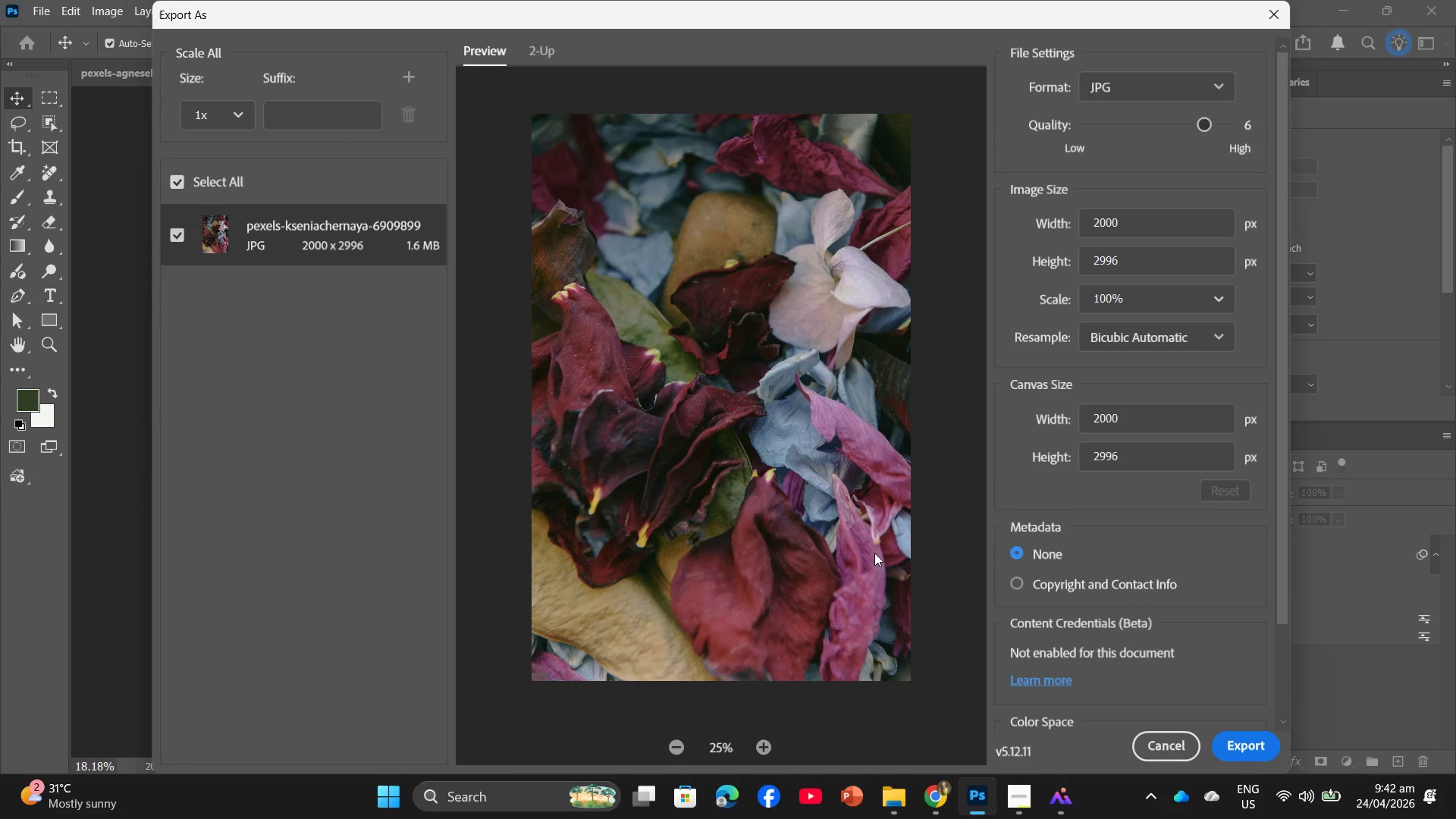 
key(PrintScreen)
 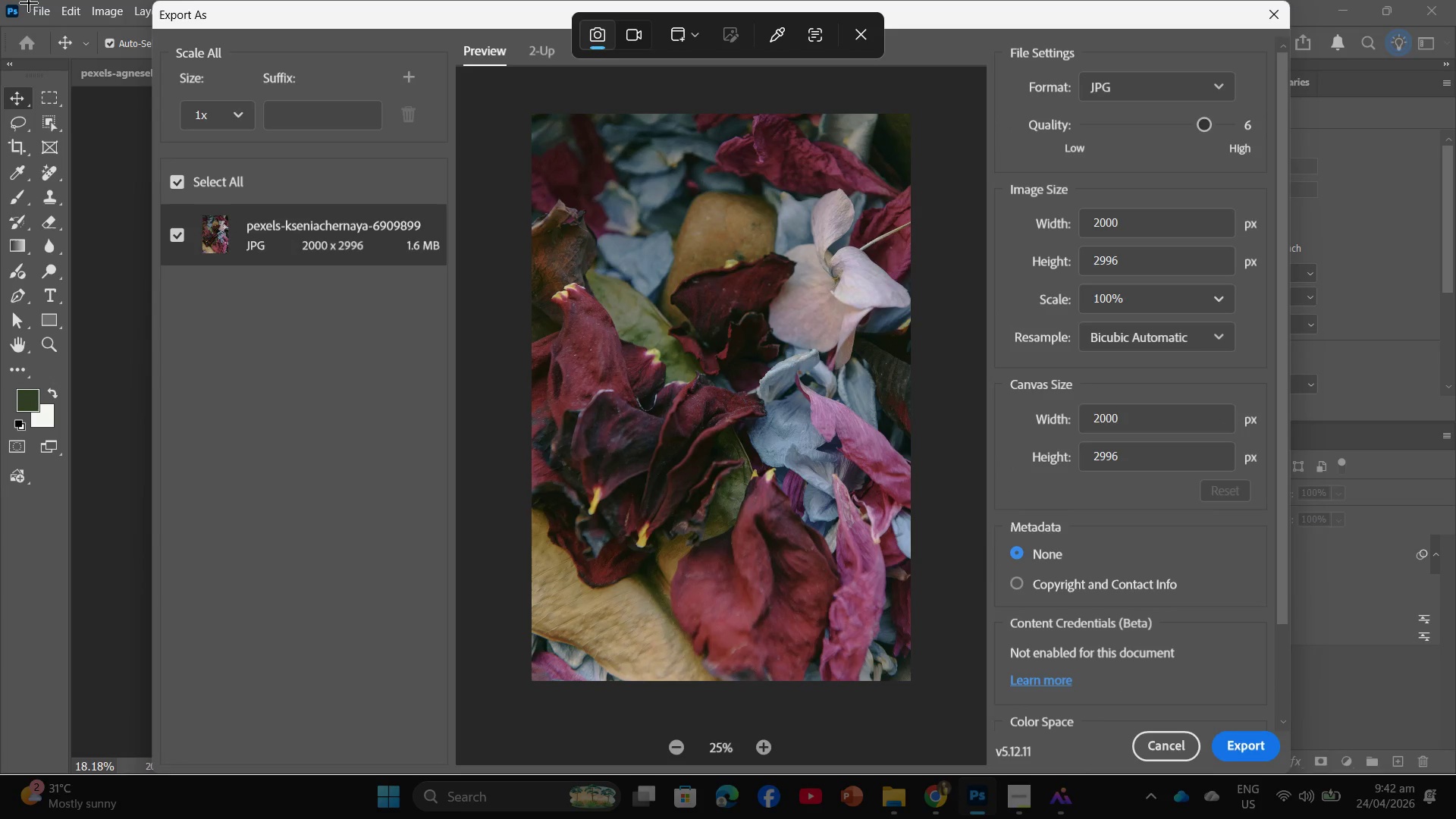 
left_click_drag(start_coordinate=[10, 5], to_coordinate=[1453, 767])
 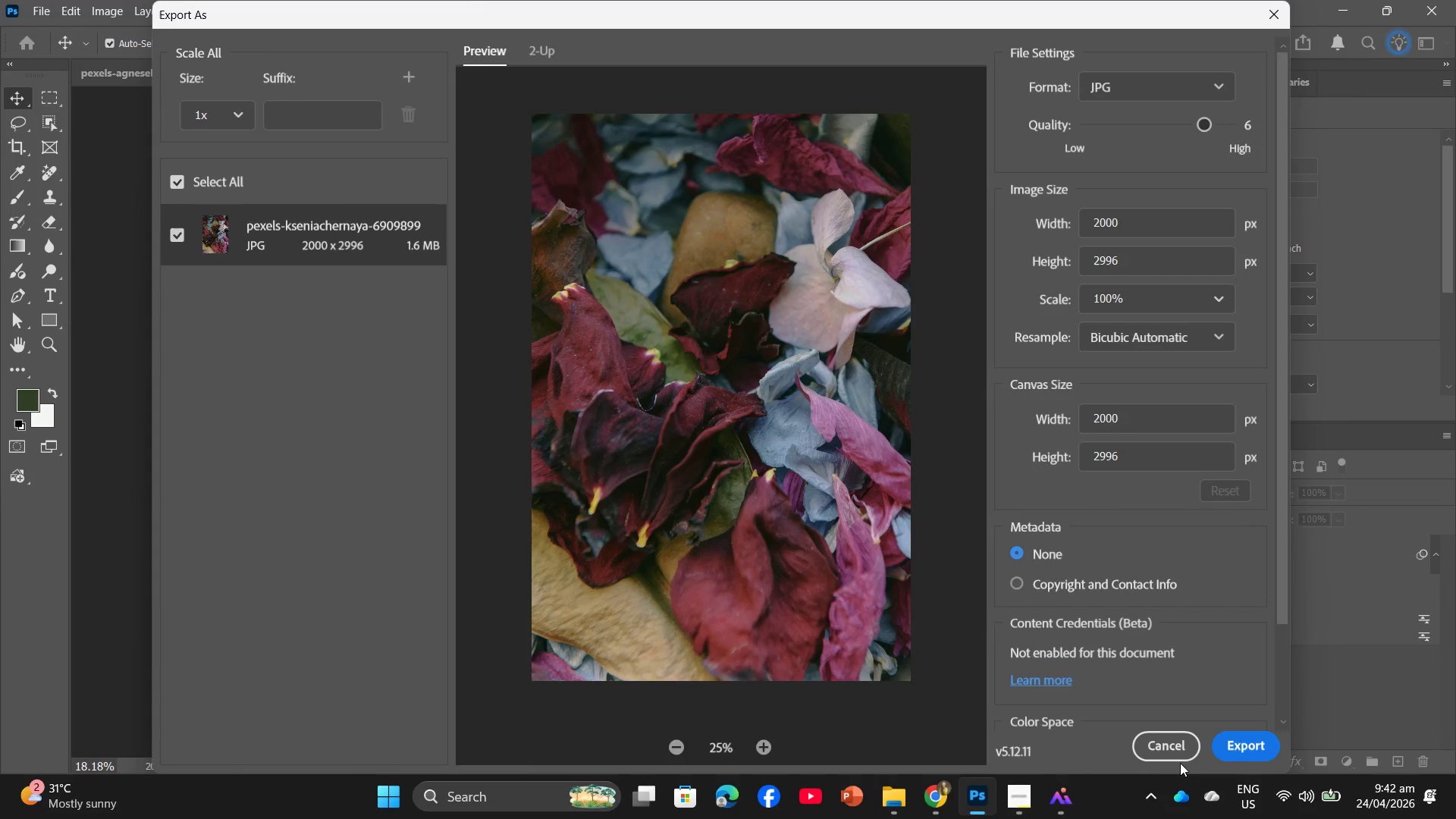 
left_click([1153, 738])
 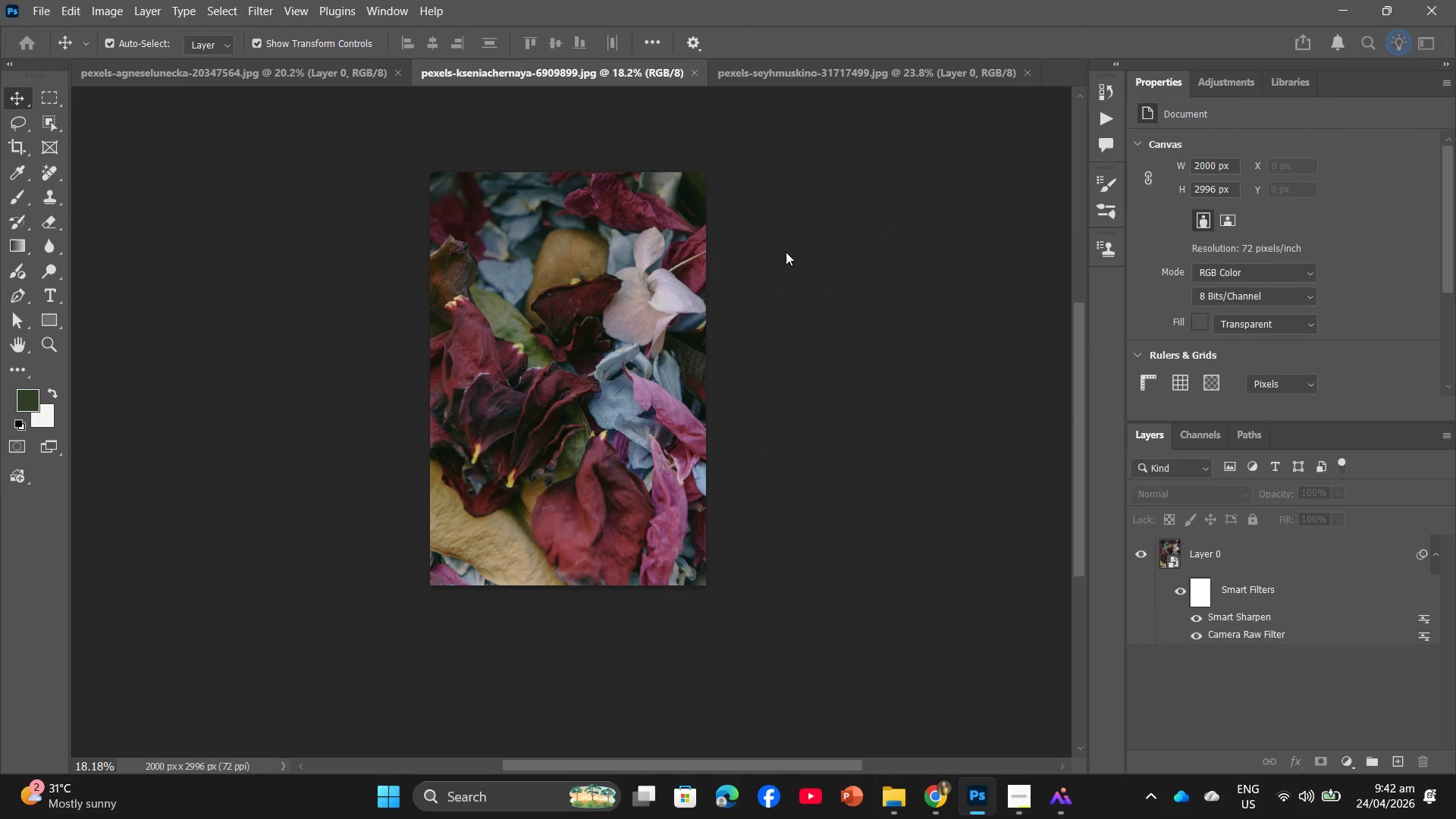 
left_click([814, 83])
 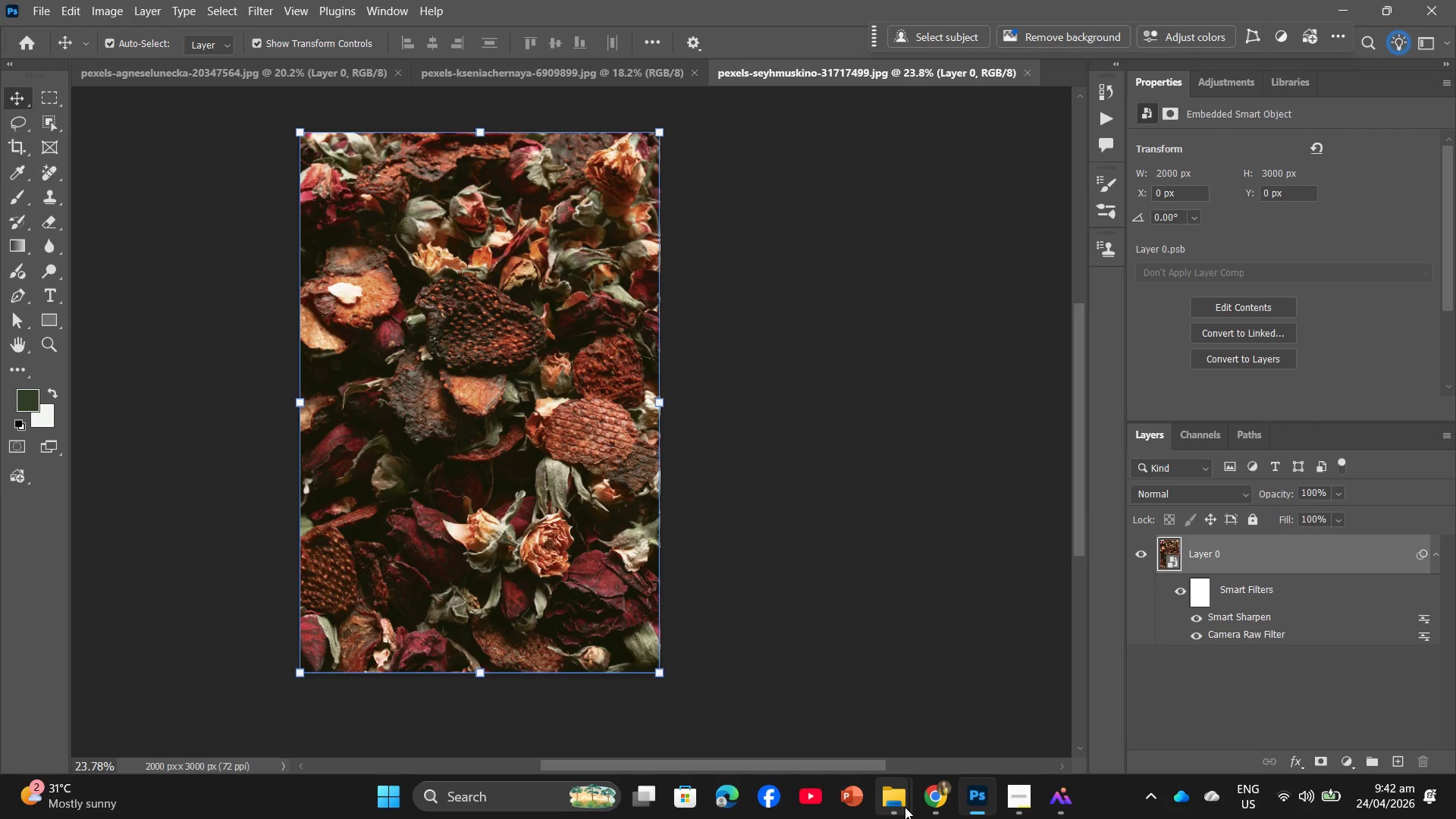 
left_click([845, 729])
 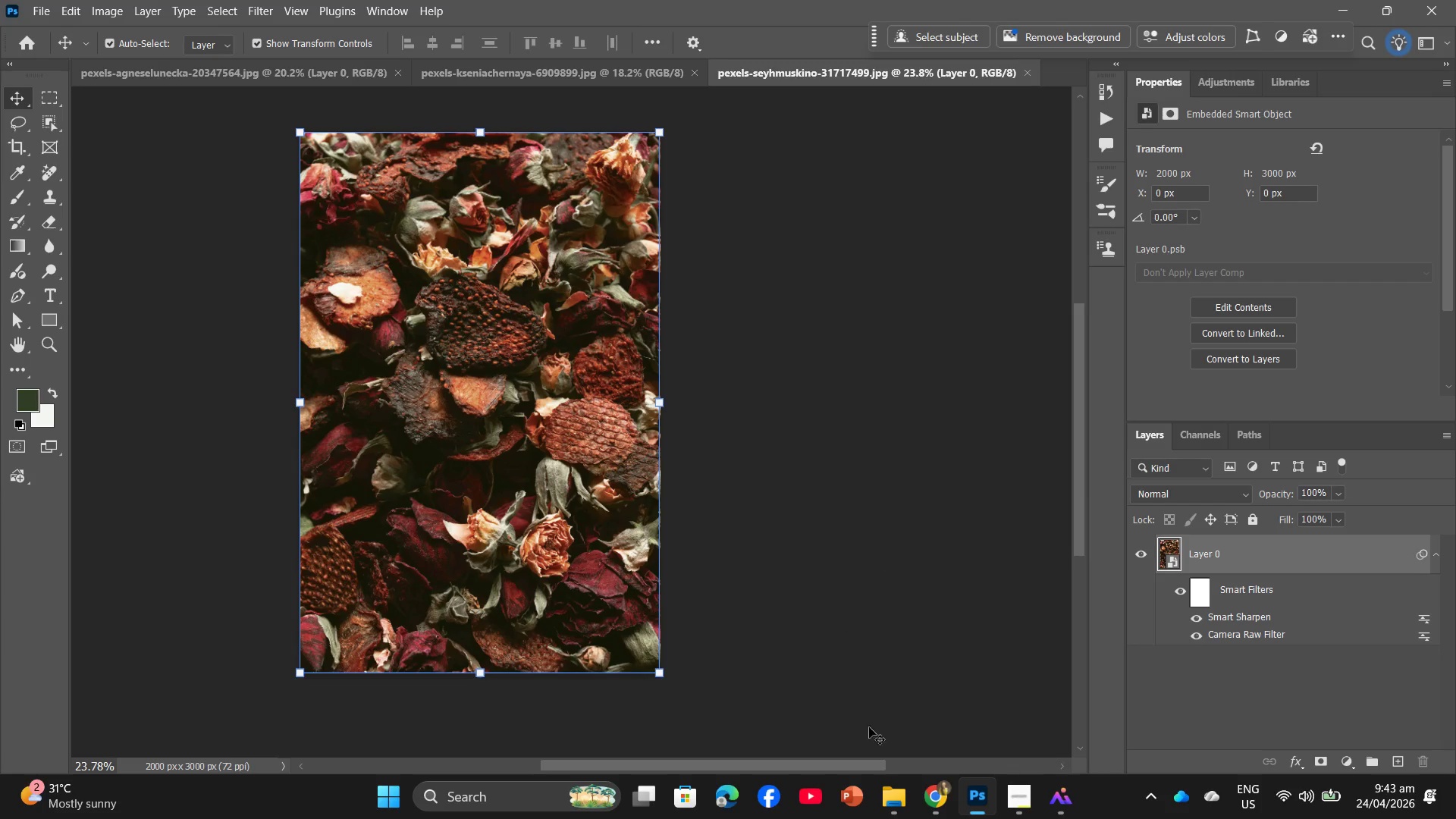 
wait(5.27)
 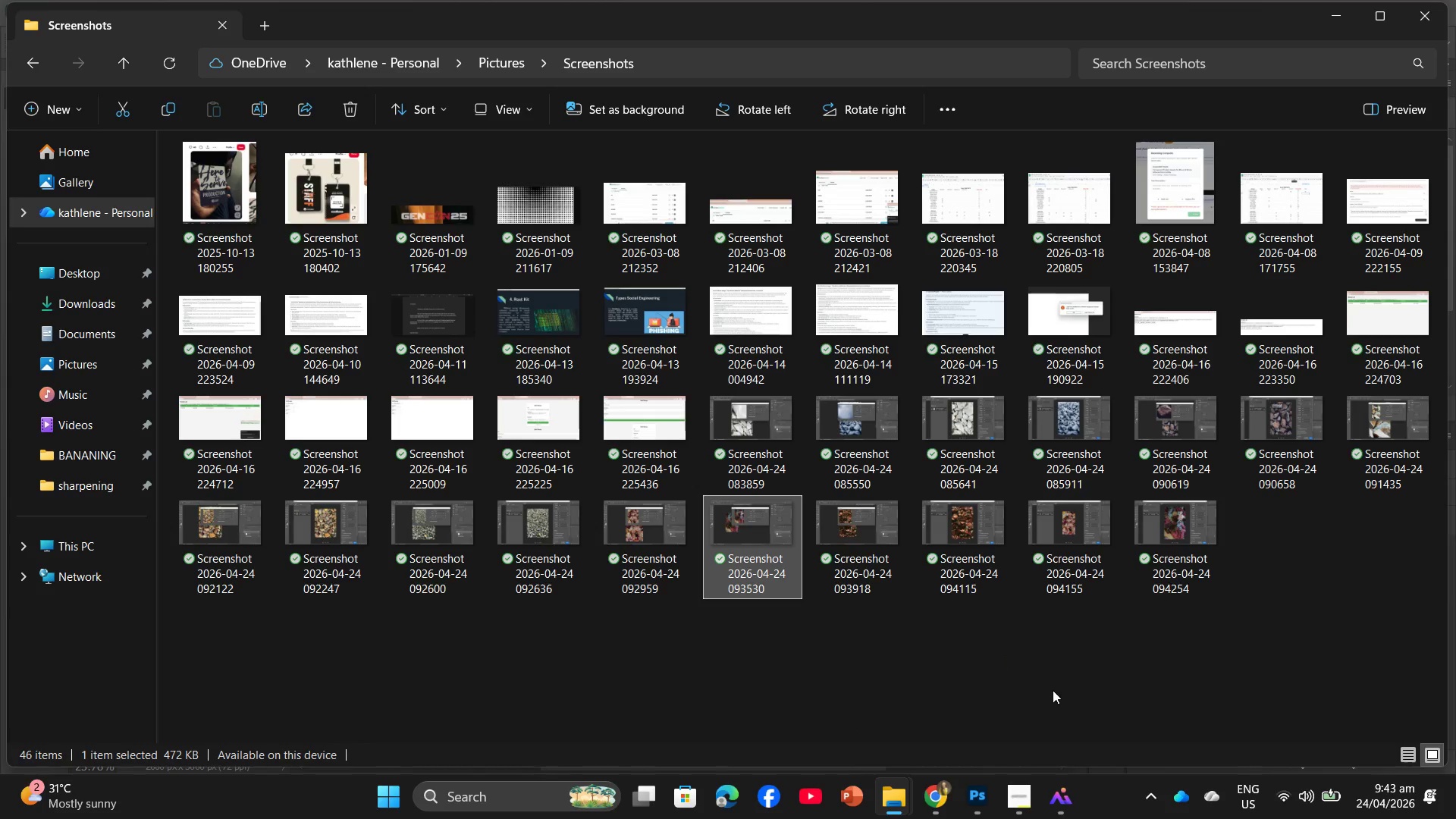 
left_click([1181, 588])
 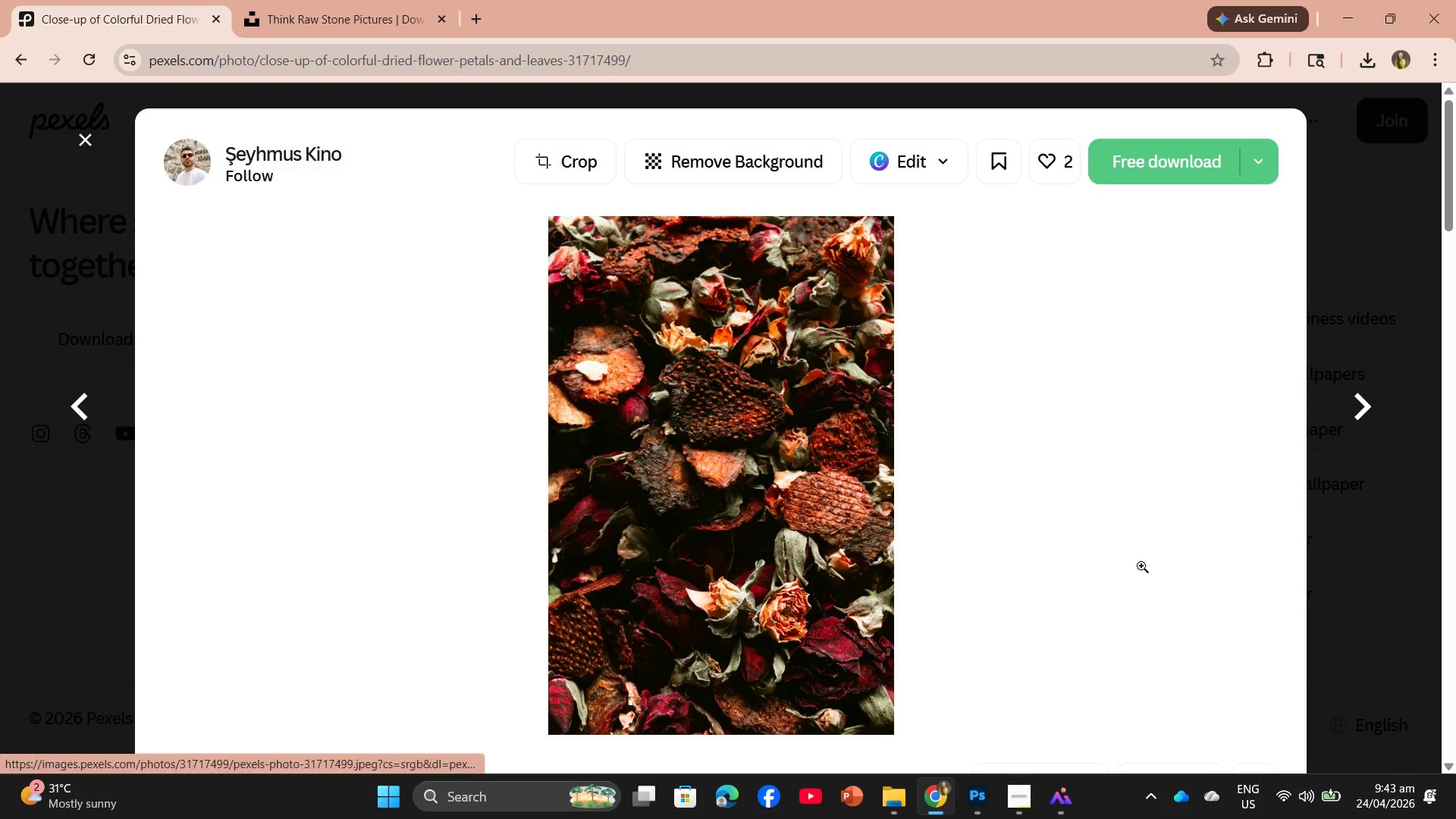 
scroll: coordinate [804, 522], scroll_direction: down, amount: 15.0
 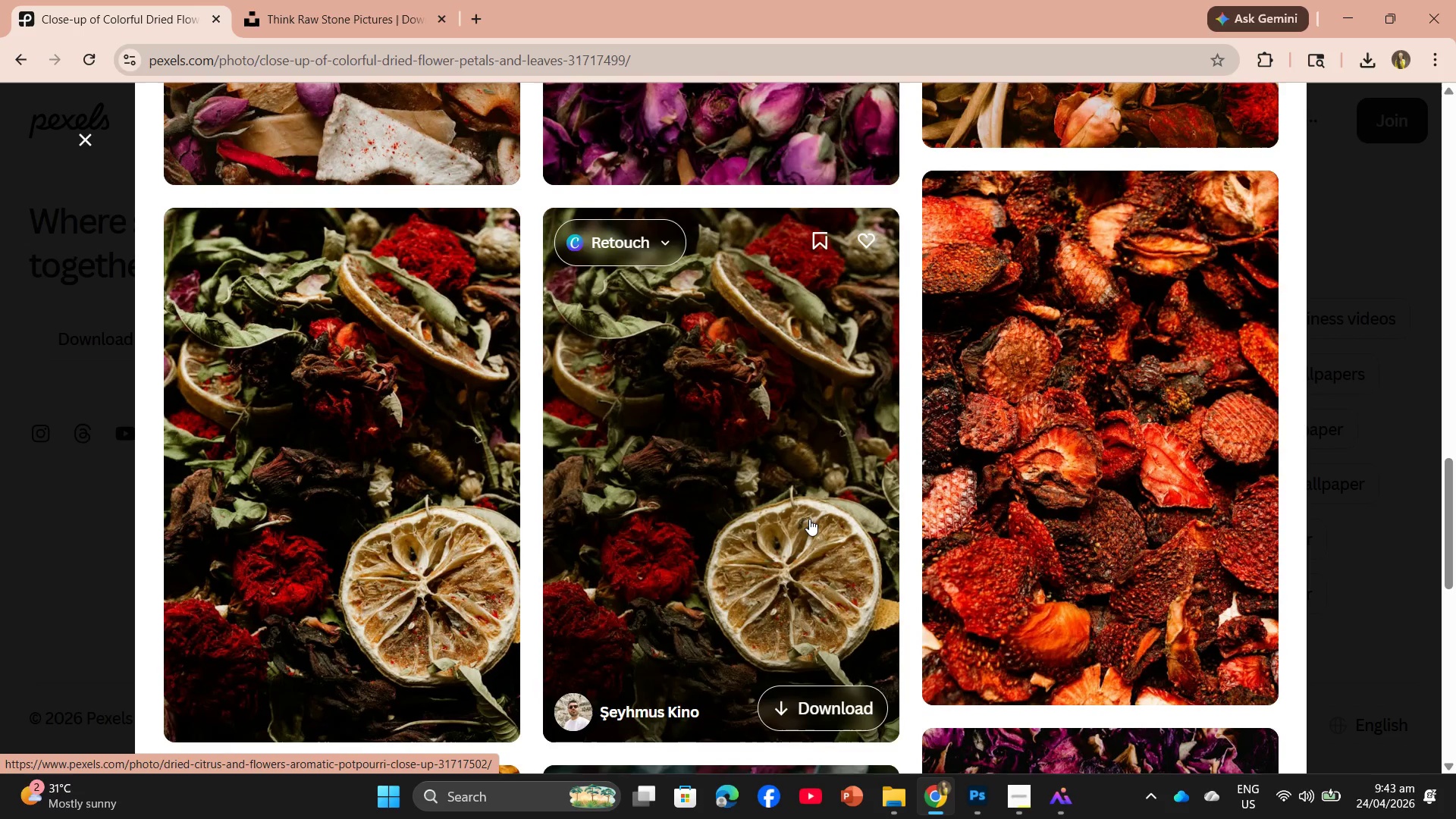 
scroll: coordinate [879, 551], scroll_direction: down, amount: 10.0
 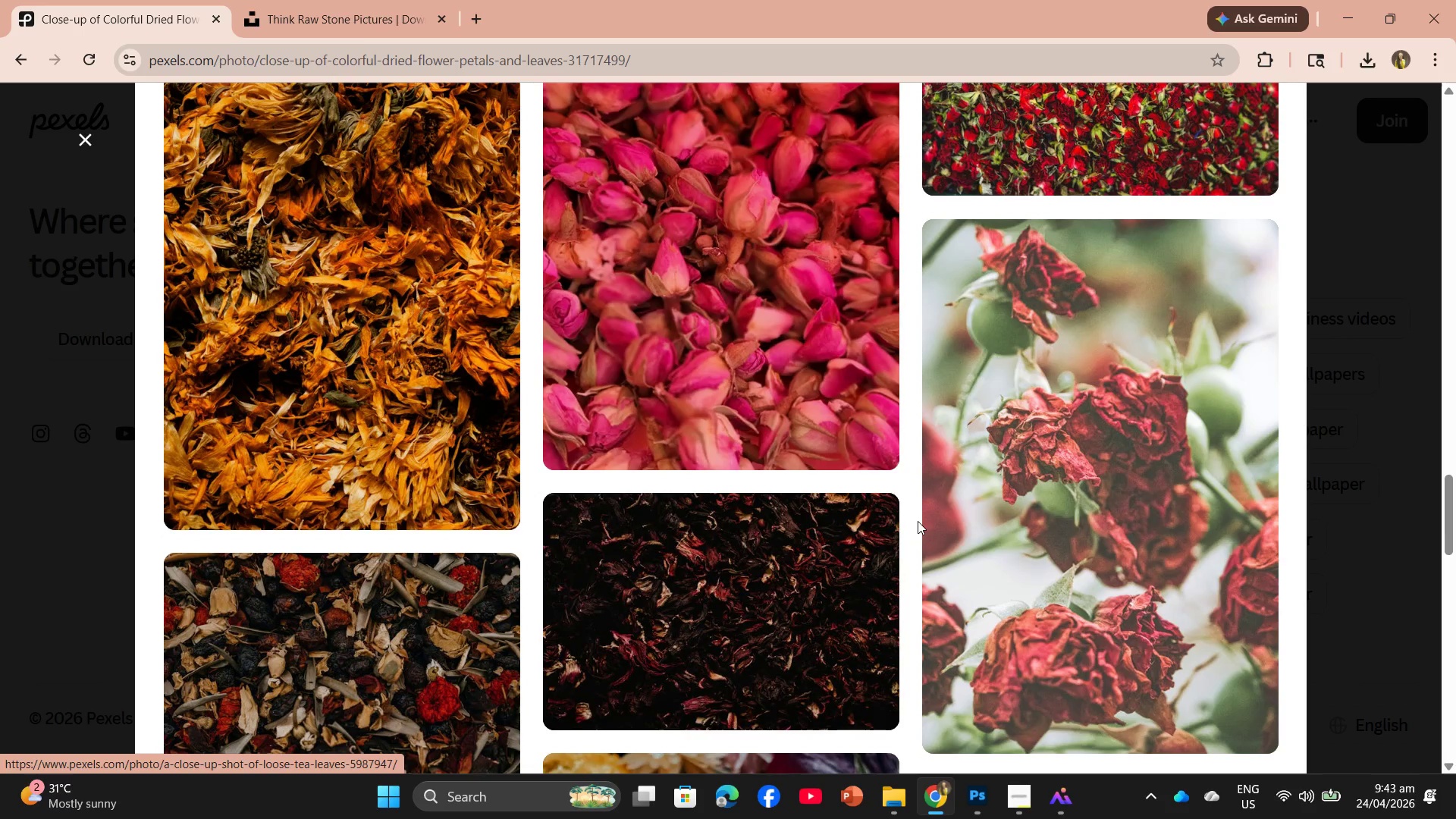 
left_click([1021, 517])
 